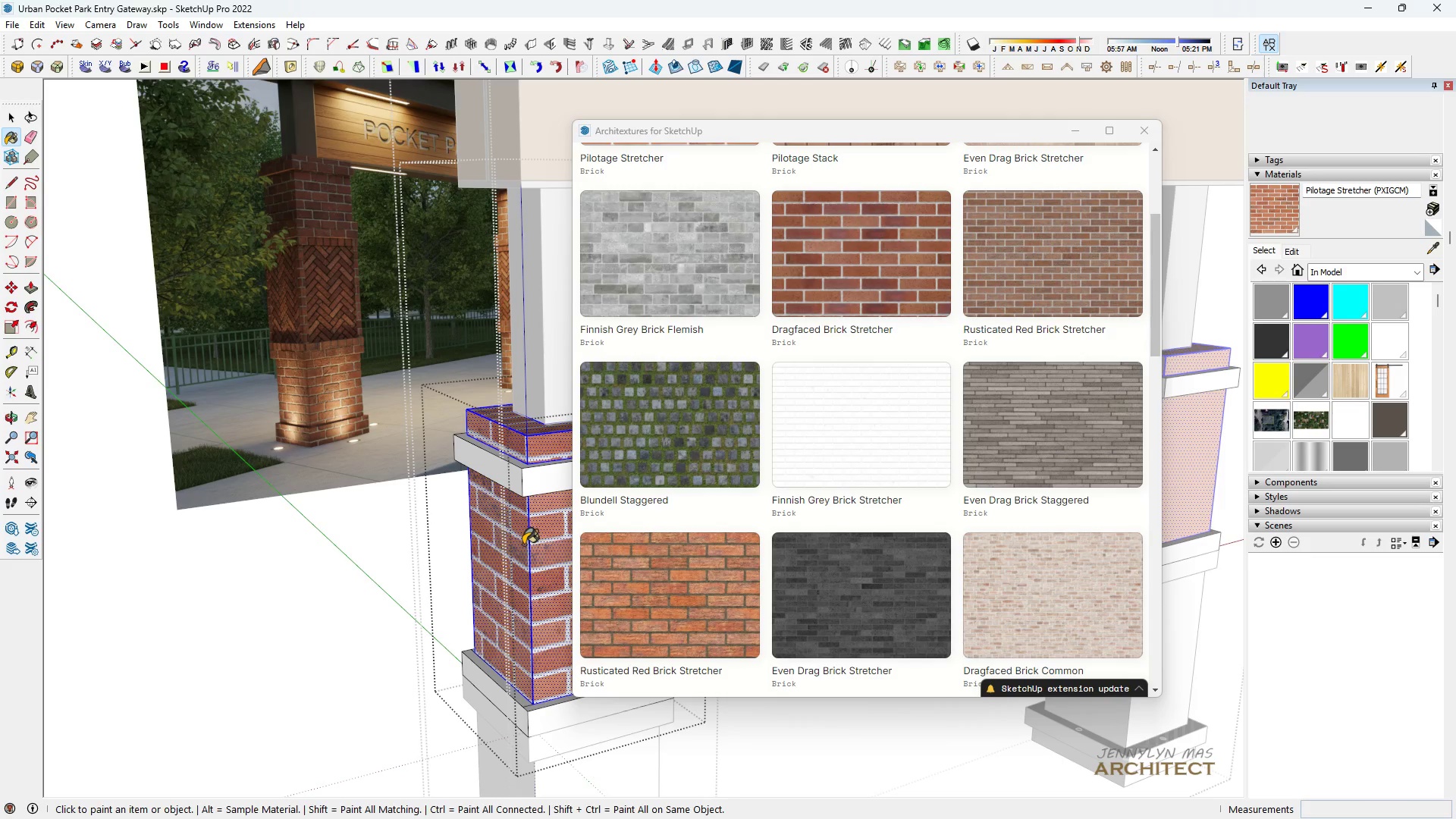 
triple_click([523, 544])
 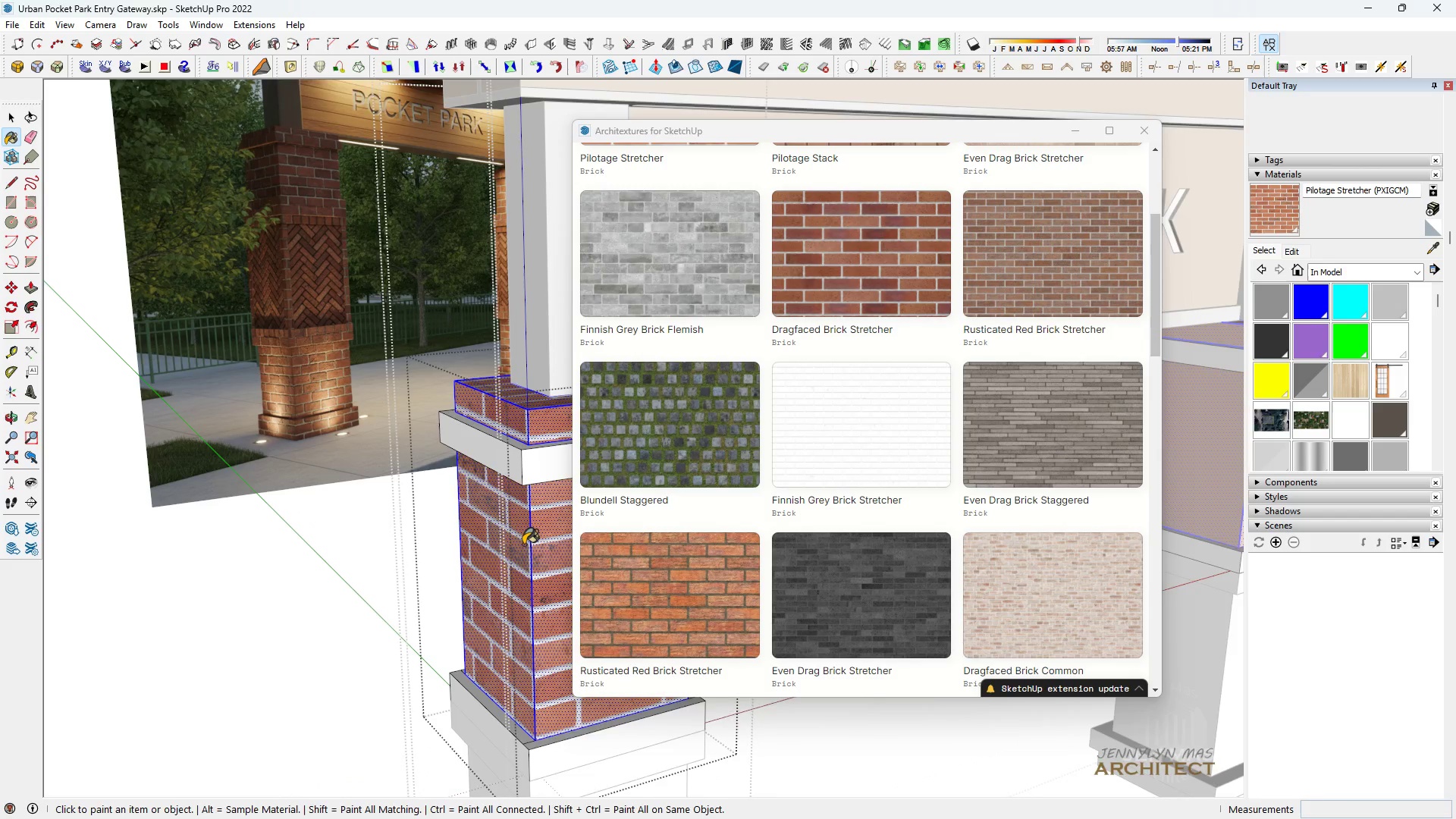 
scroll: coordinate [523, 544], scroll_direction: up, amount: 4.0
 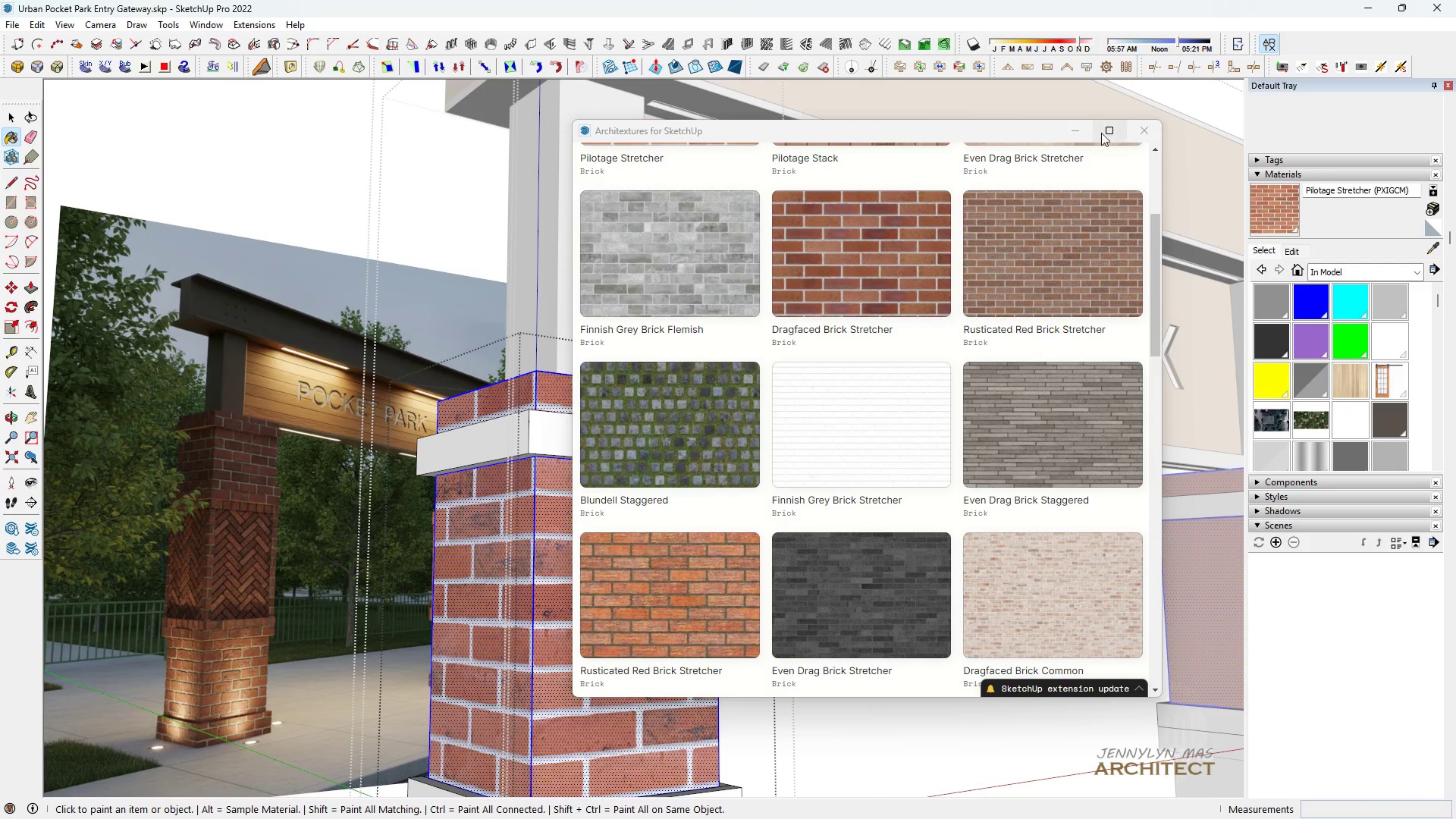 
left_click([1079, 131])
 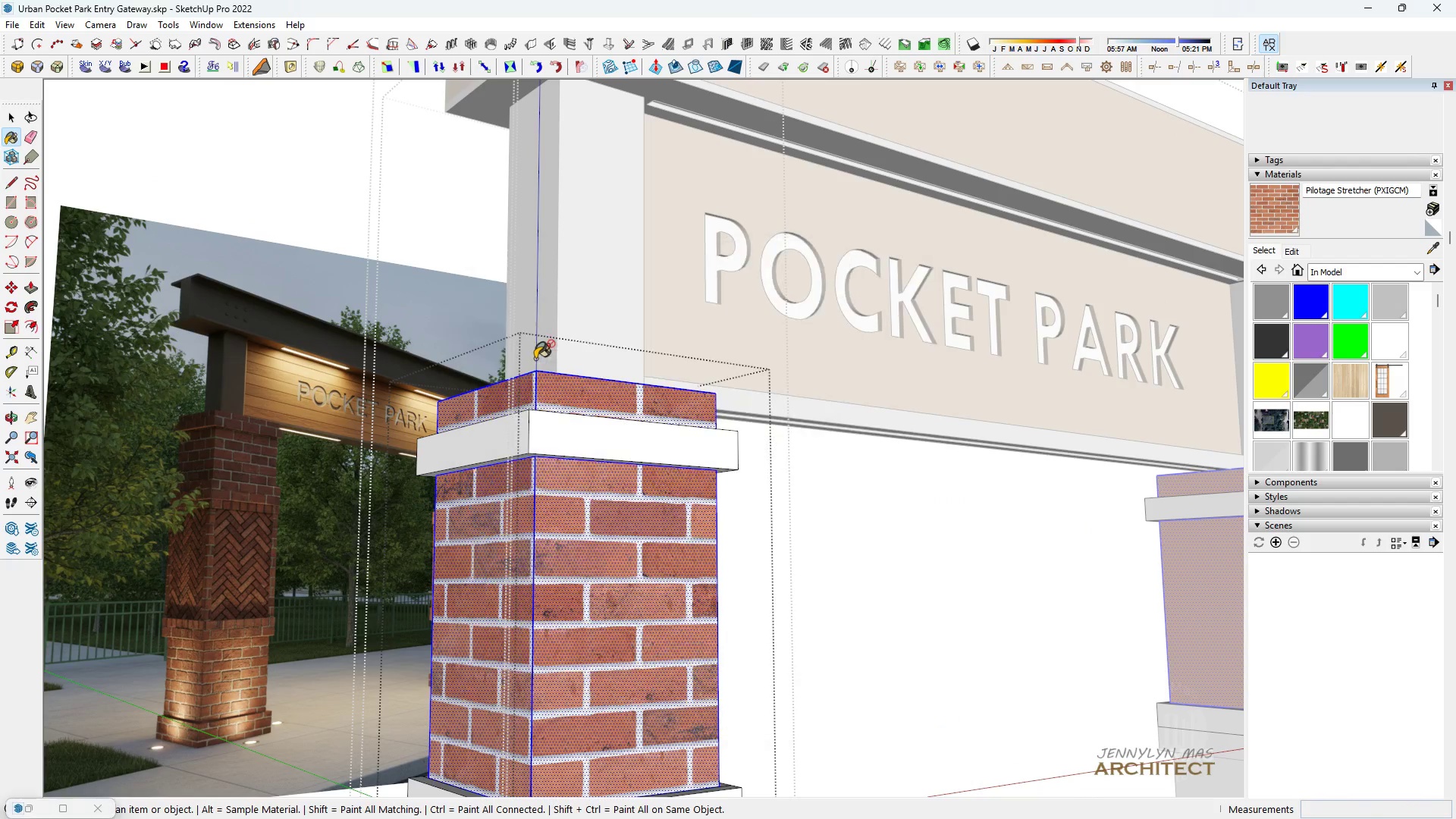 
scroll: coordinate [563, 373], scroll_direction: down, amount: 3.0
 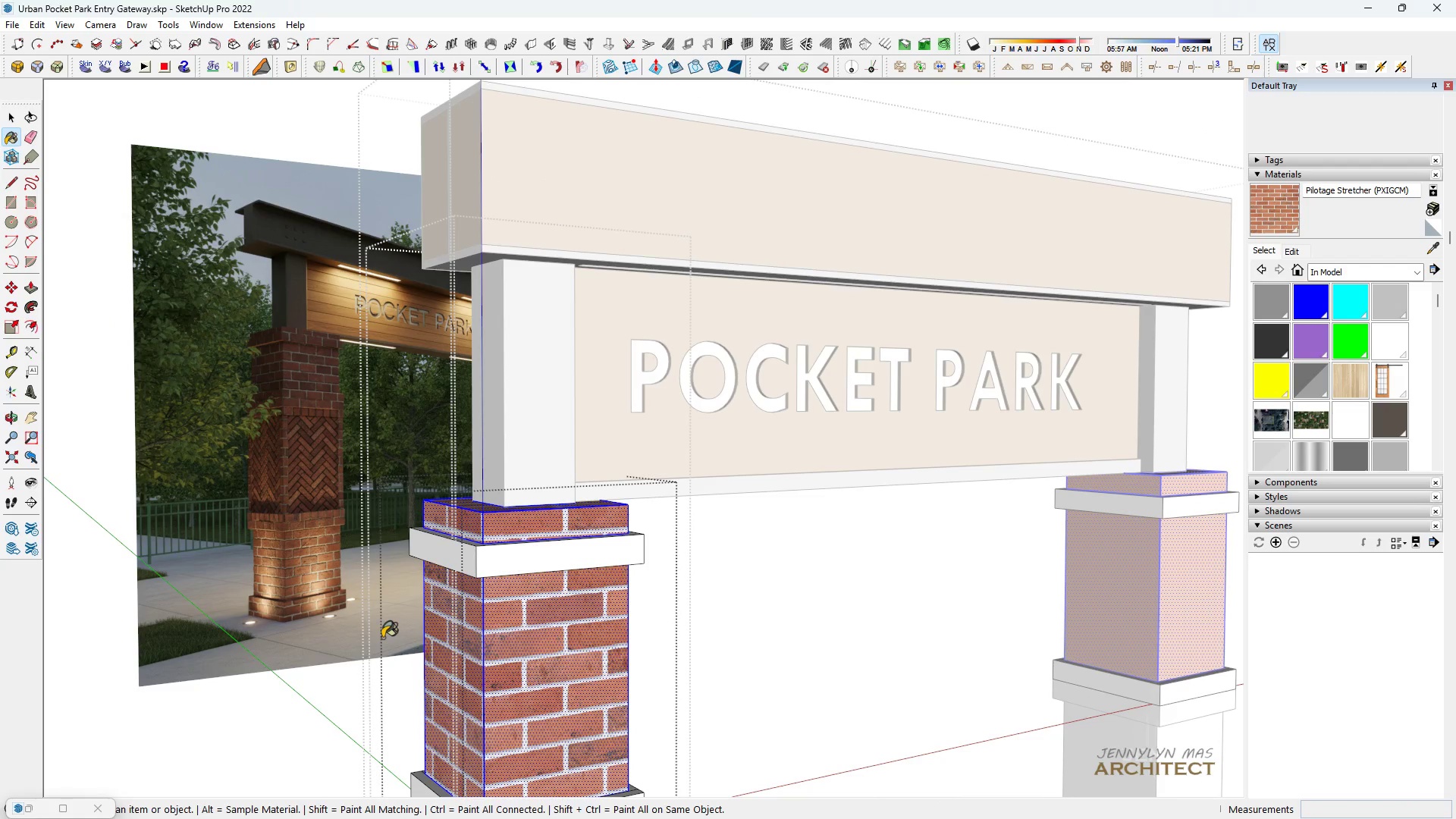 
key(H)
 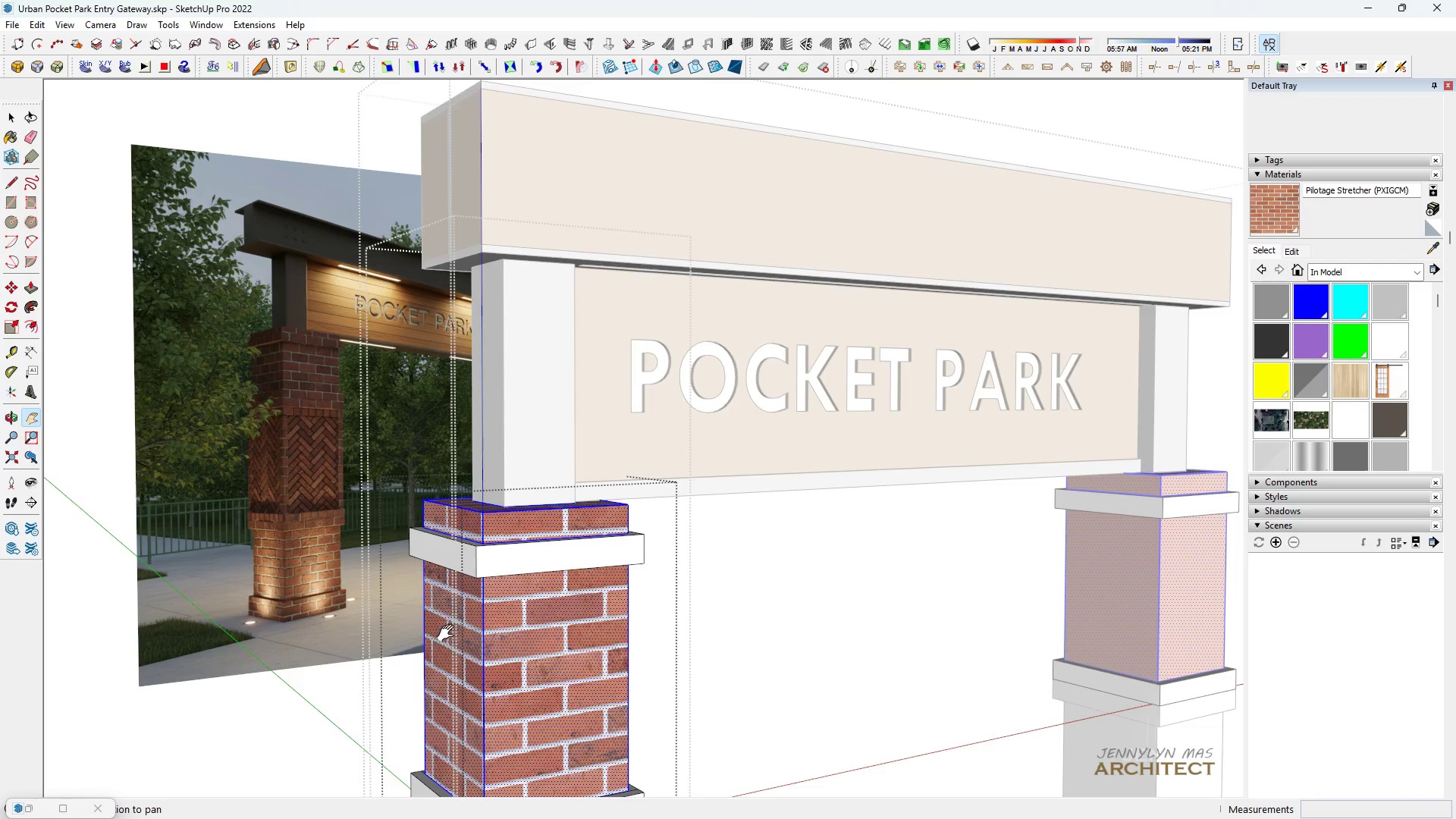 
left_click_drag(start_coordinate=[450, 628], to_coordinate=[418, 470])
 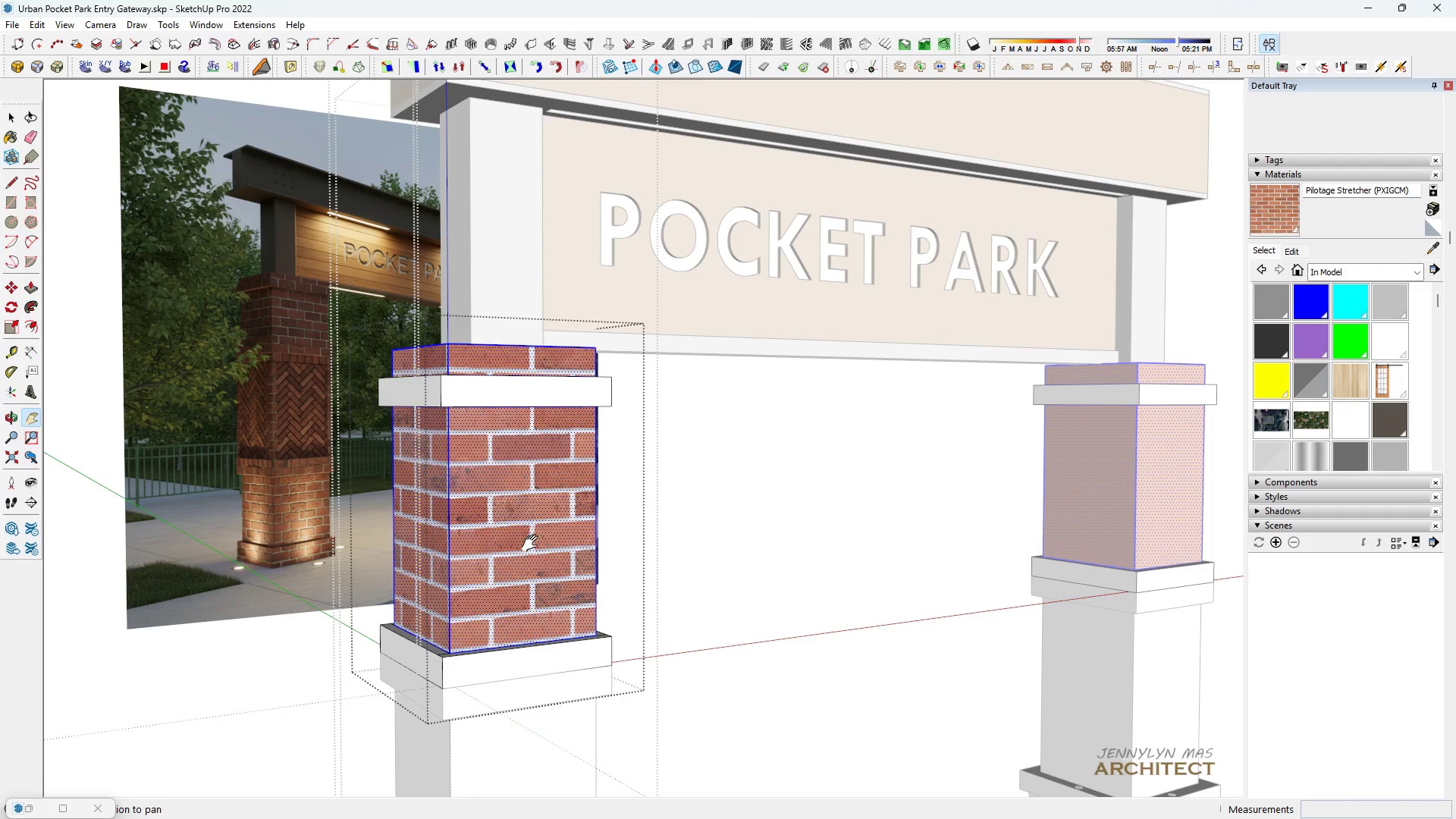 
 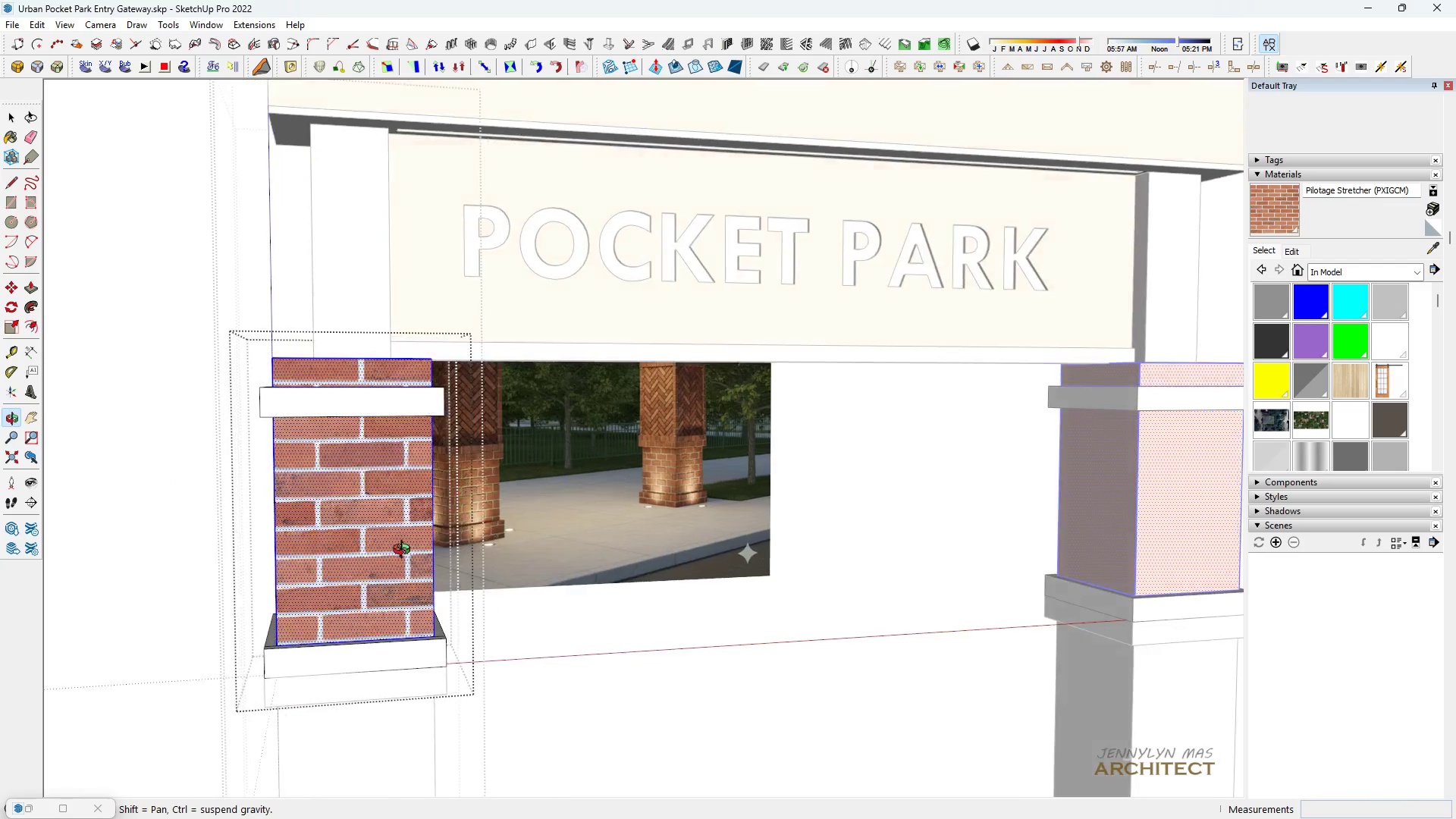 
scroll: coordinate [406, 551], scroll_direction: down, amount: 2.0
 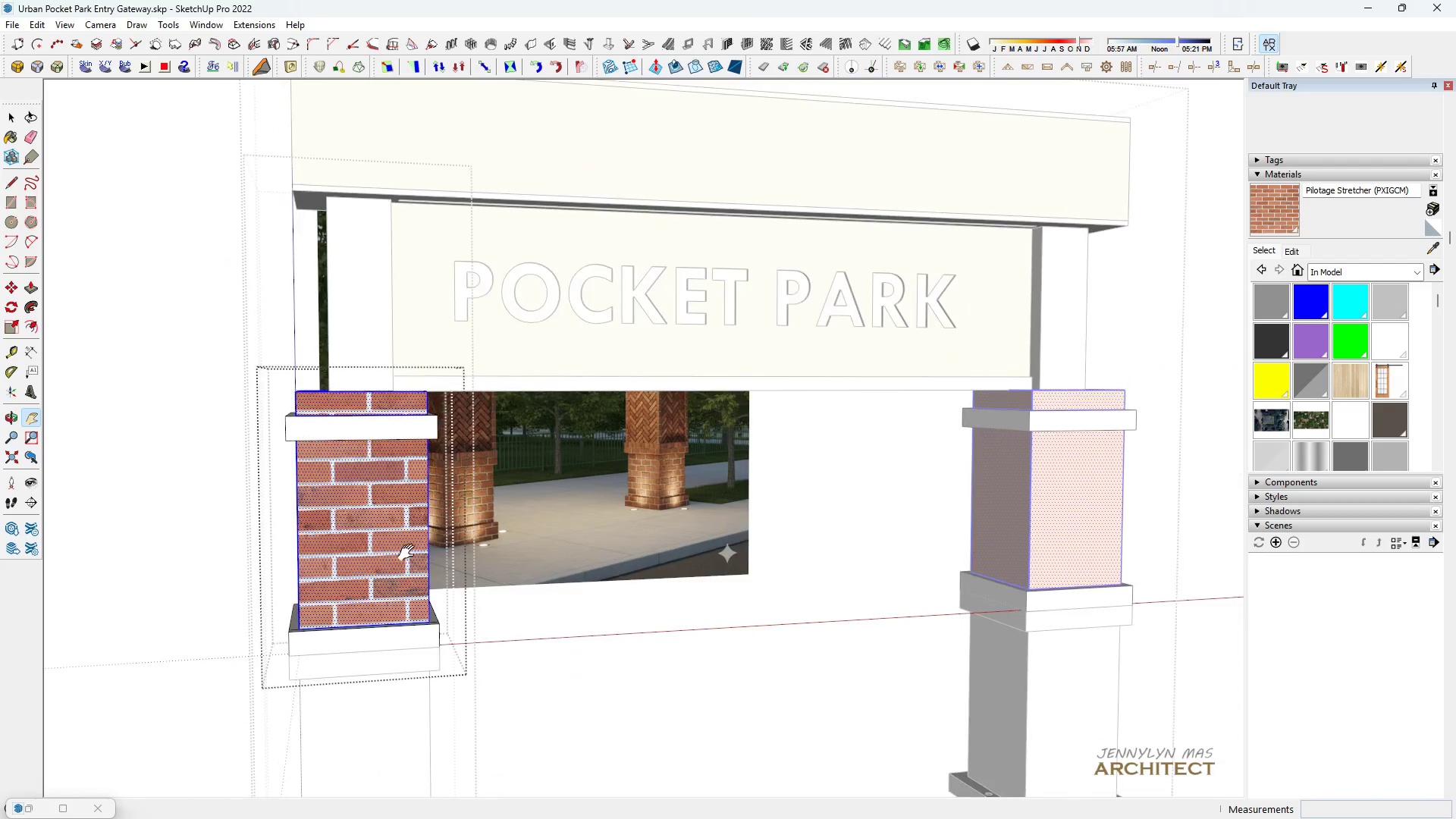 
key(Space)
 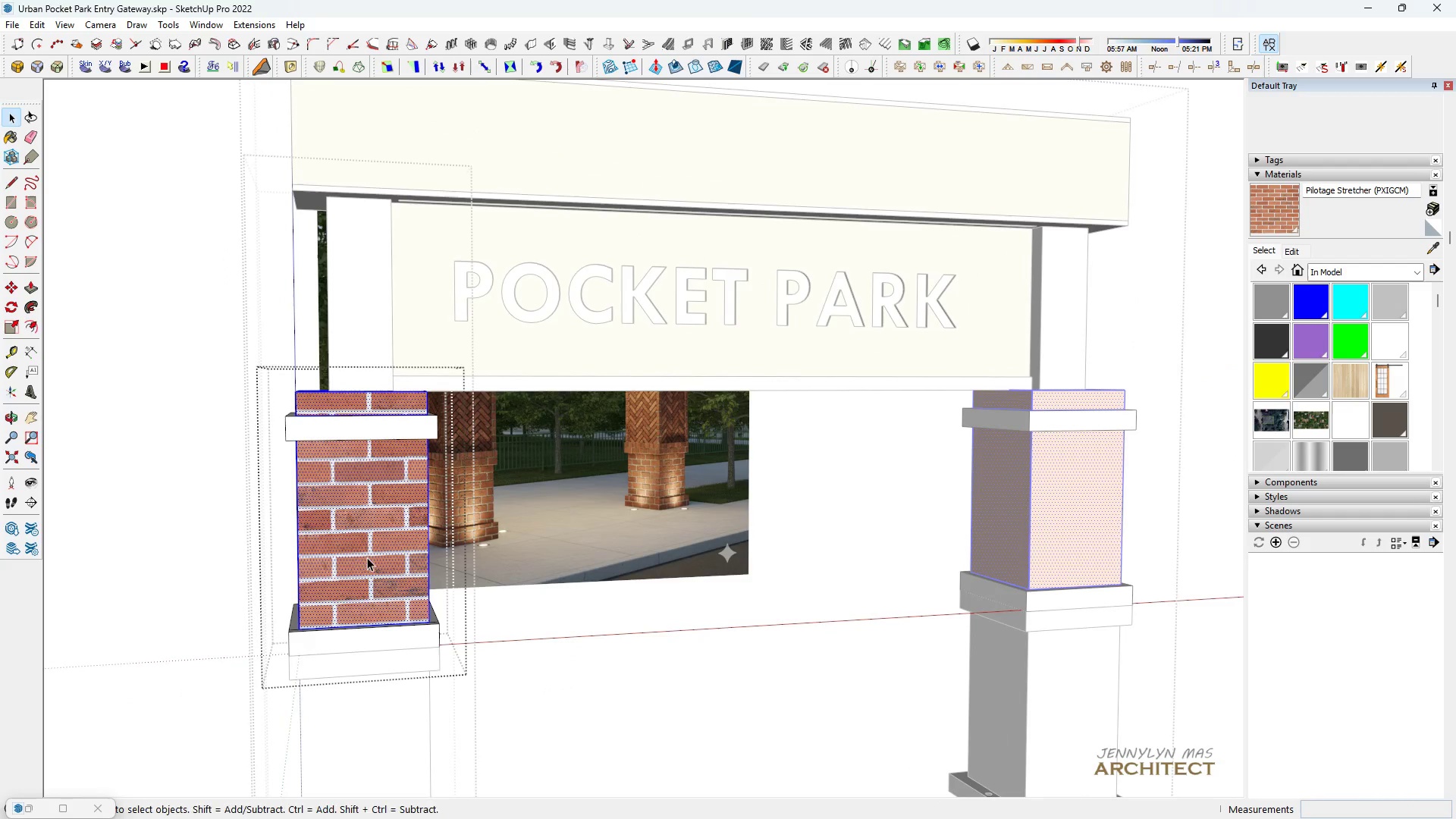 
key(H)
 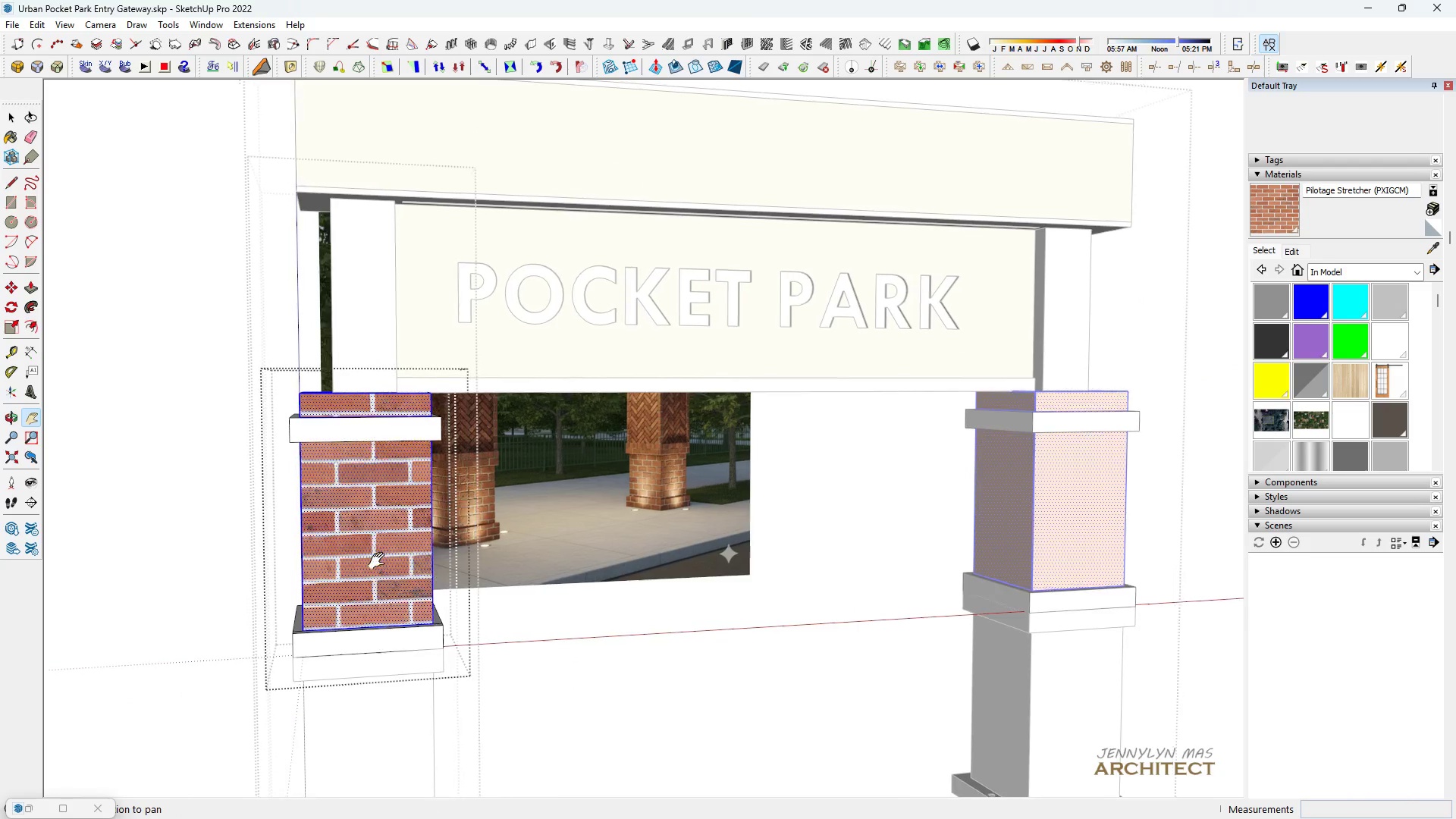 
left_click_drag(start_coordinate=[372, 557], to_coordinate=[395, 590])
 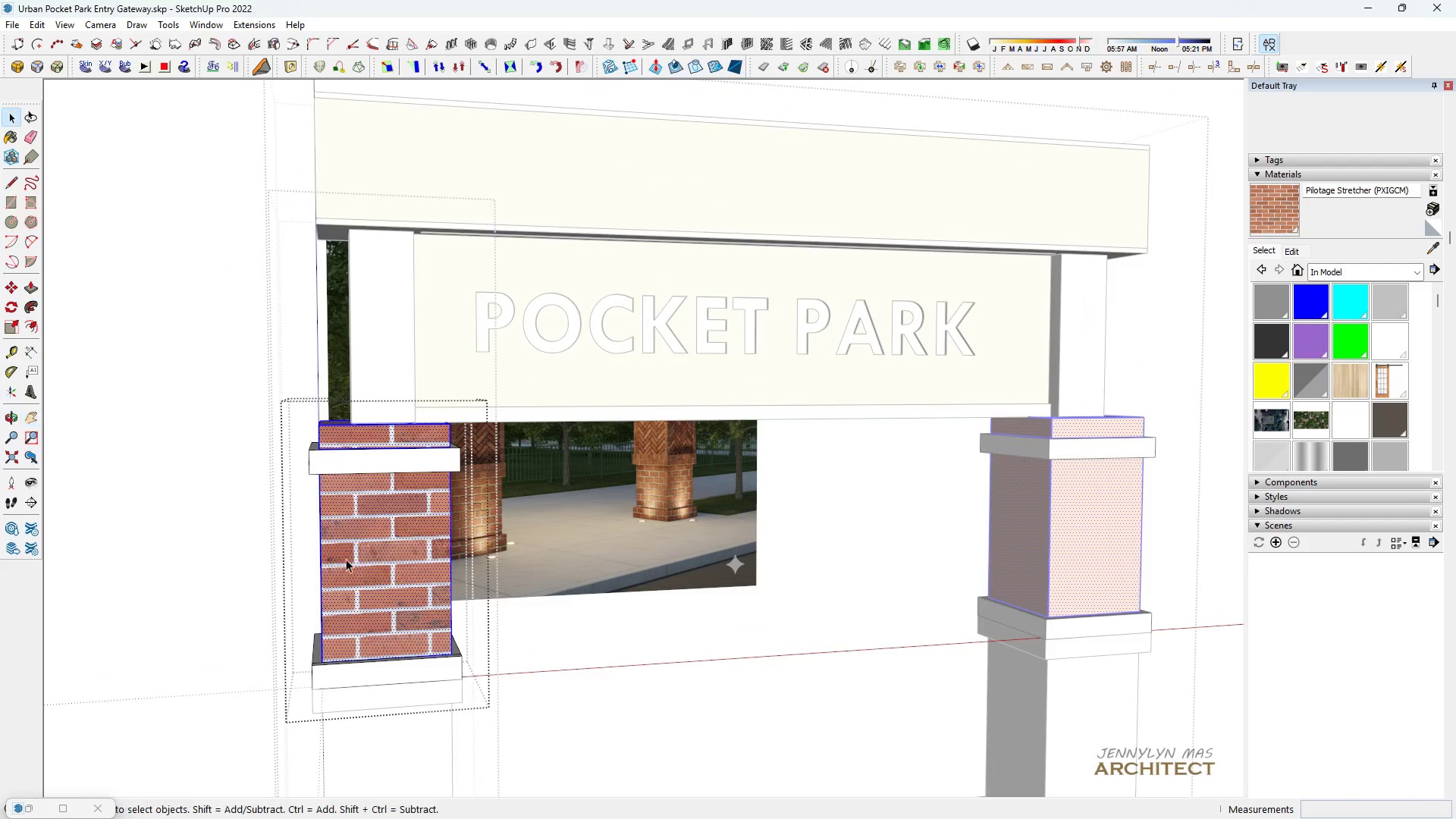 
key(Space)
 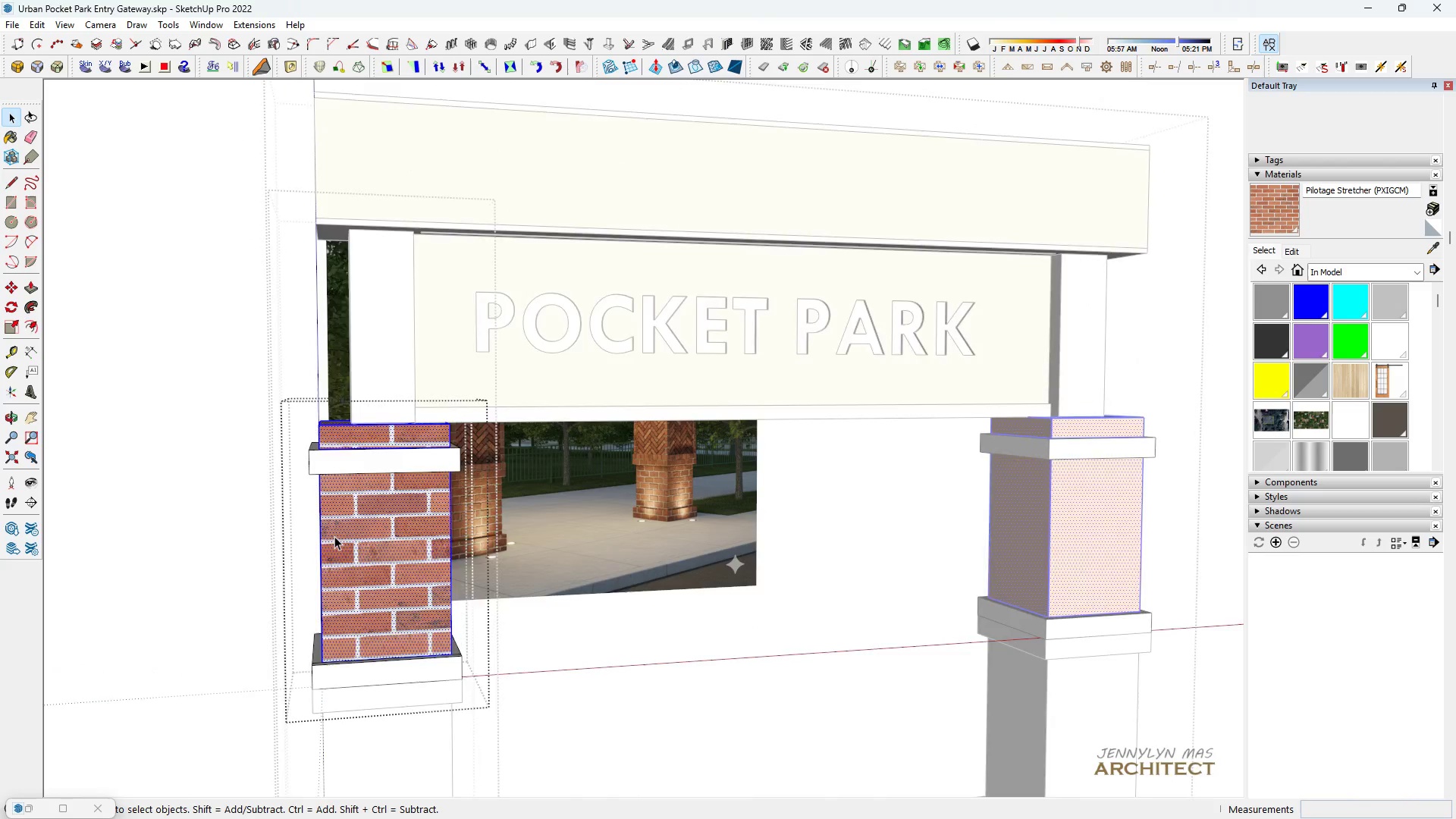 
scroll: coordinate [348, 509], scroll_direction: up, amount: 13.0
 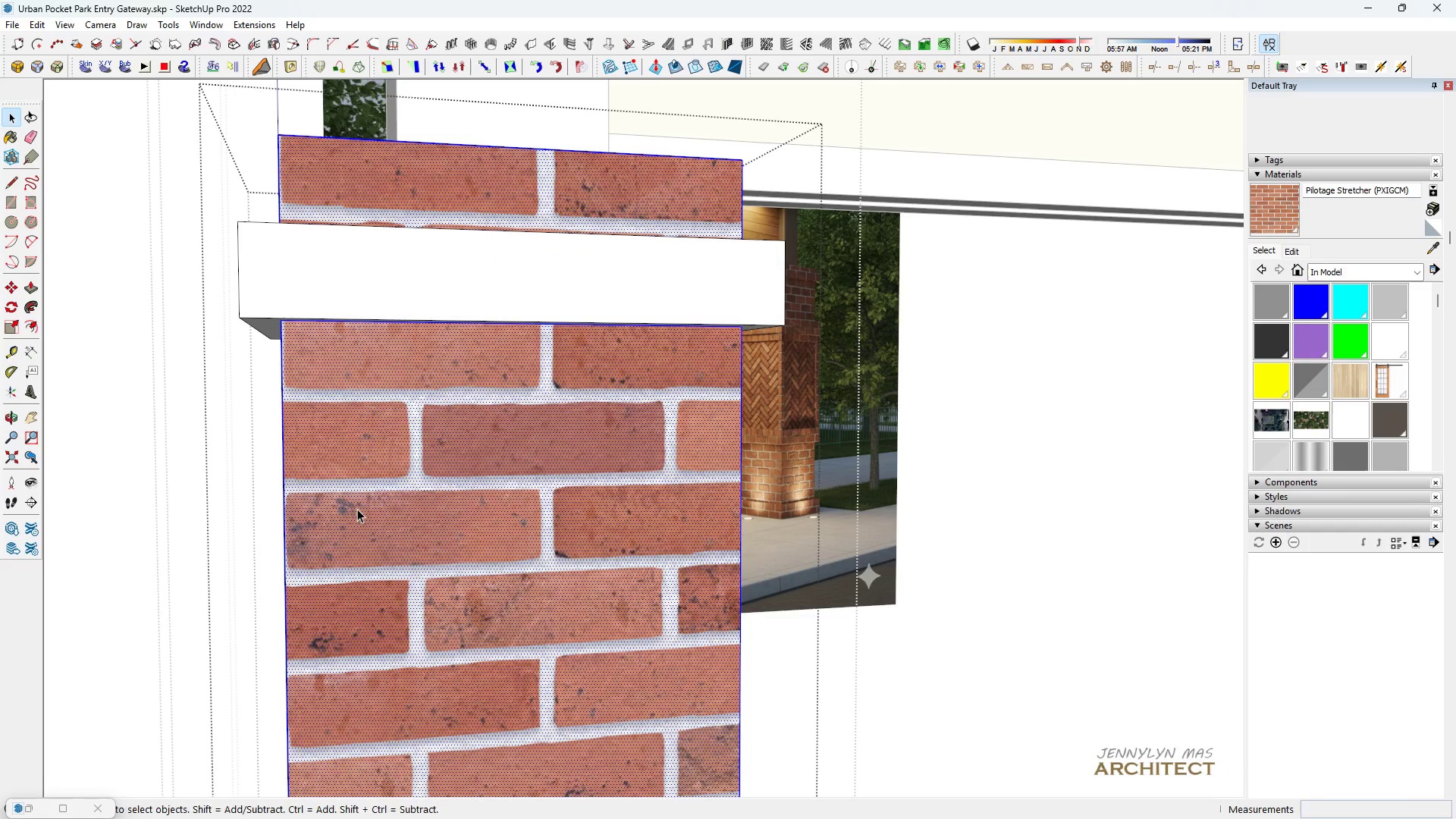 
key(L)
 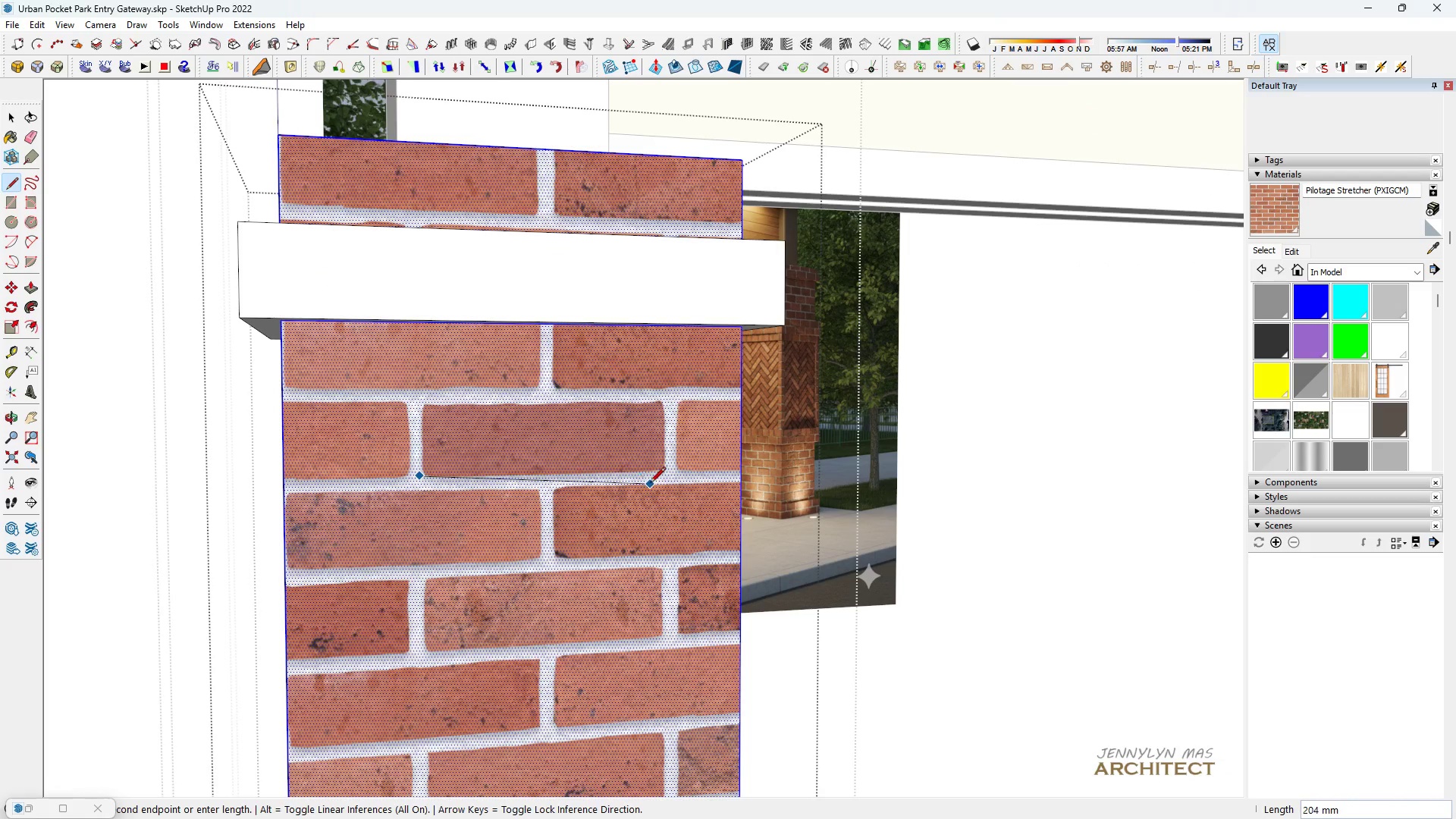 
key(Space)
 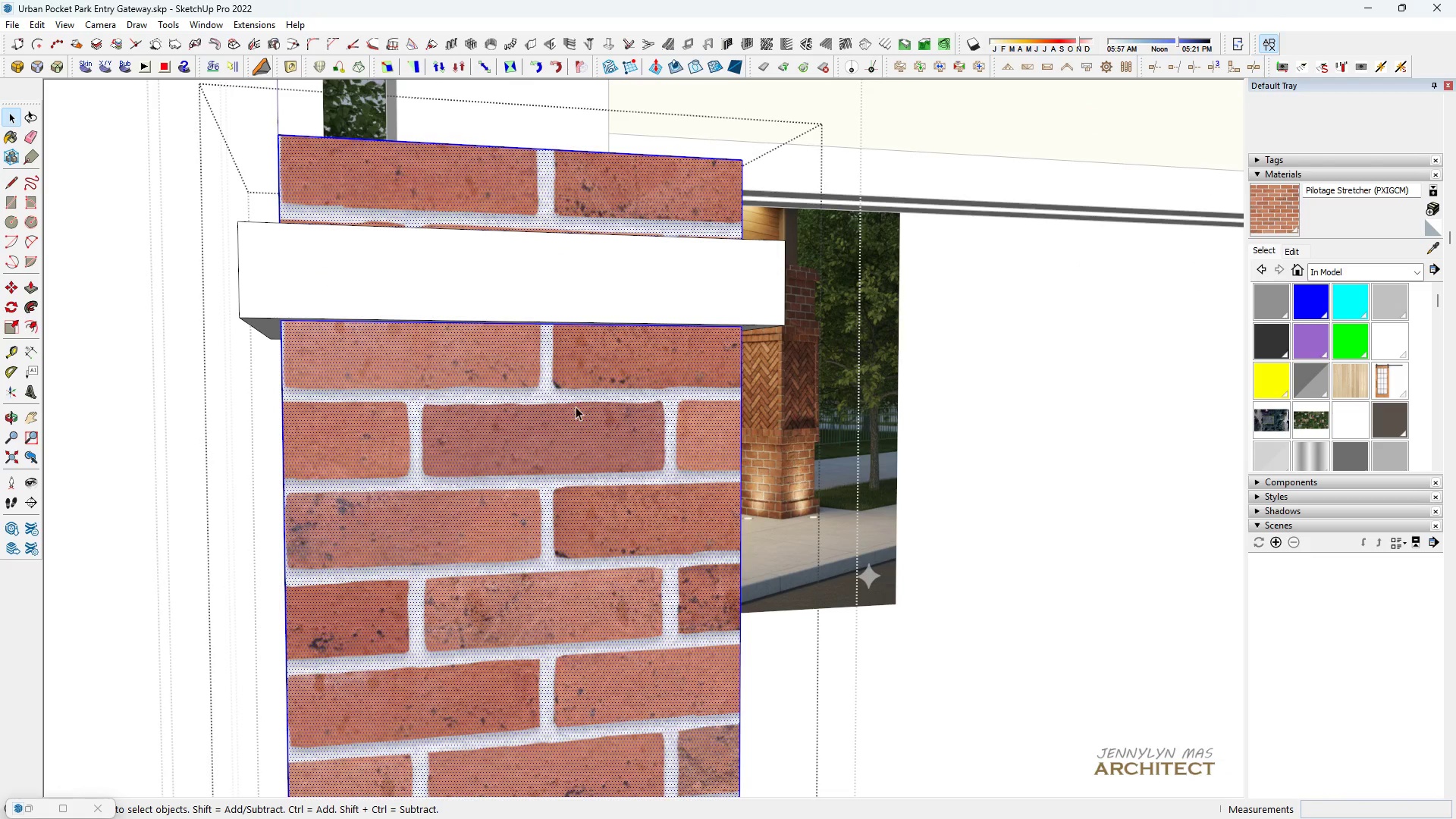 
scroll: coordinate [526, 400], scroll_direction: down, amount: 13.0
 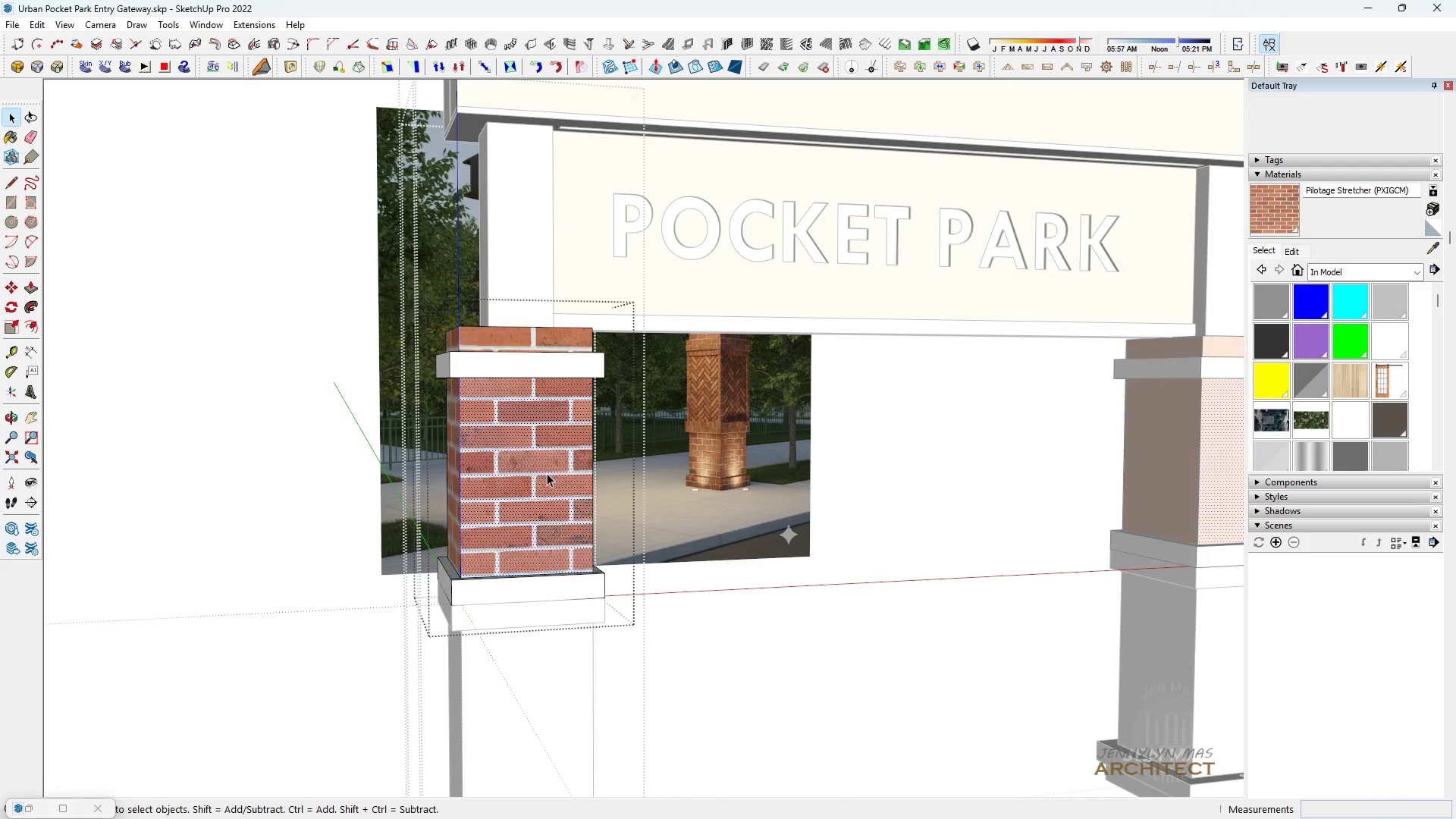 
left_click([547, 473])
 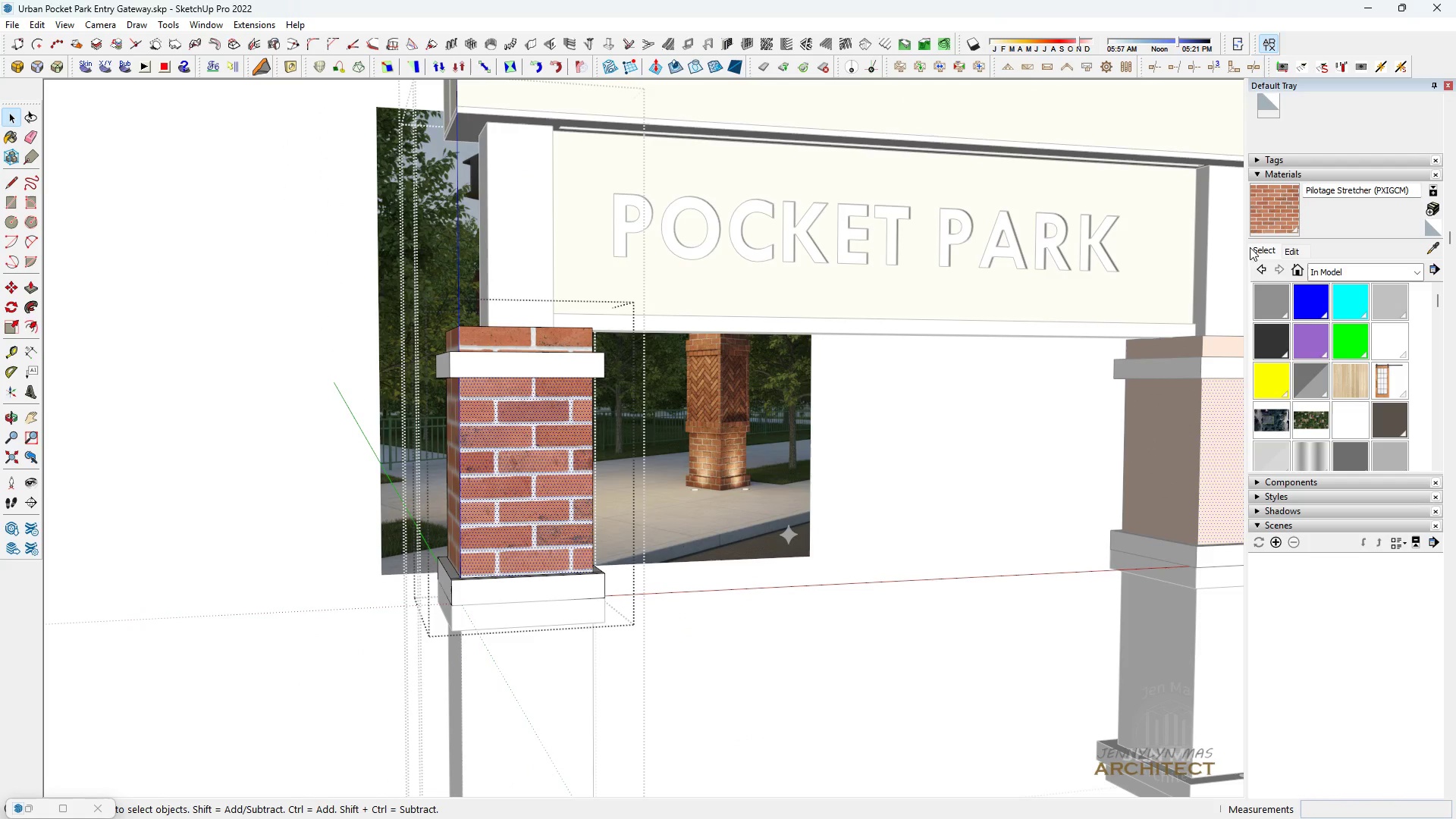 
left_click([1298, 251])
 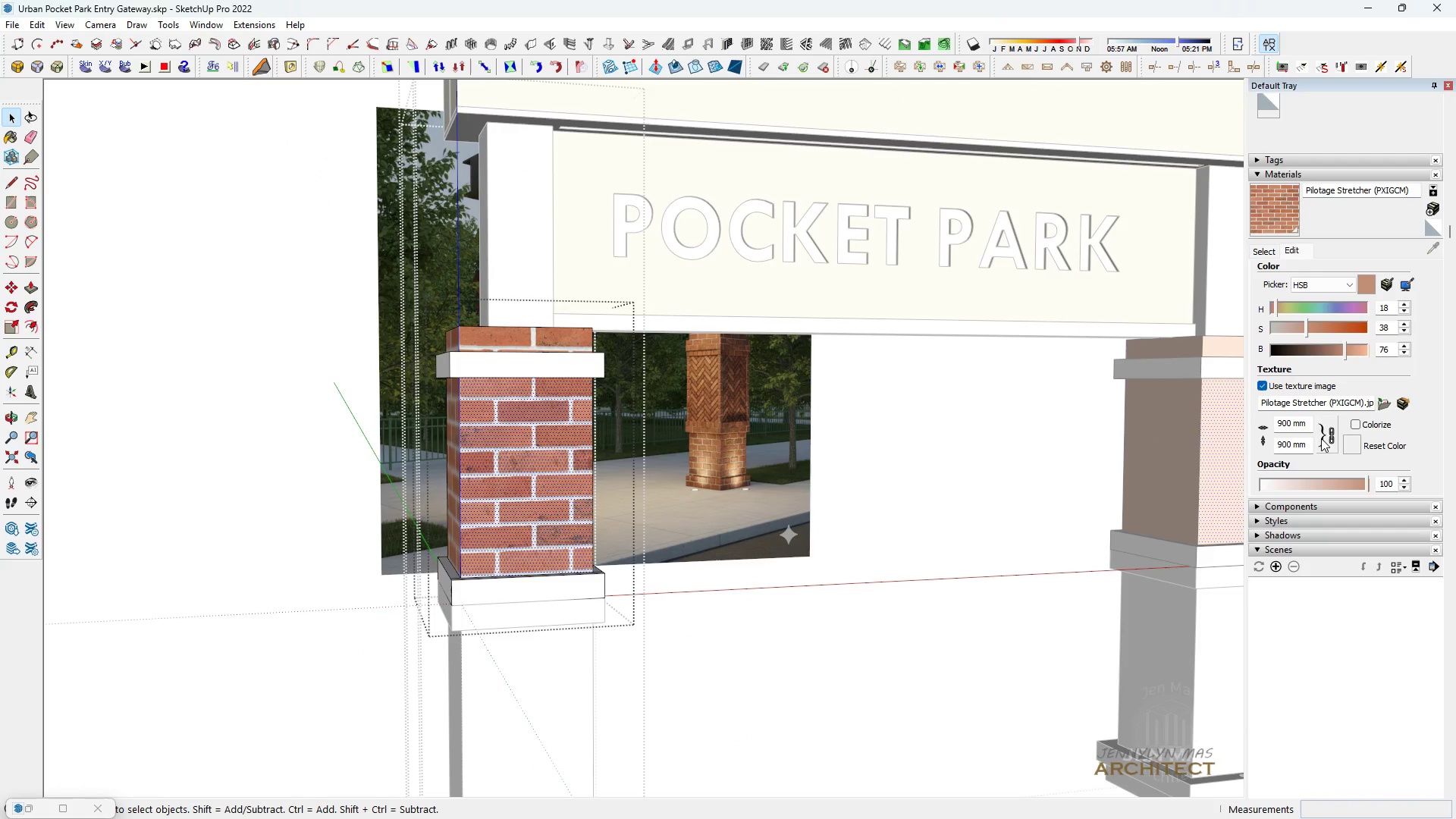 
left_click([1301, 422])
 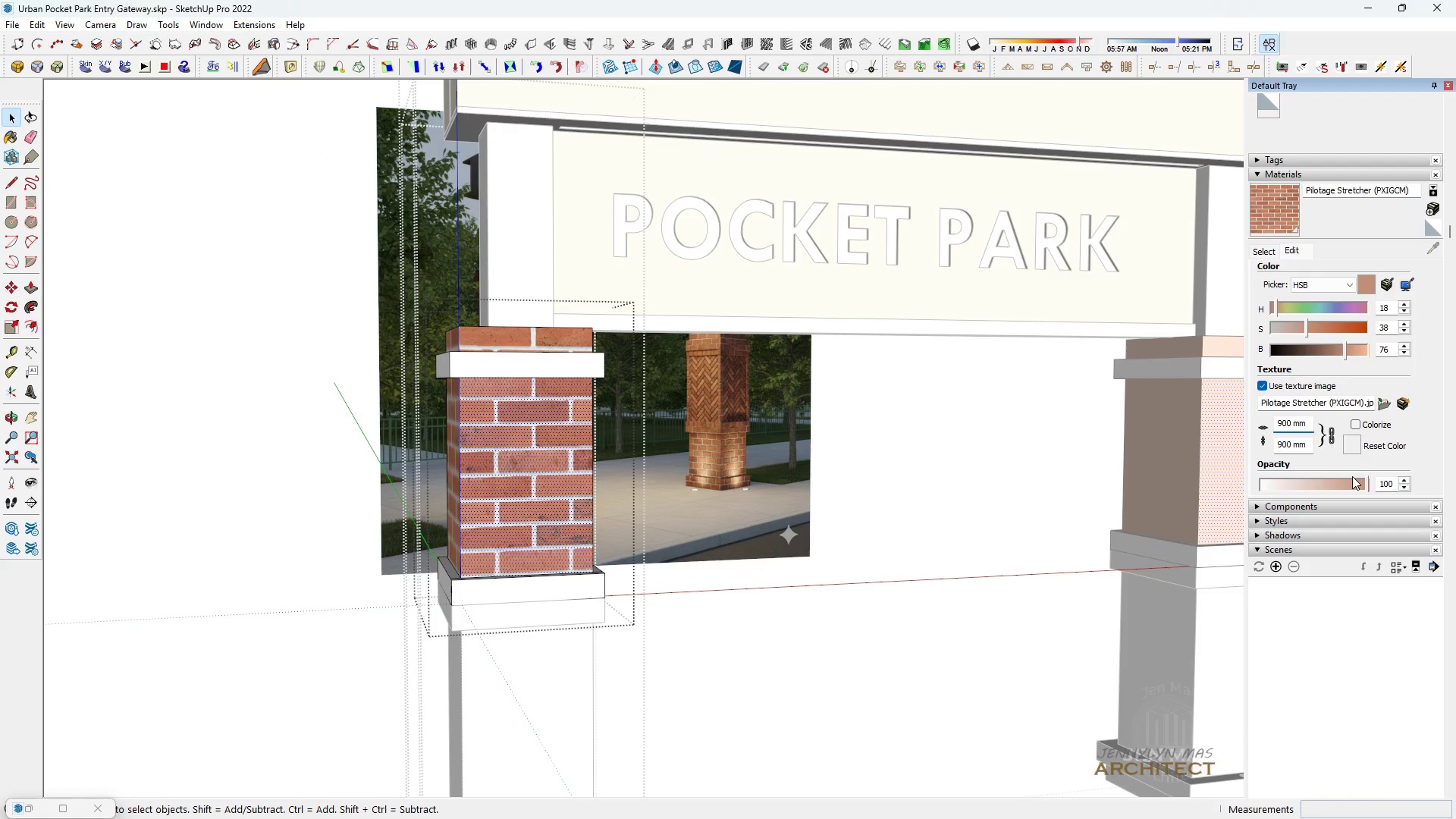 
key(Control+ControlLeft)
 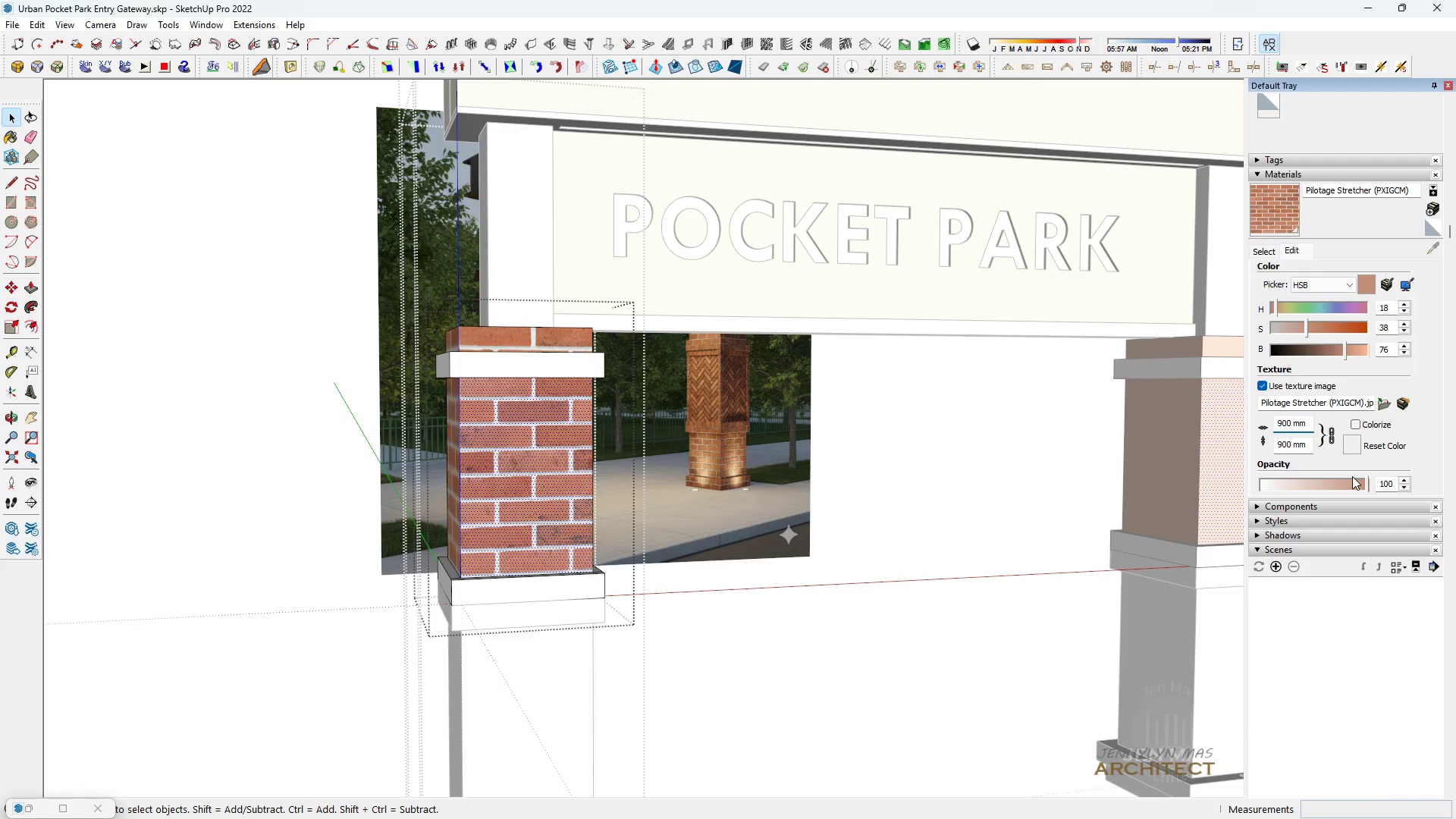 
key(Control+A)
 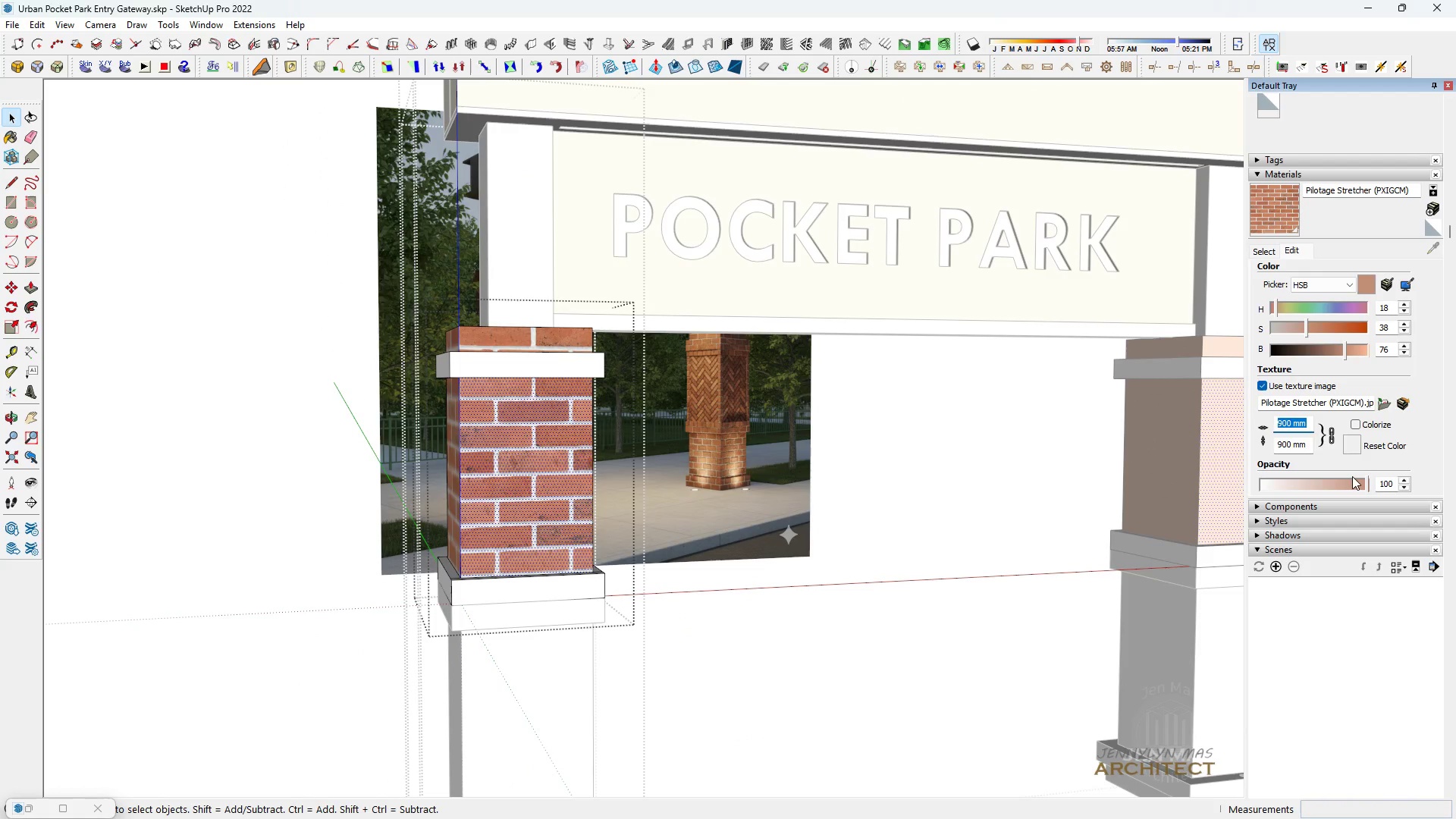 
type(700 )
 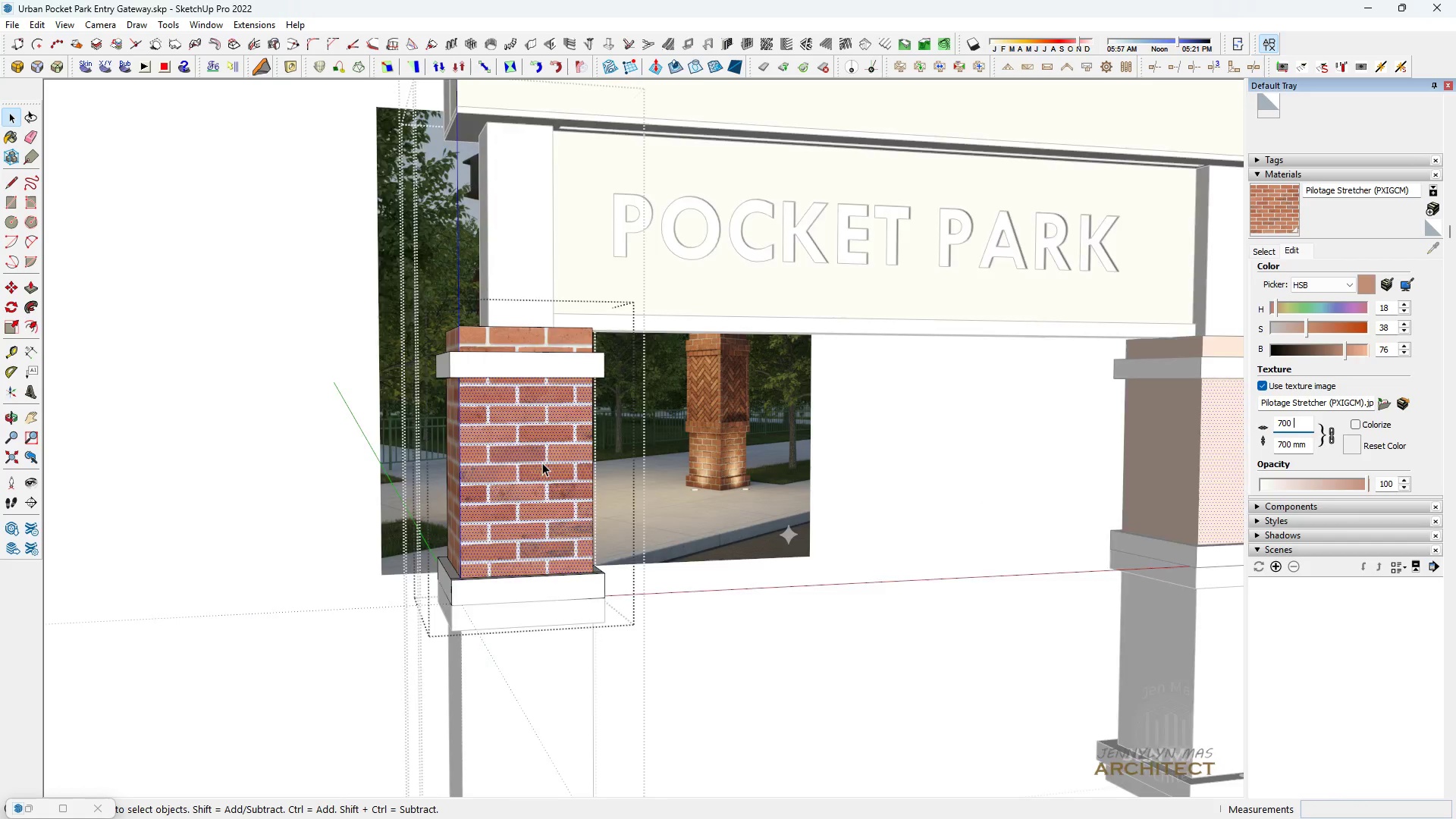 
scroll: coordinate [542, 464], scroll_direction: up, amount: 4.0
 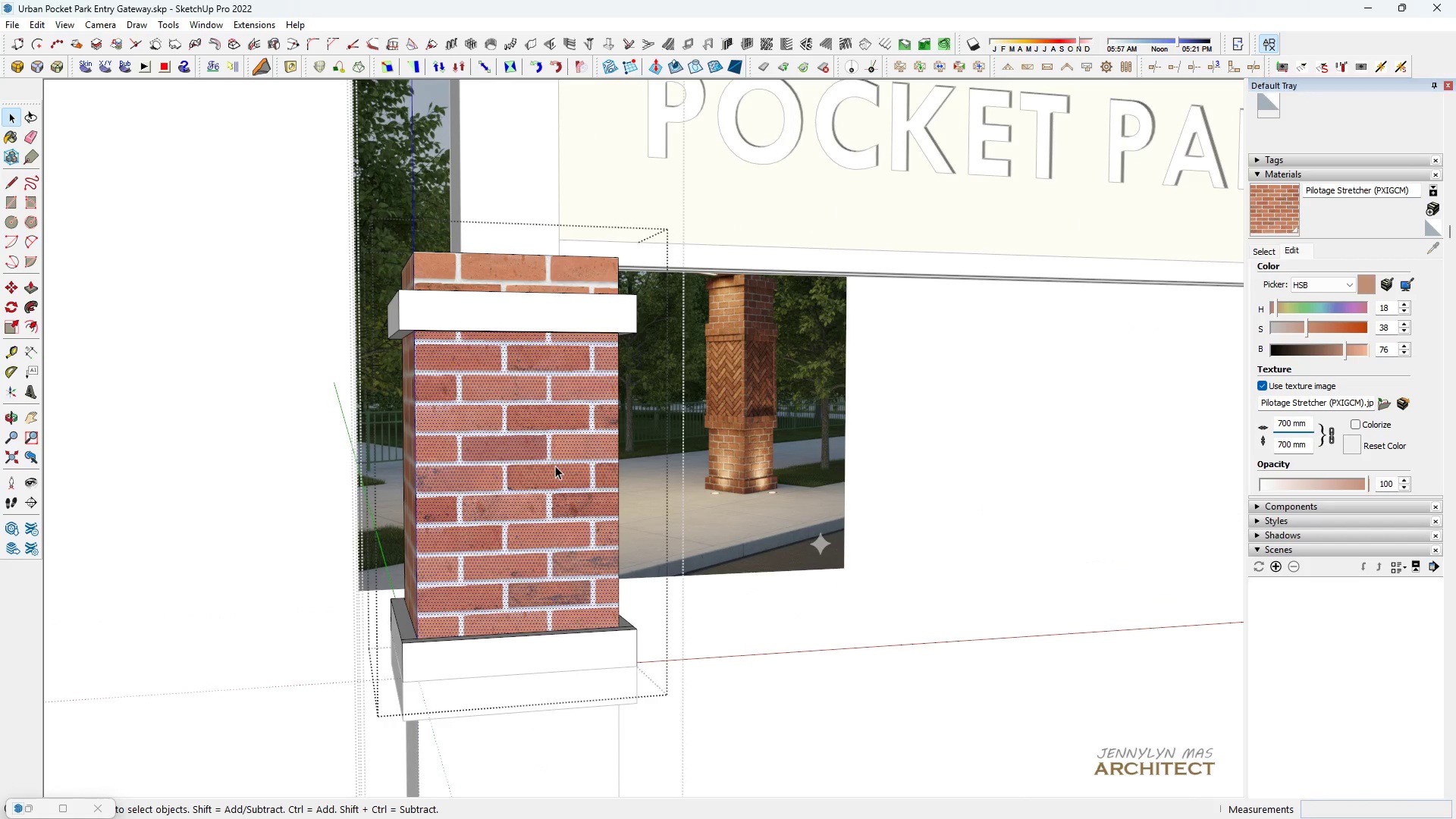 
left_click([555, 466])
 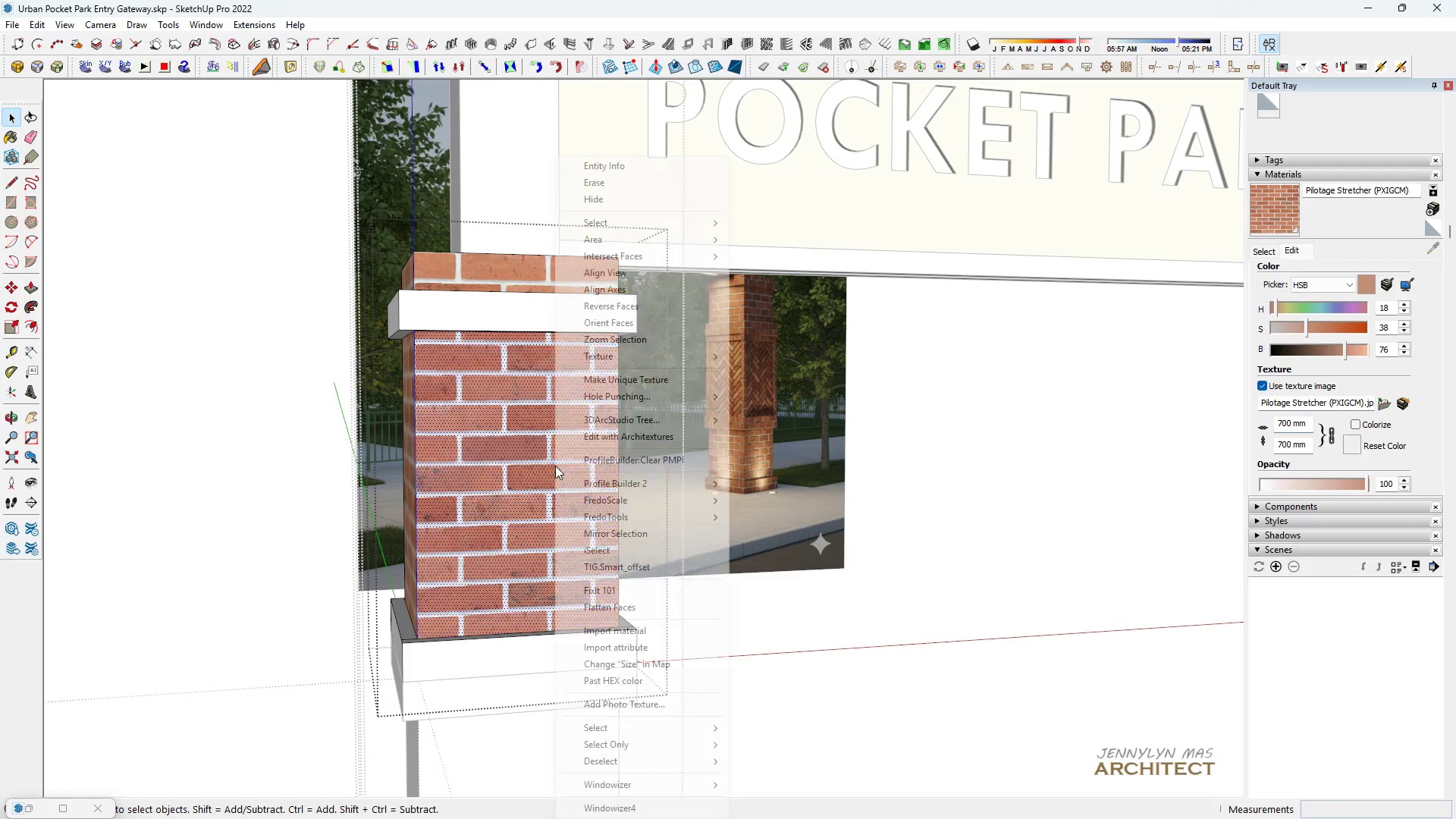 
right_click([555, 466])
 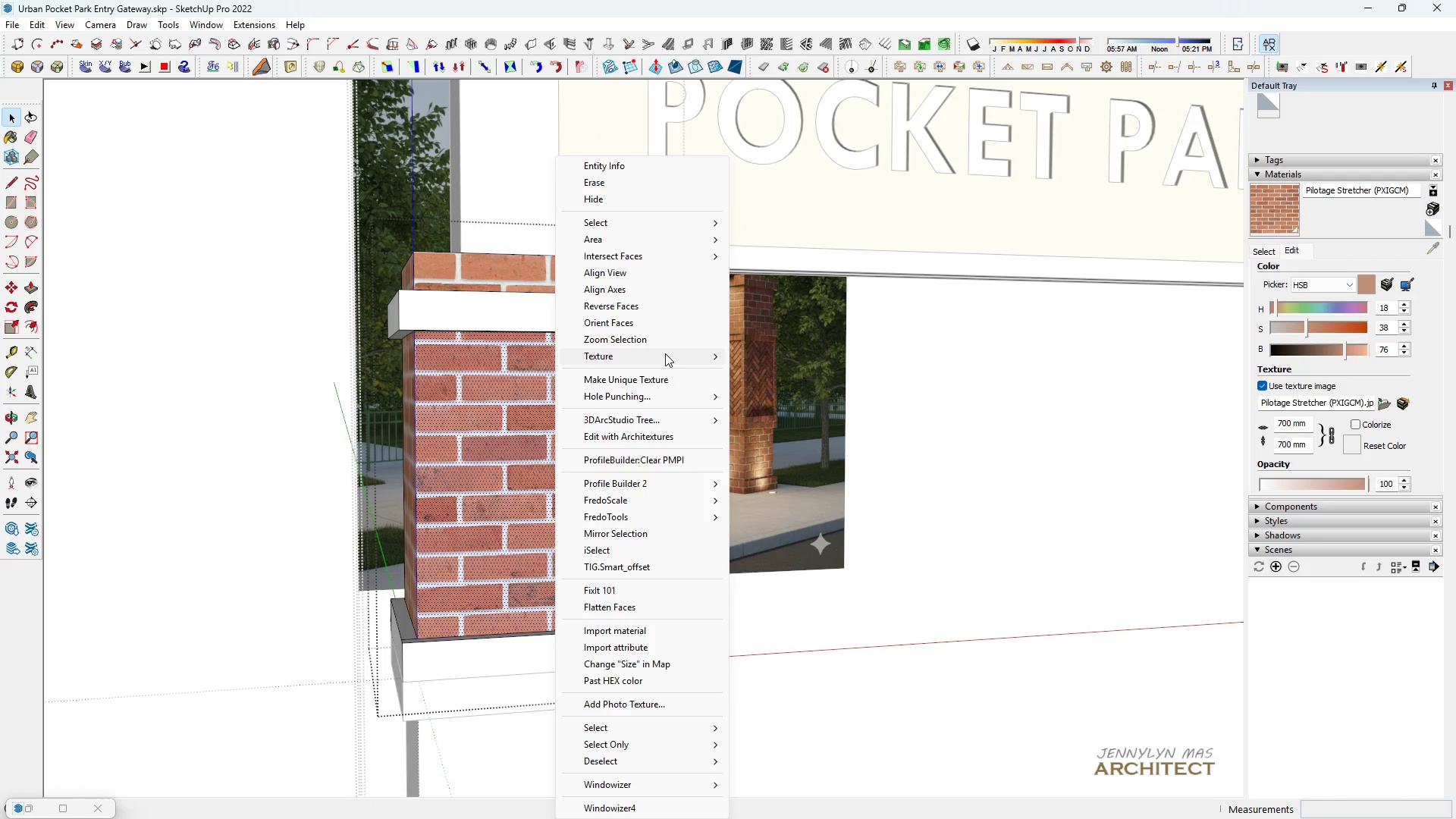 
left_click([665, 359])
 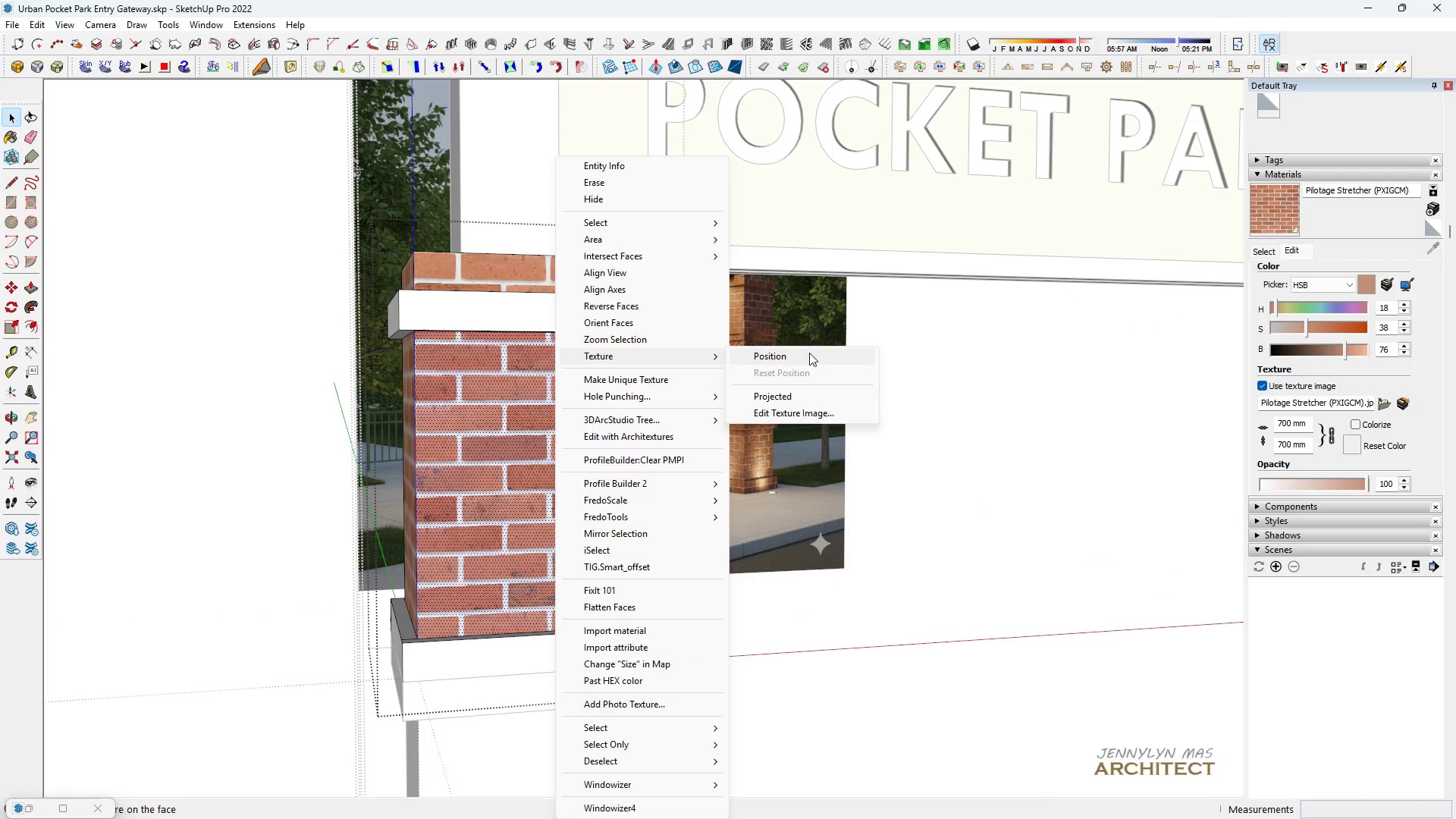 
left_click([809, 353])
 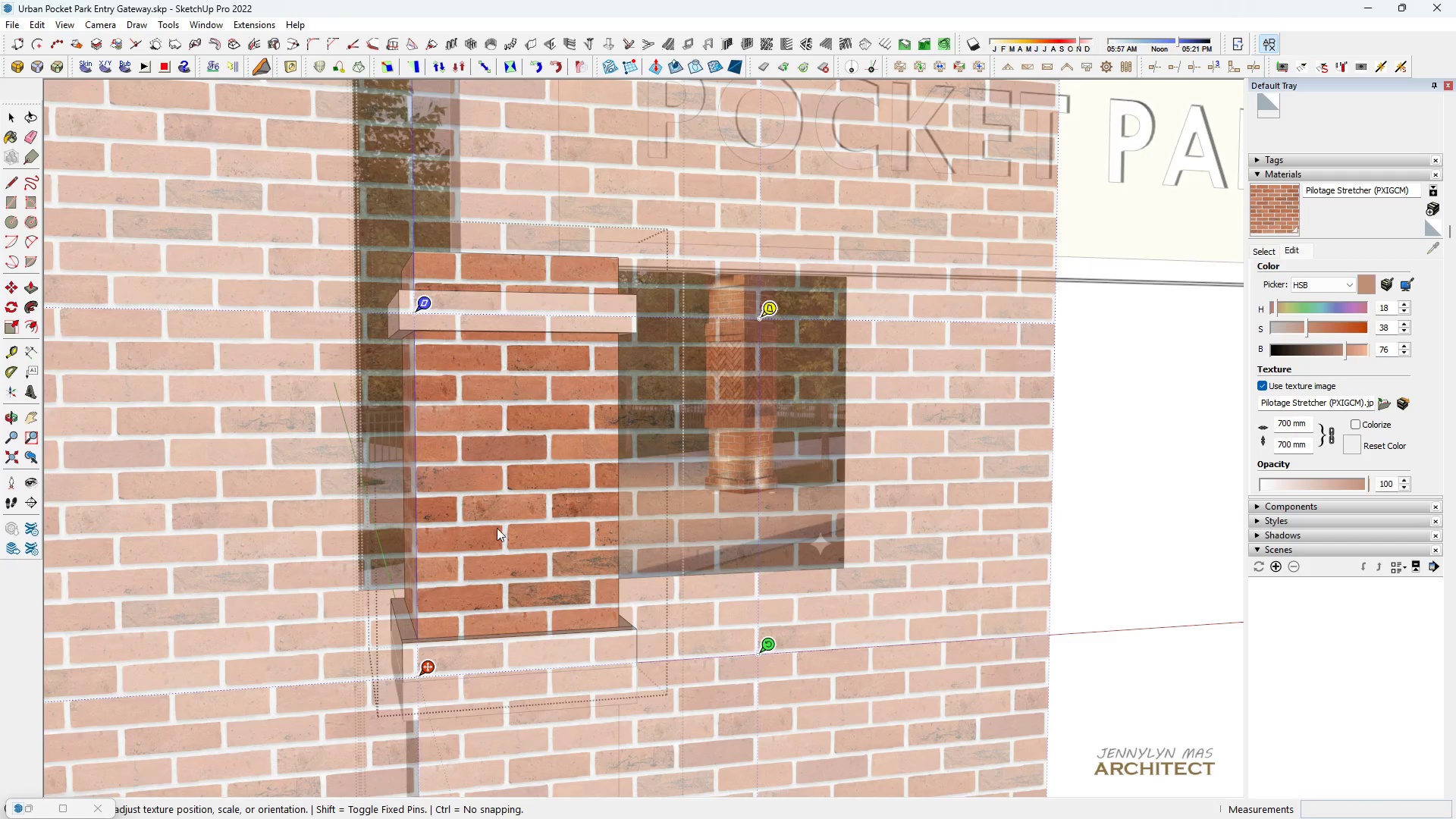 
scroll: coordinate [438, 602], scroll_direction: up, amount: 7.0
 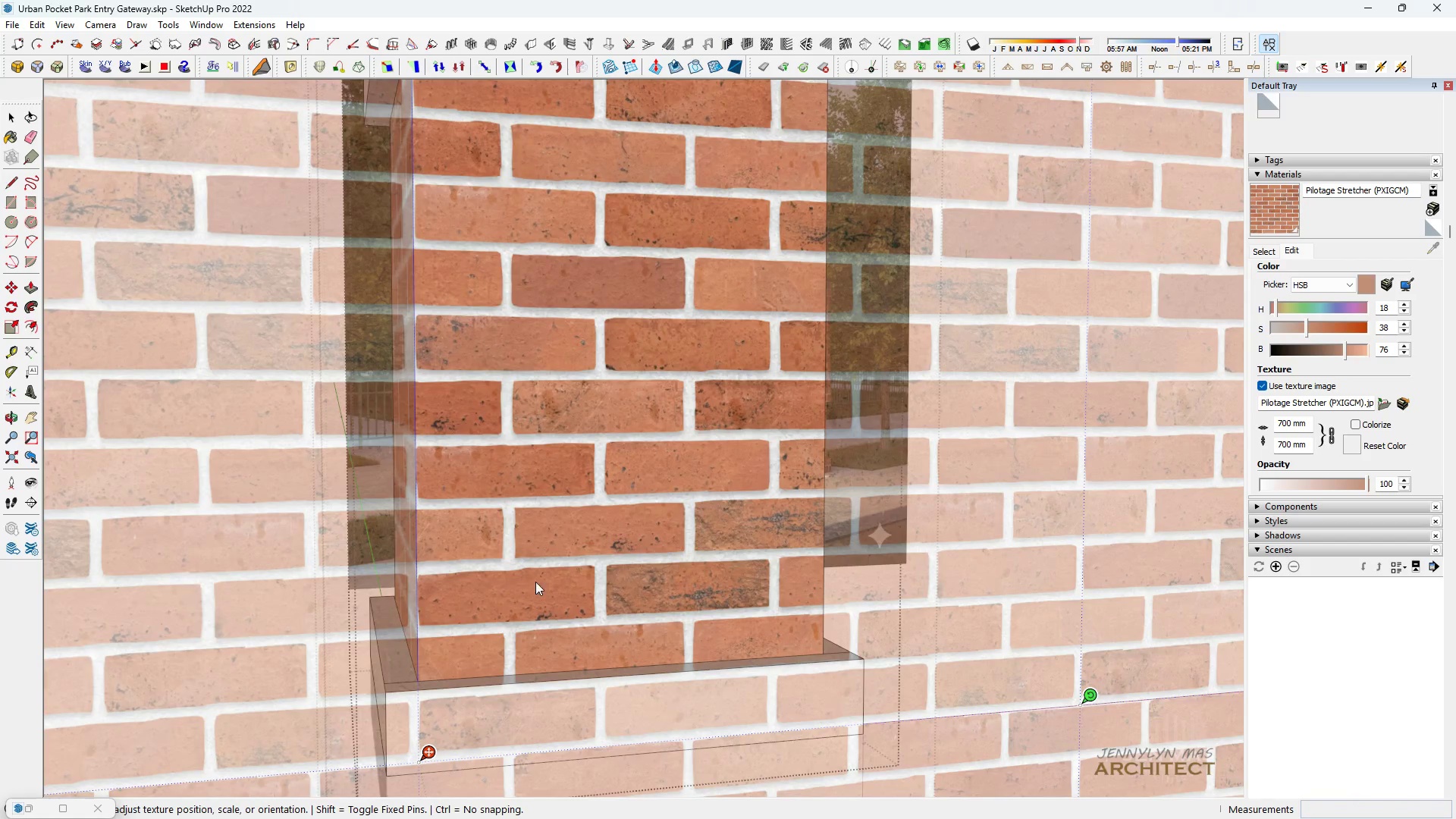 
left_click_drag(start_coordinate=[537, 582], to_coordinate=[538, 501])
 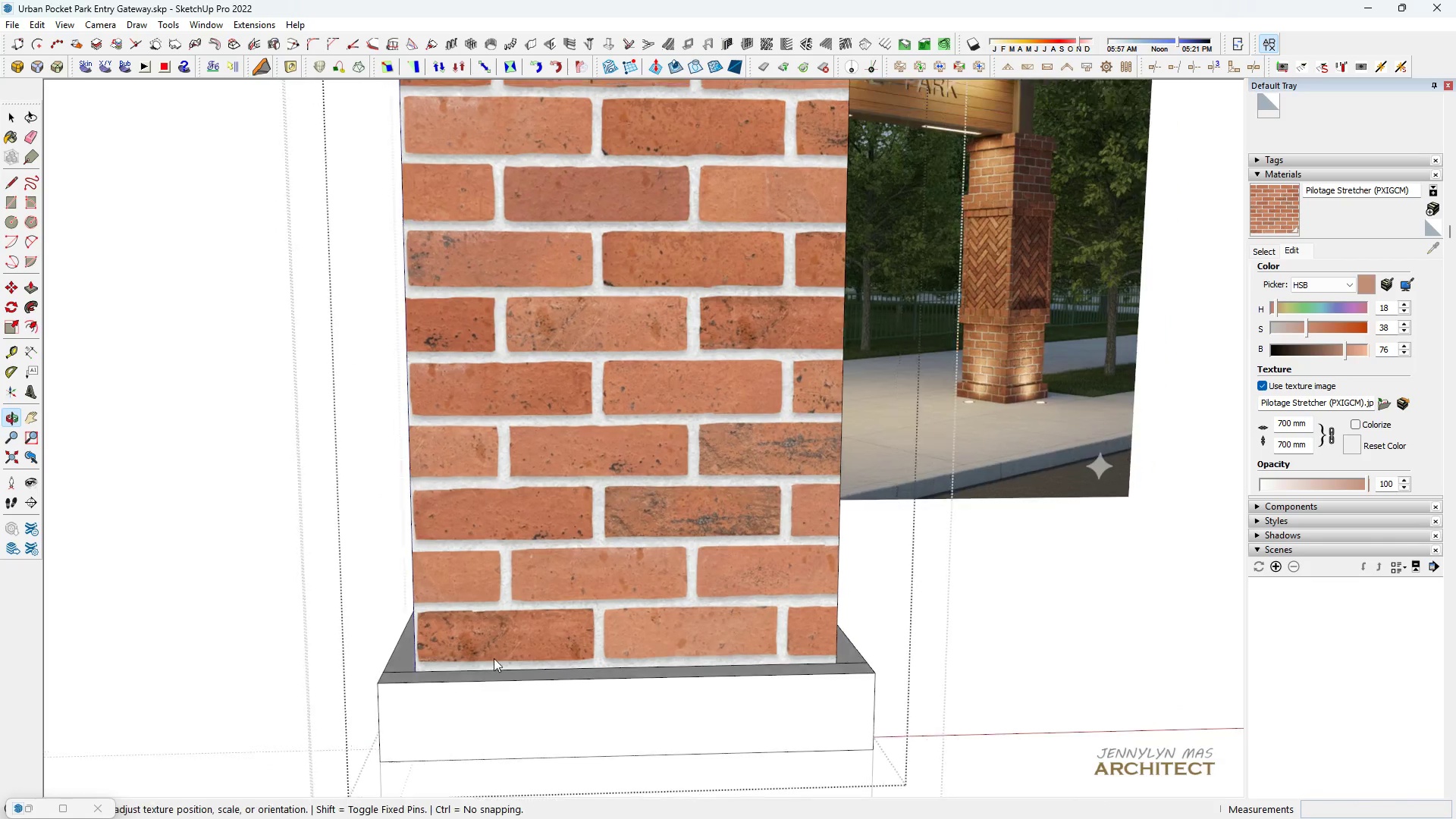 
left_click_drag(start_coordinate=[597, 585], to_coordinate=[532, 588])
 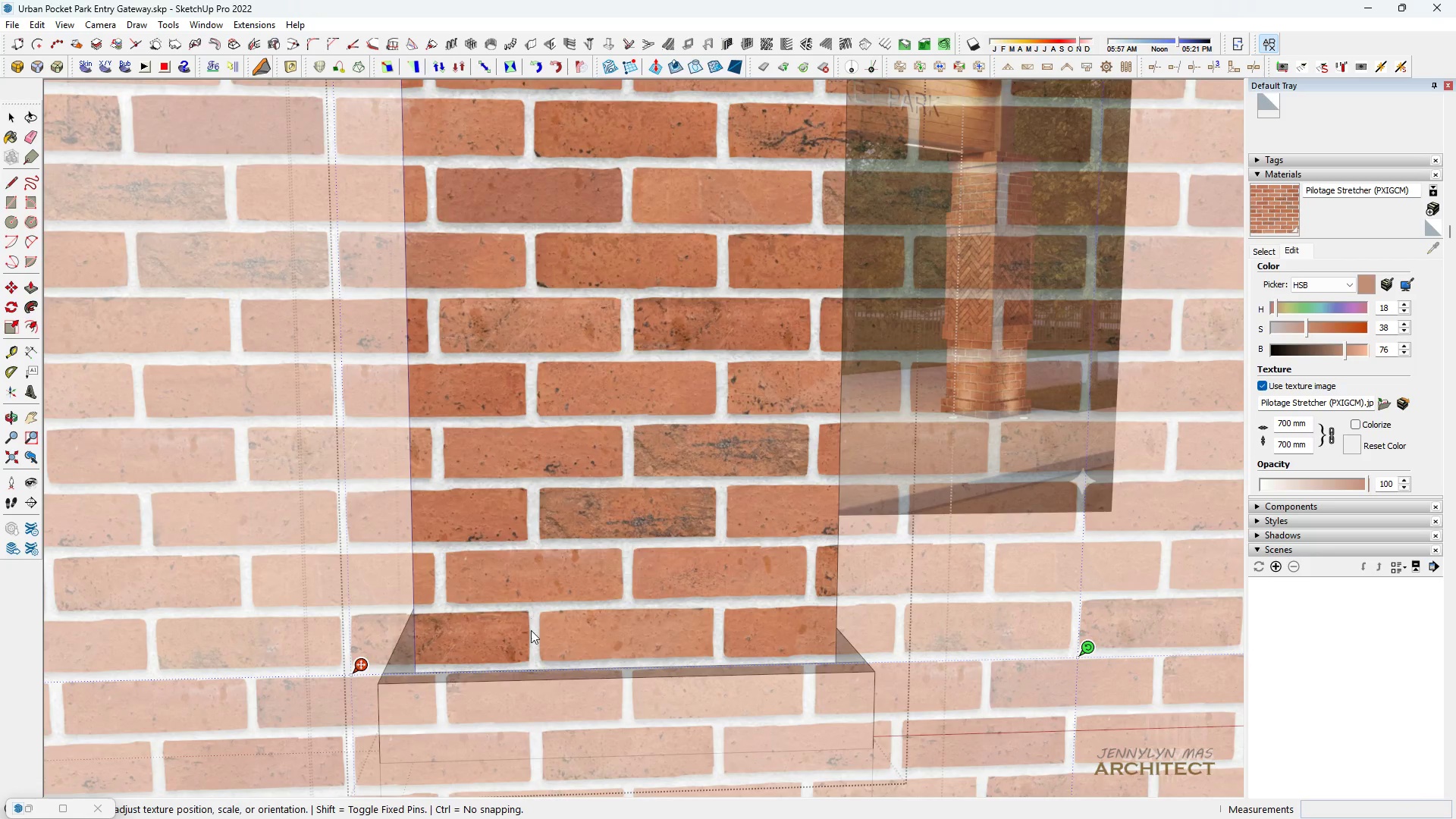 
scroll: coordinate [535, 635], scroll_direction: down, amount: 6.0
 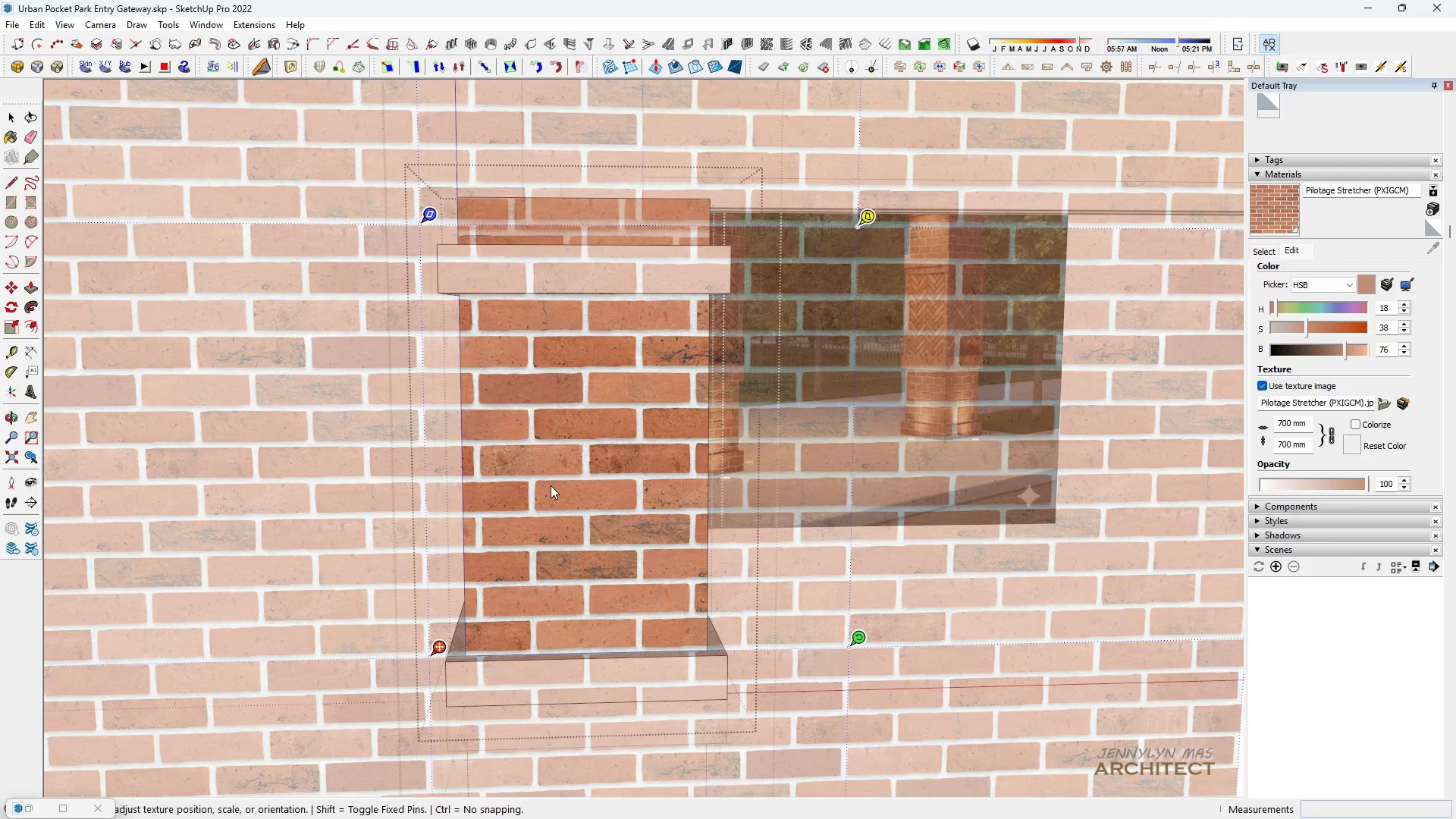 
scroll: coordinate [547, 464], scroll_direction: up, amount: 6.0
 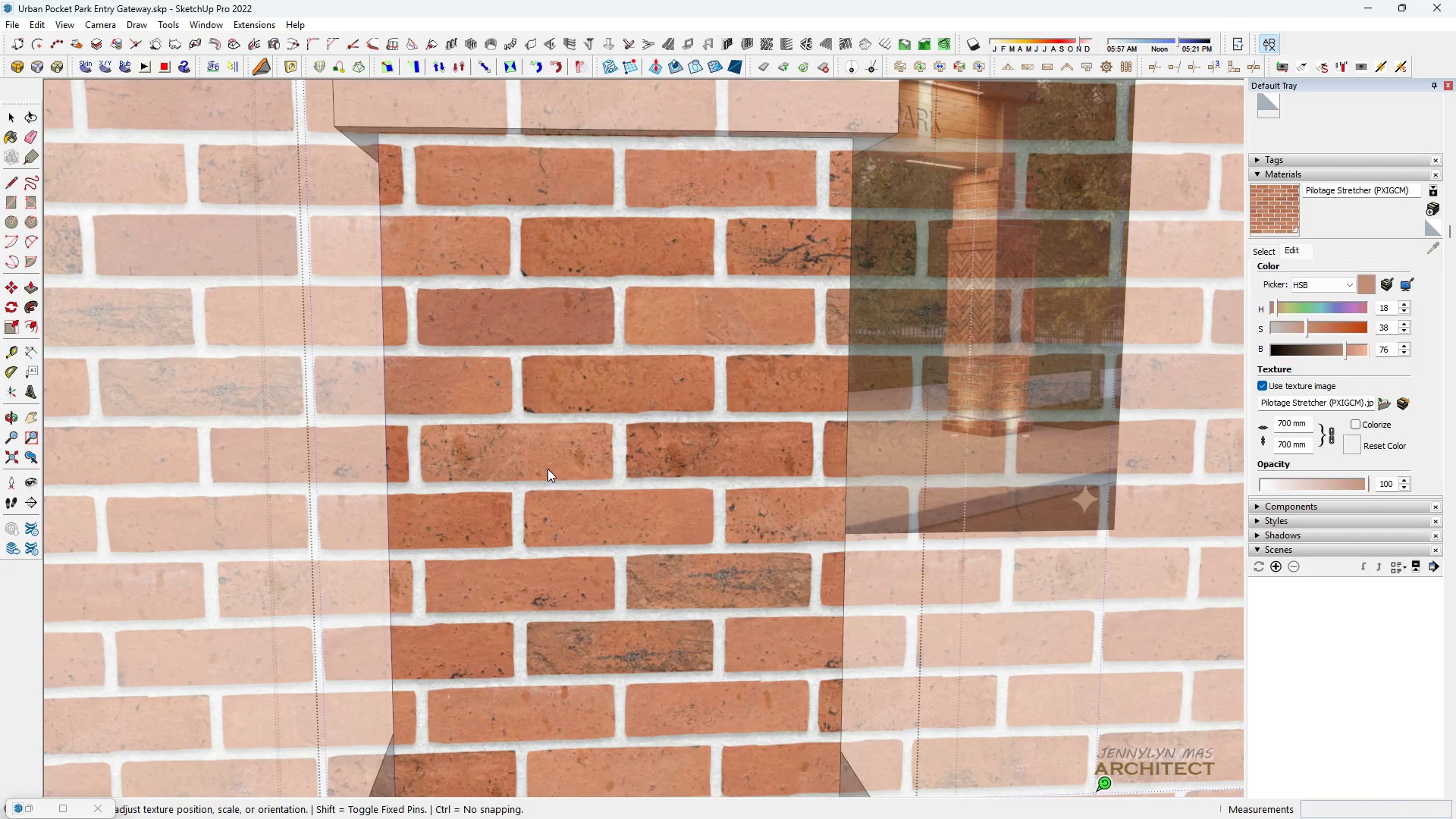 
left_click_drag(start_coordinate=[548, 469], to_coordinate=[548, 463])
 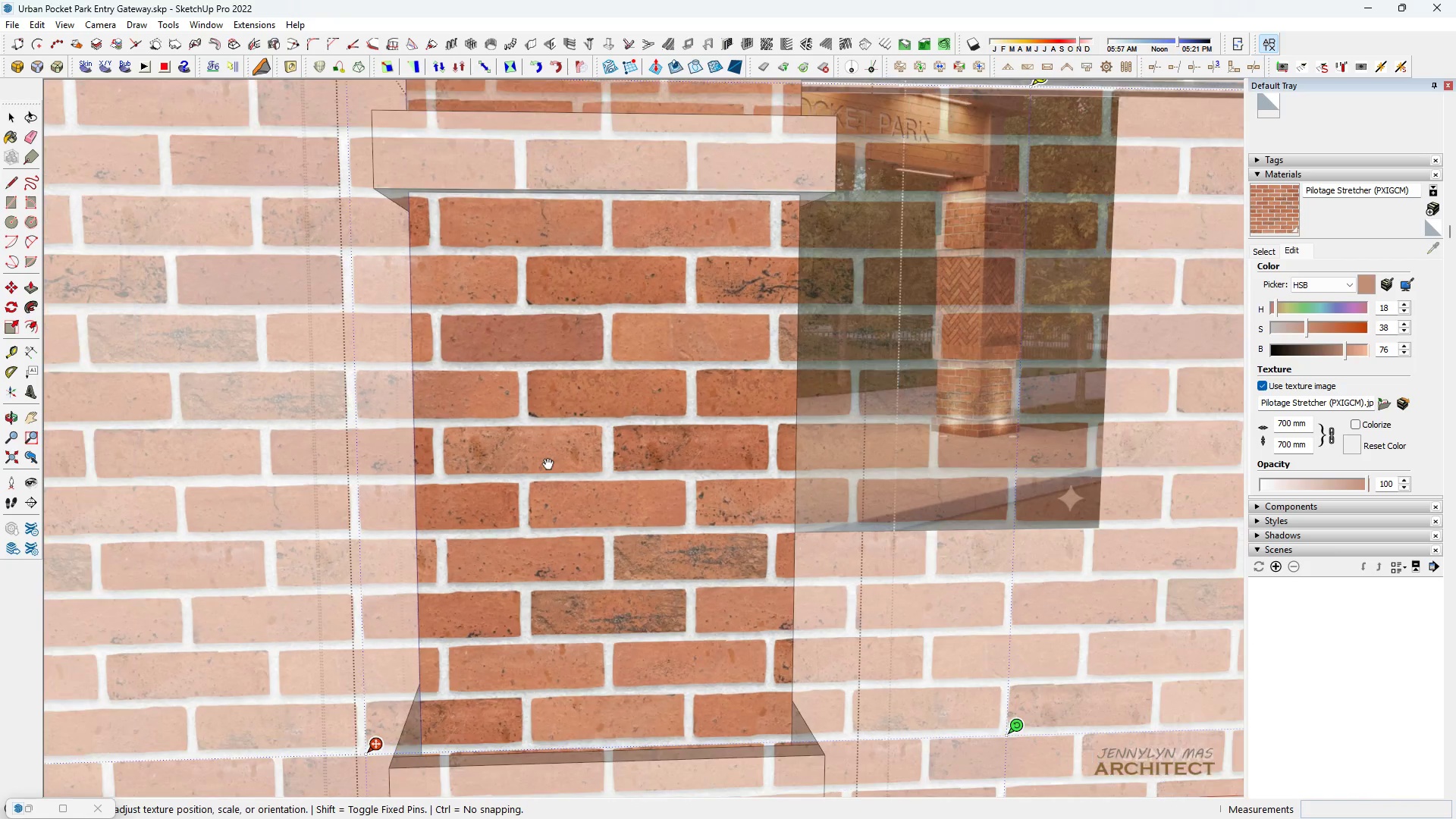 
scroll: coordinate [548, 463], scroll_direction: down, amount: 2.0
 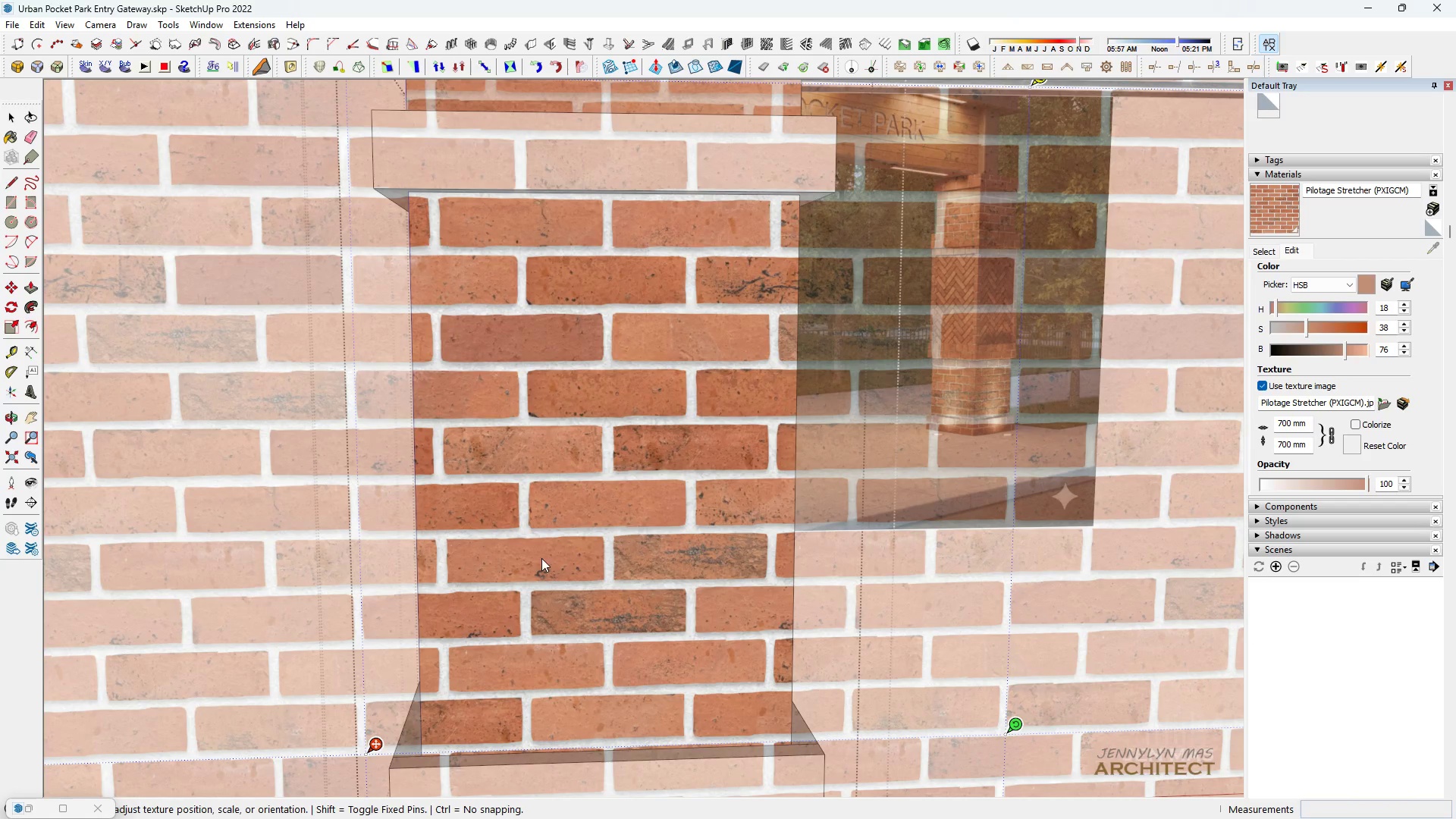 
scroll: coordinate [592, 739], scroll_direction: up, amount: 3.0
 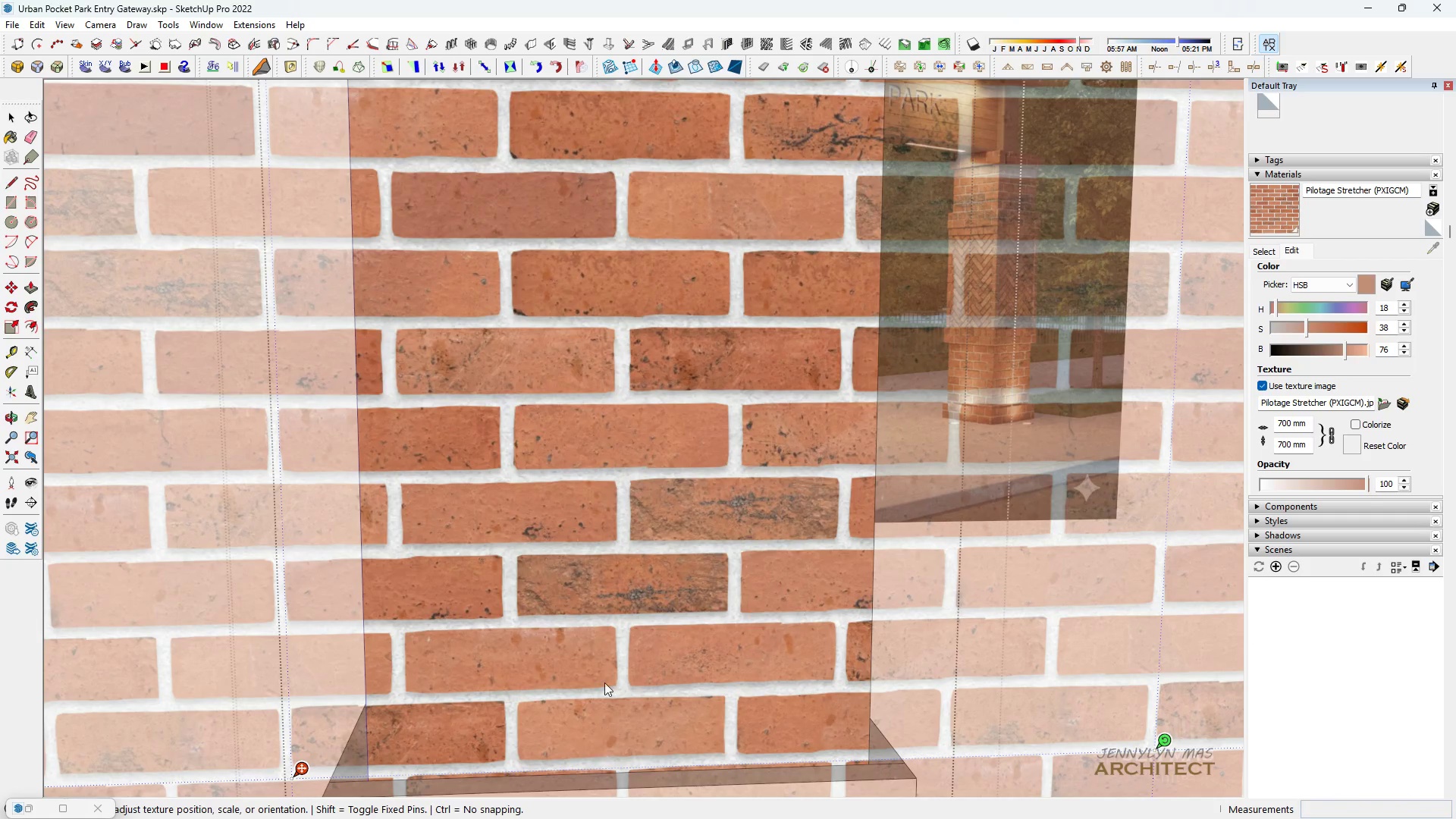 
left_click_drag(start_coordinate=[609, 679], to_coordinate=[610, 684])
 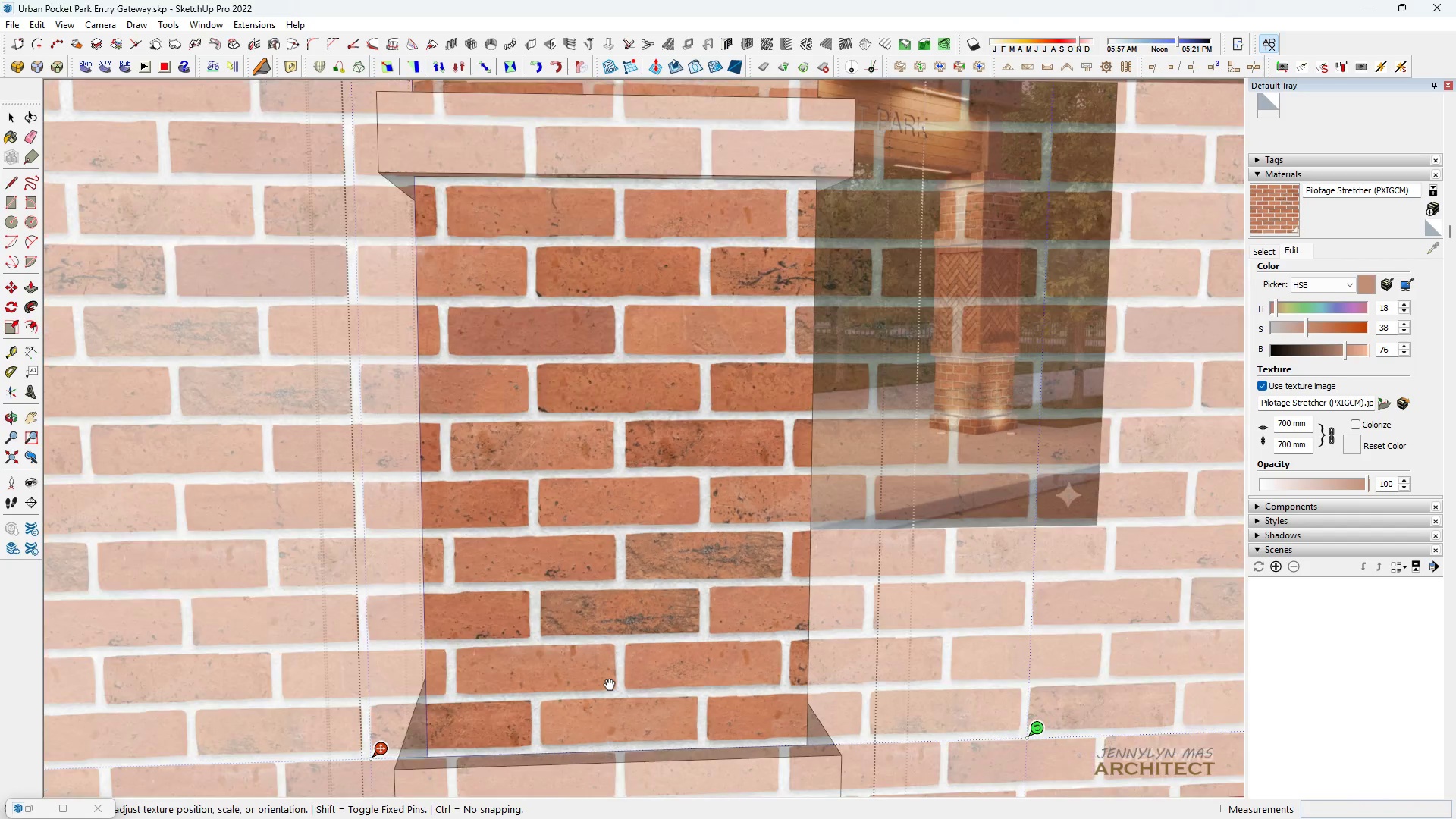 
scroll: coordinate [554, 590], scroll_direction: down, amount: 14.0
 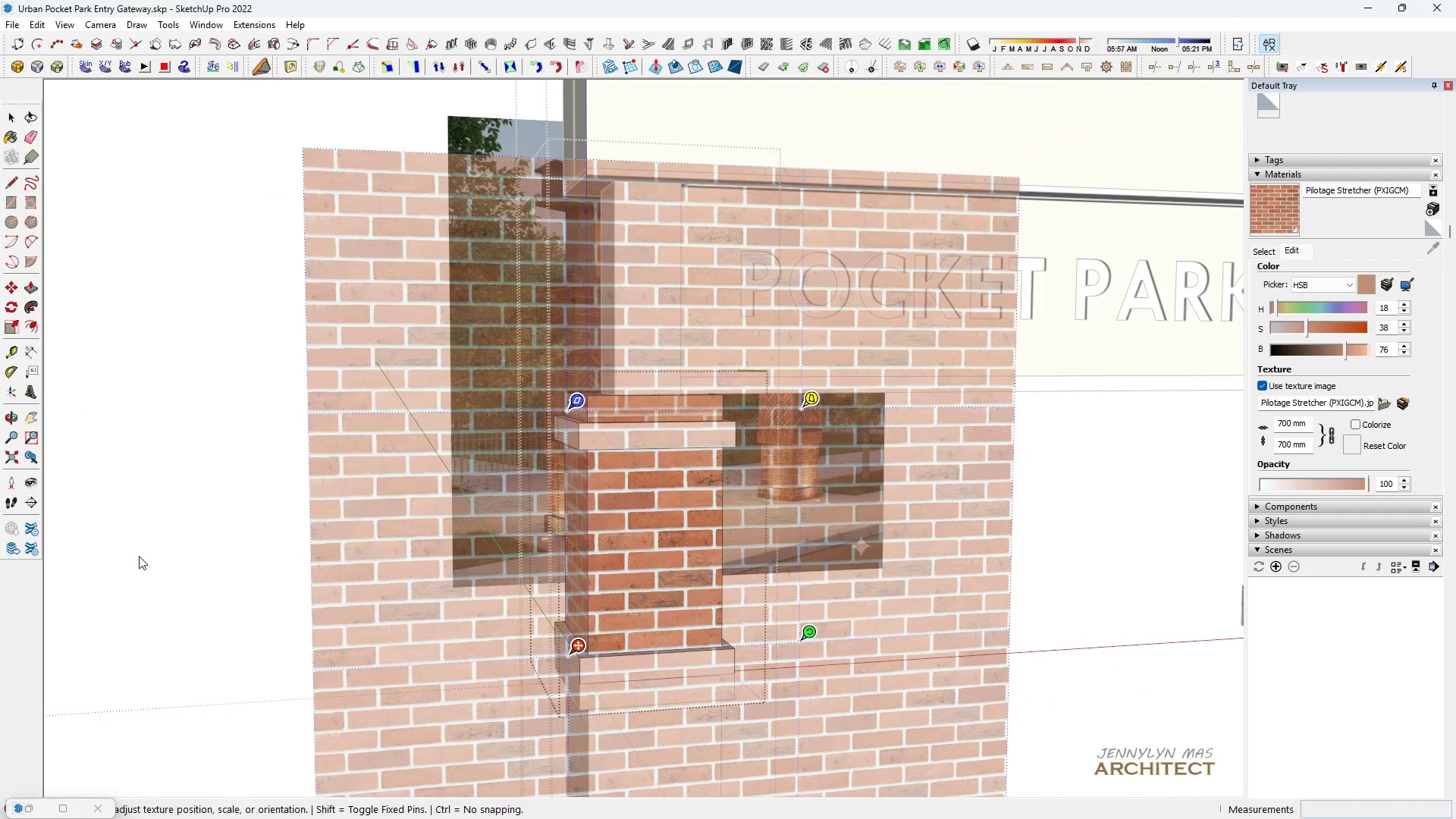 
left_click([139, 554])
 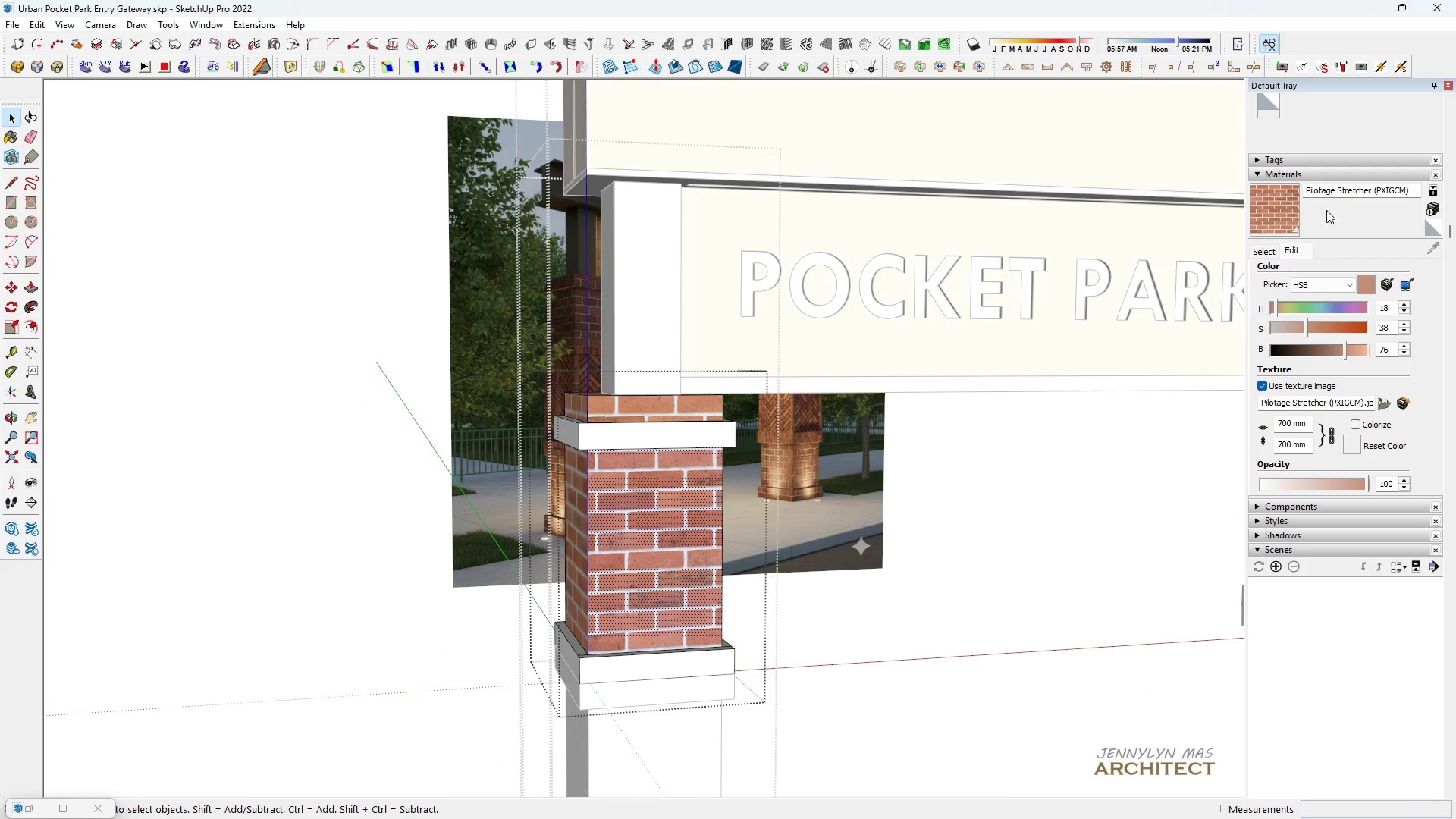 
left_click([1263, 249])
 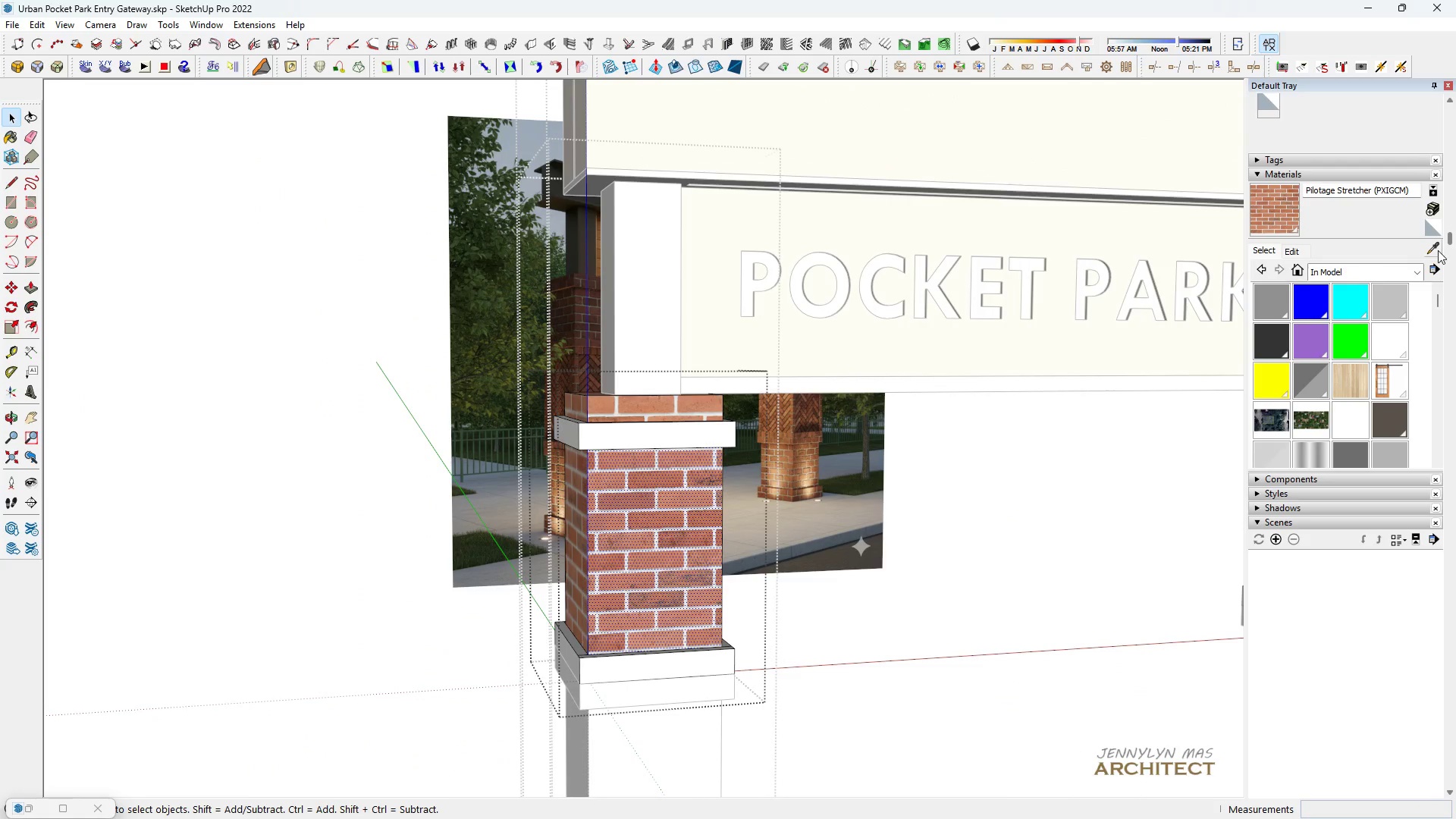 
left_click([1438, 250])
 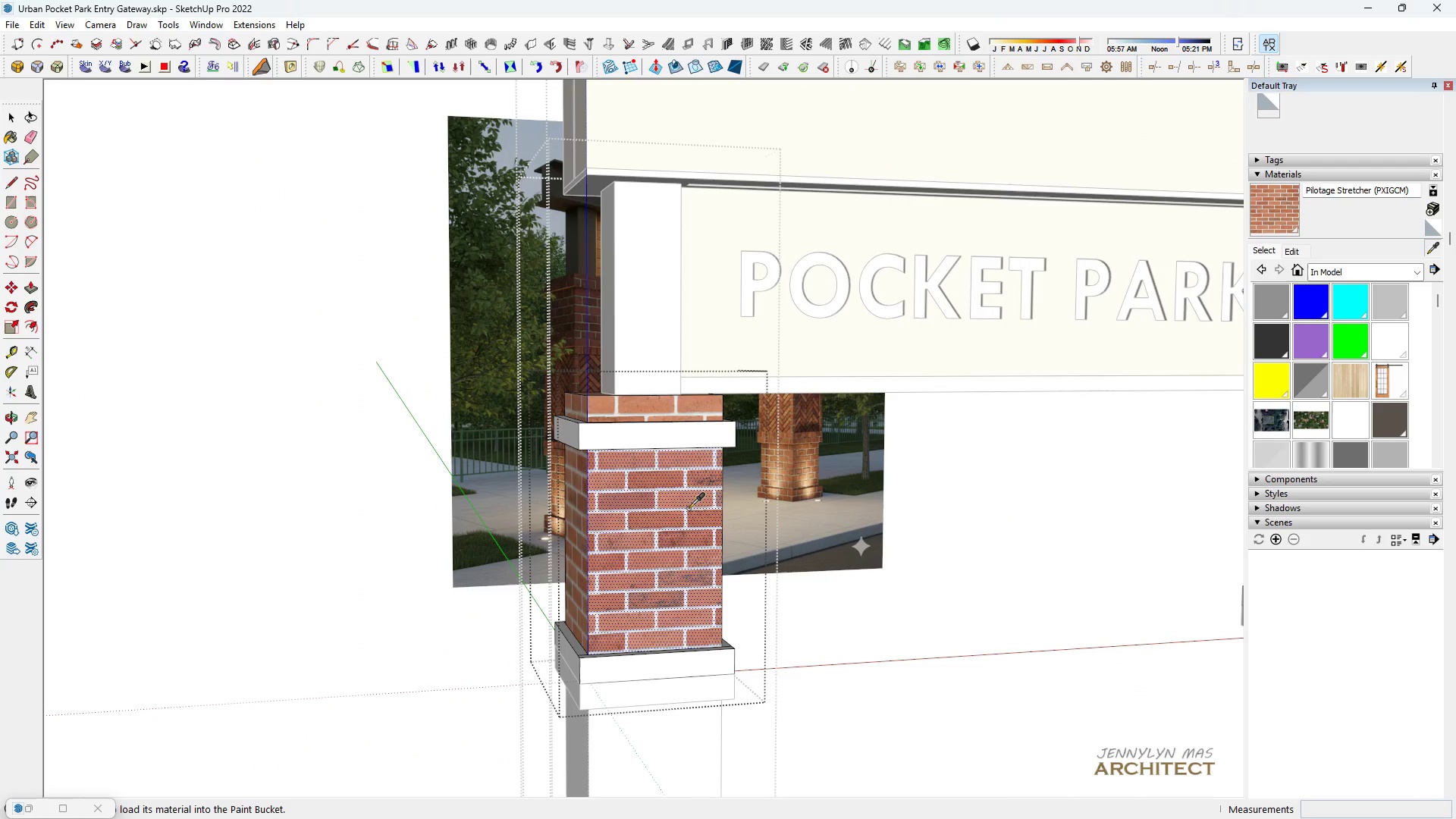 
left_click([688, 508])
 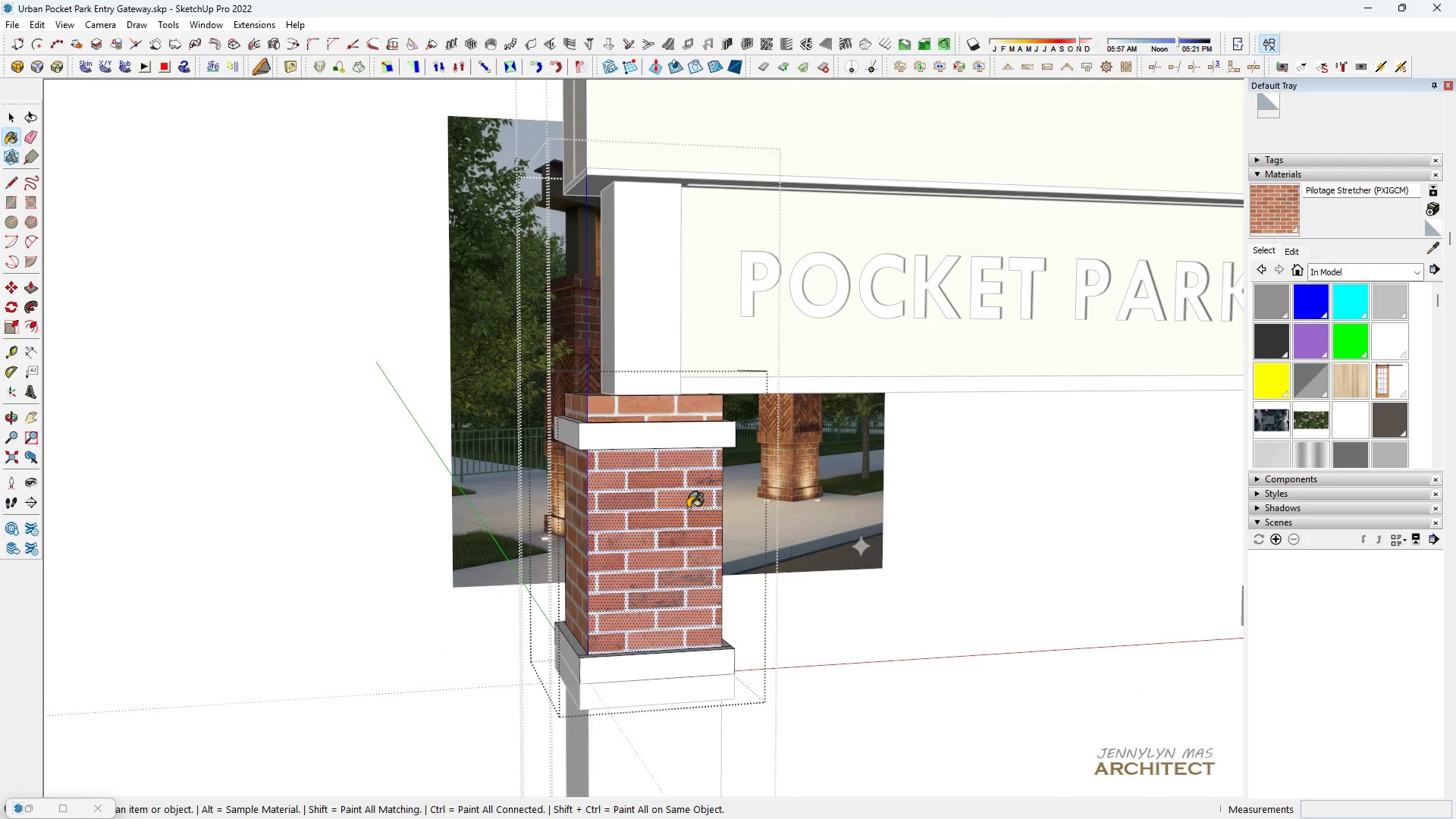 
key(Space)
 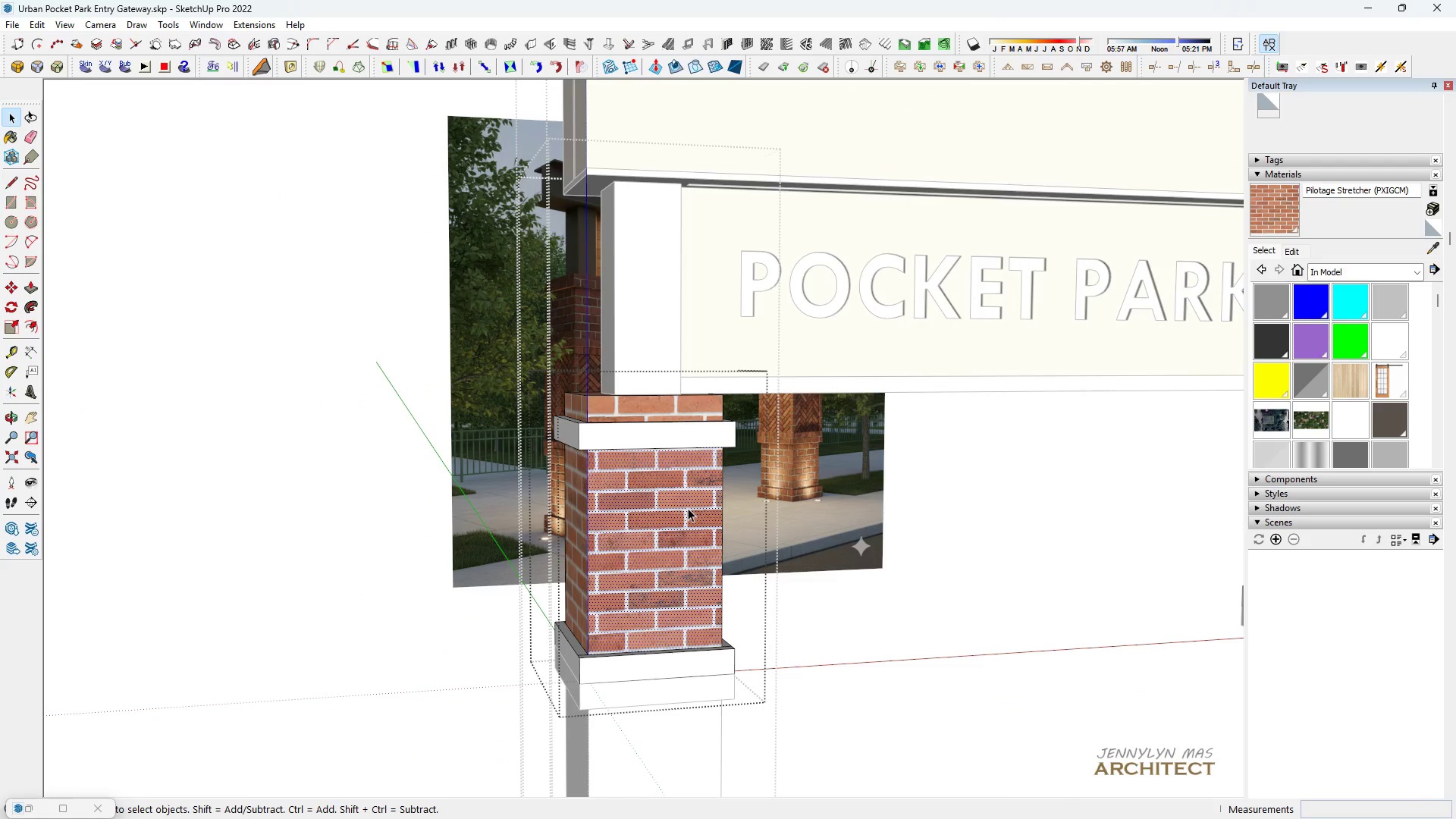 
double_click([688, 508])
 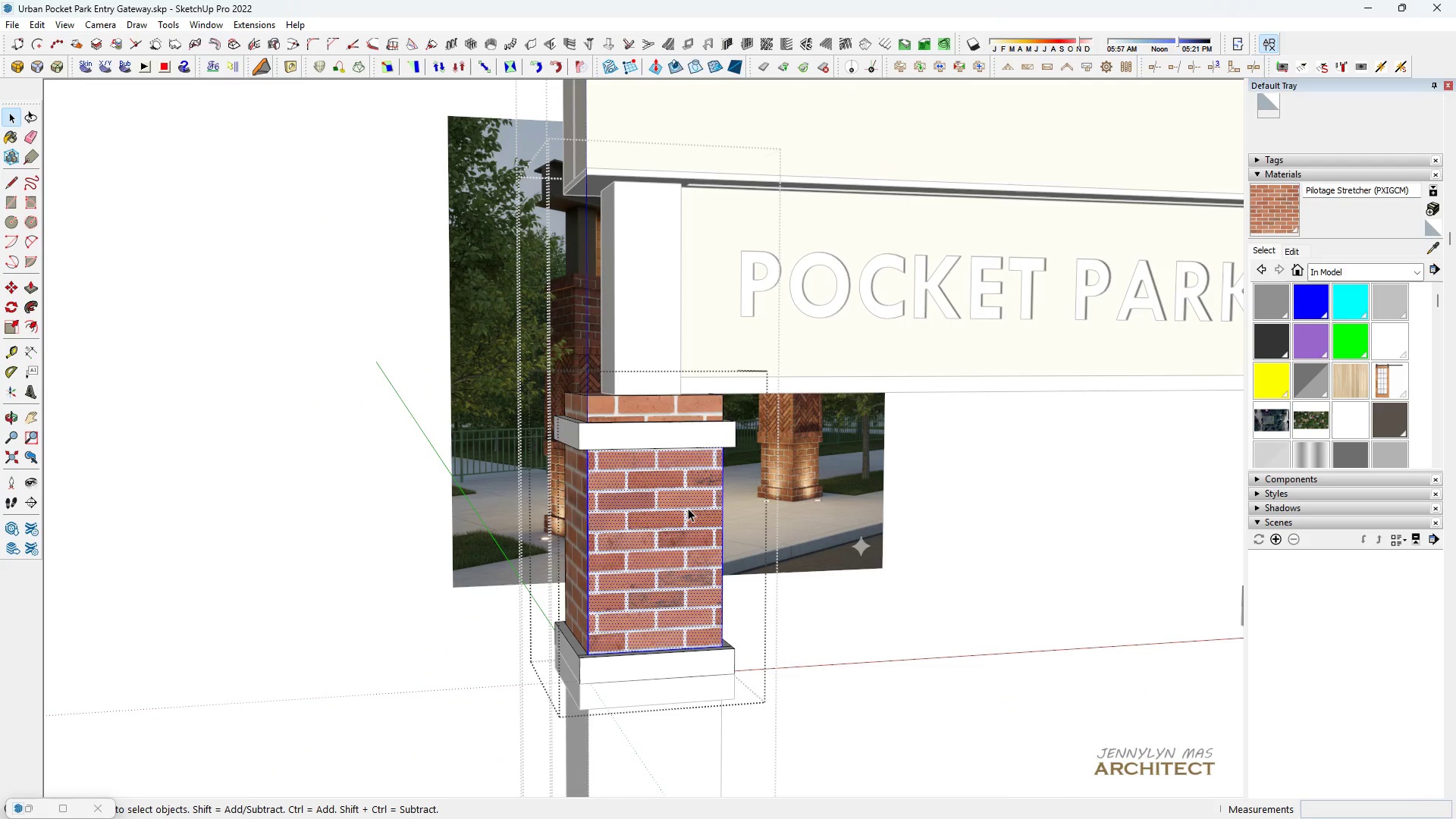 
triple_click([688, 508])
 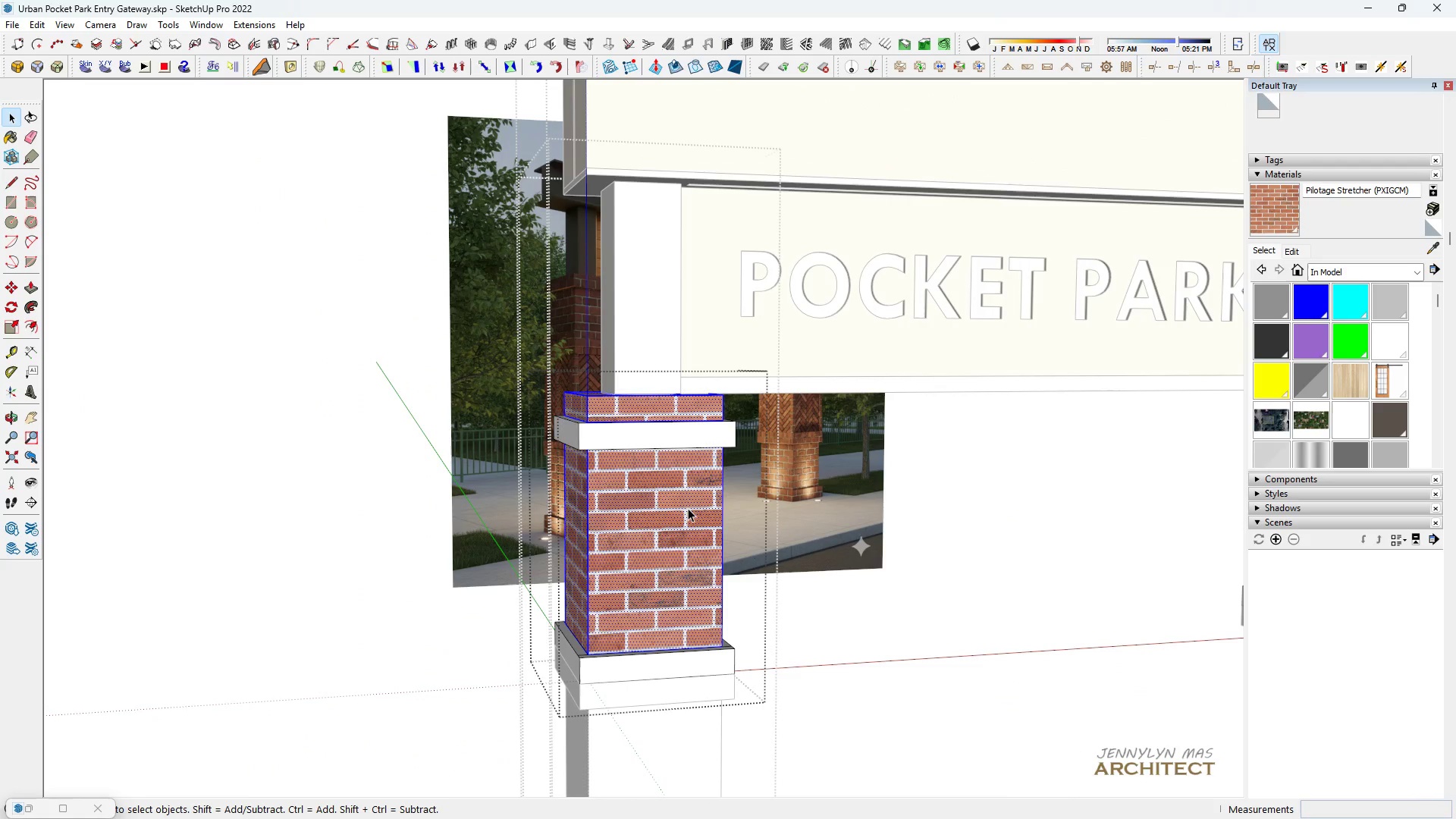 
triple_click([688, 508])
 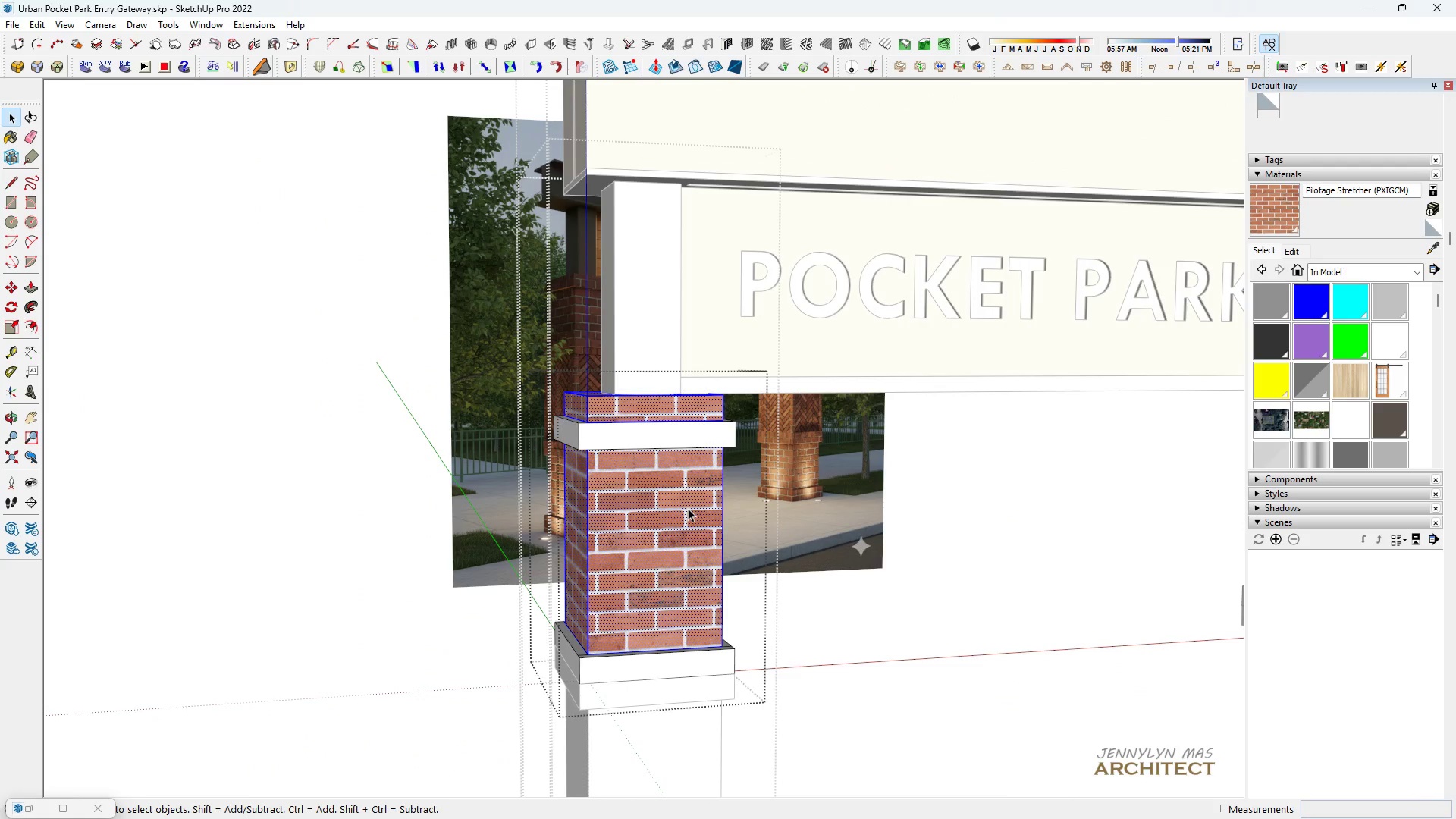 
triple_click([688, 508])
 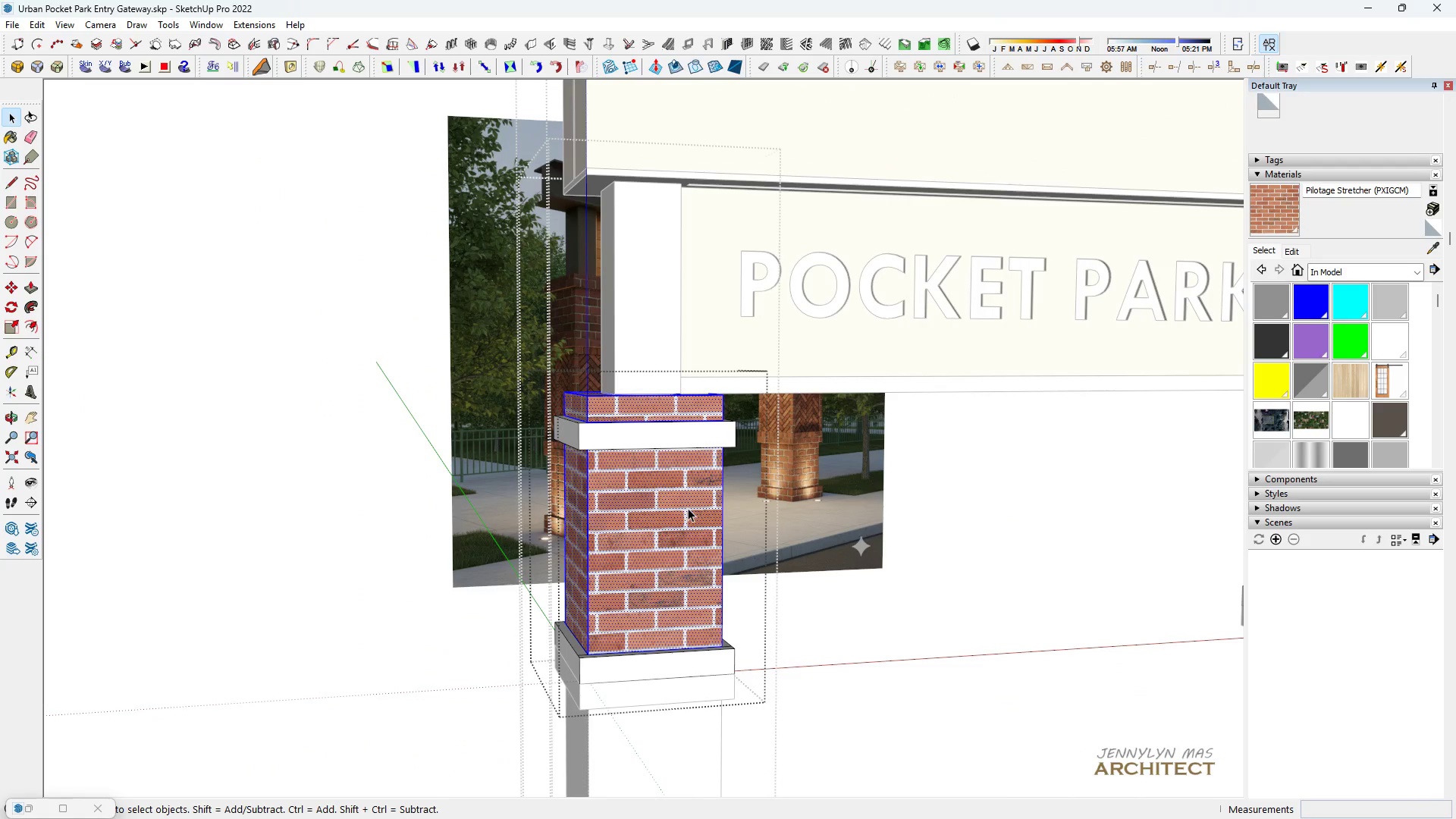 
key(B)
 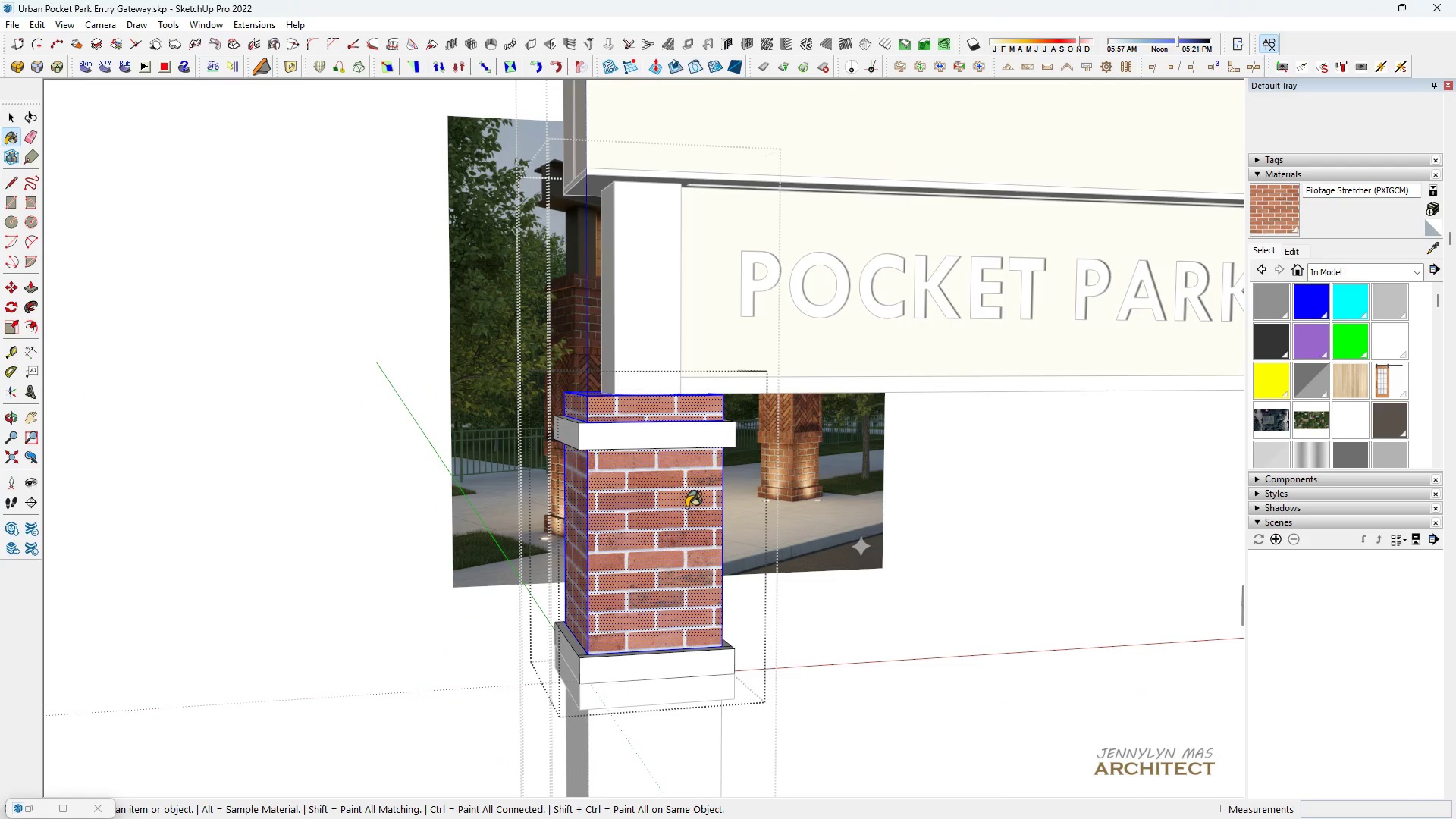 
triple_click([686, 507])
 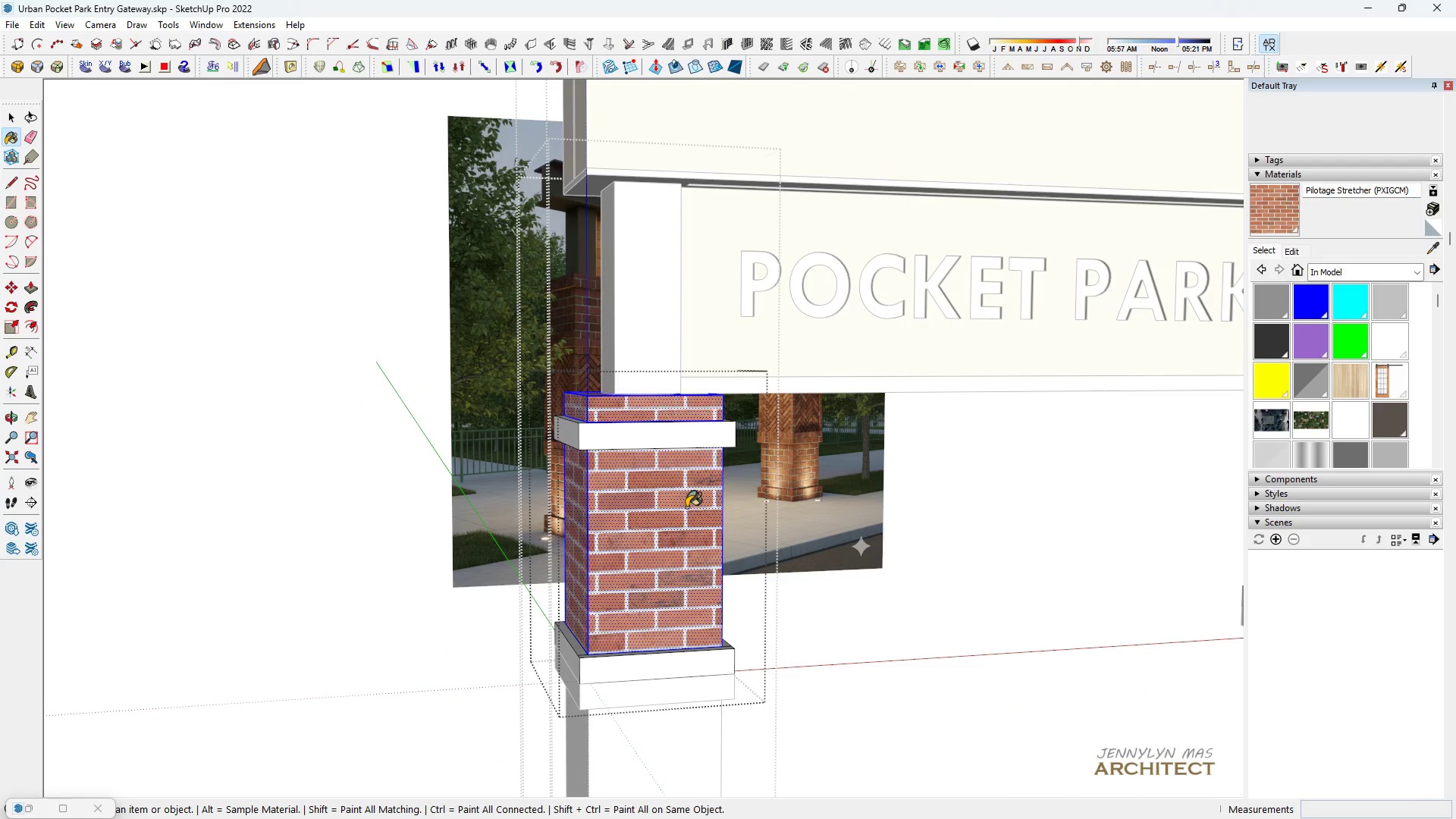 
triple_click([686, 507])
 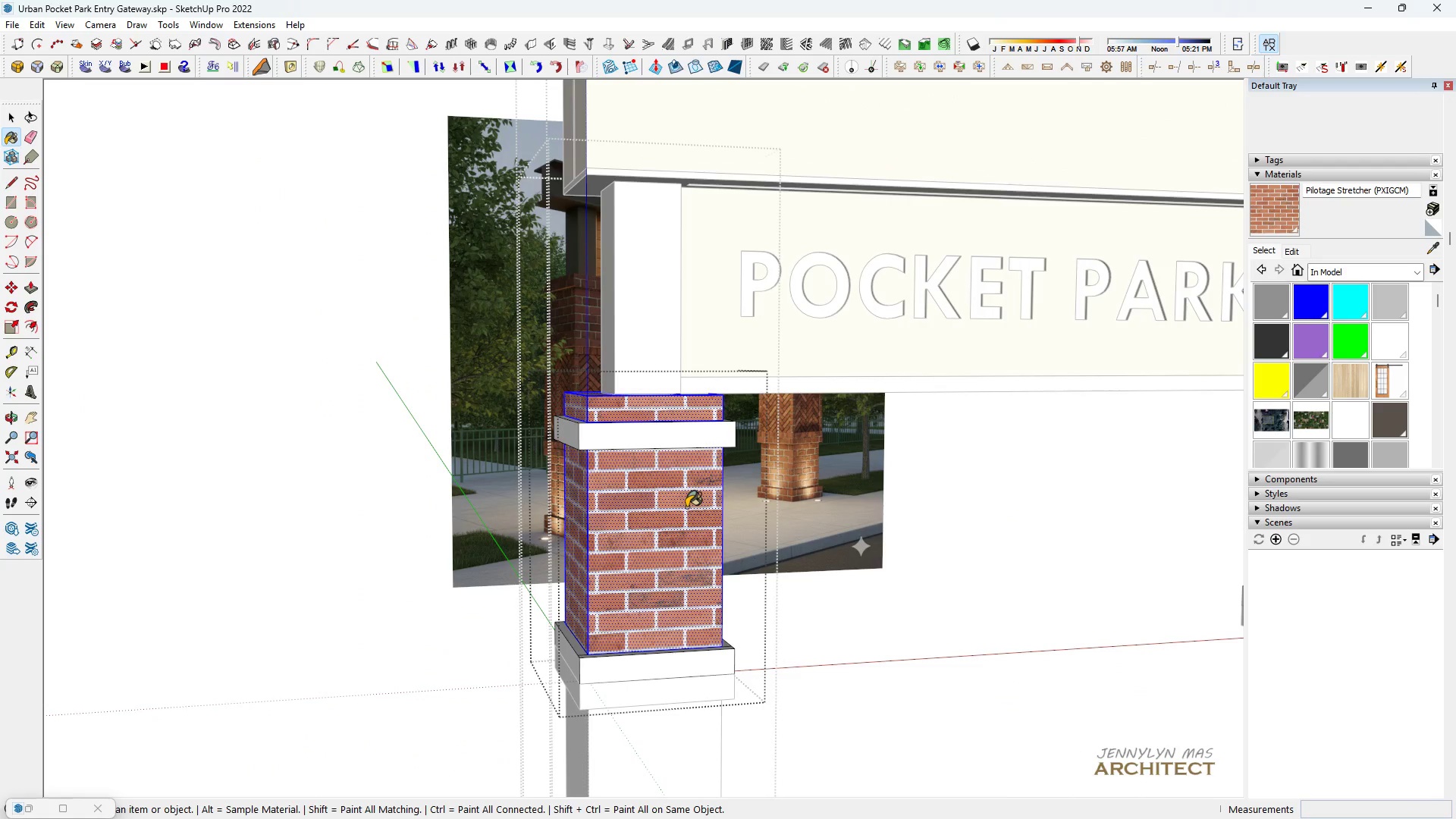 
triple_click([686, 507])
 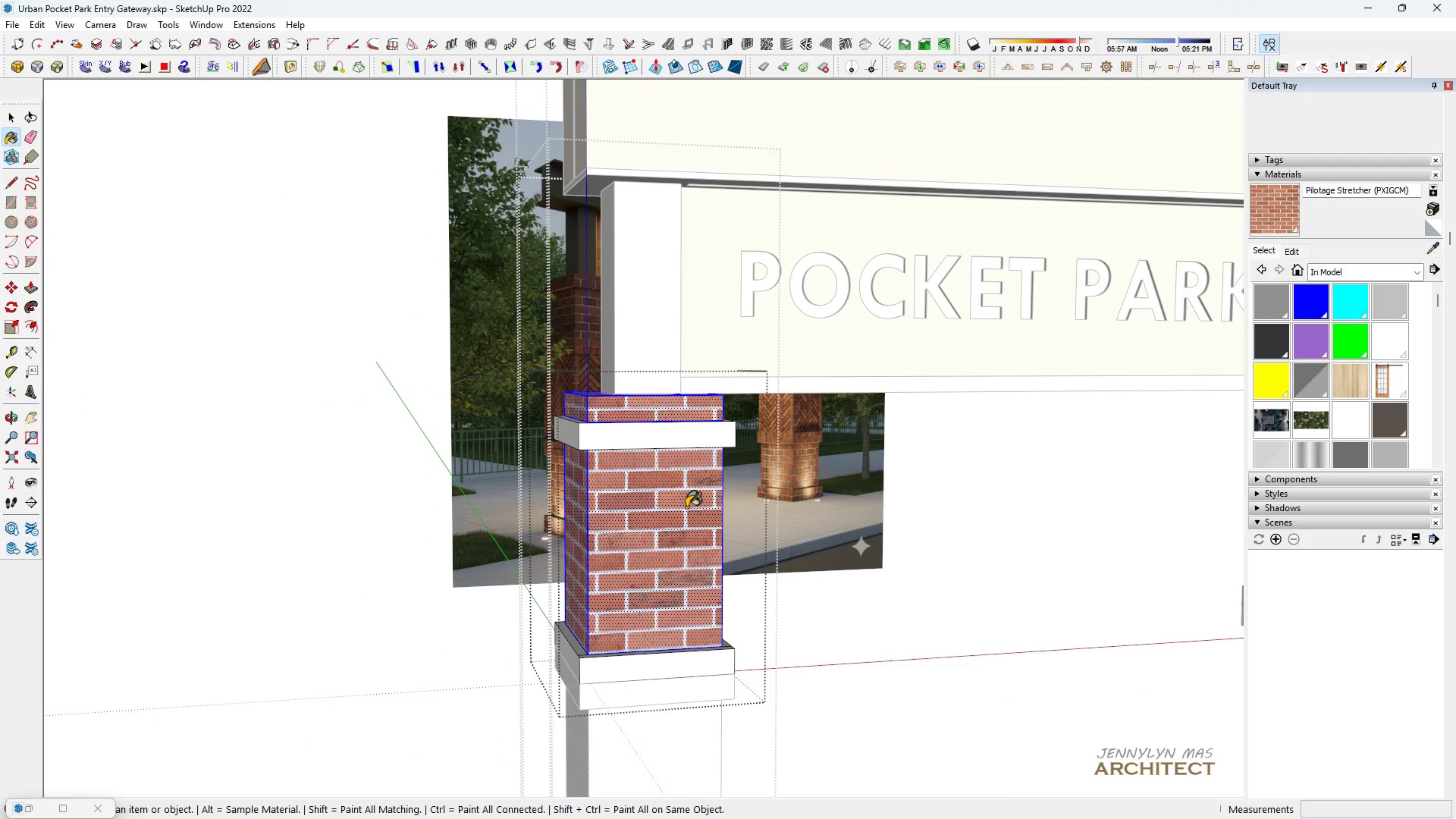 
triple_click([686, 507])
 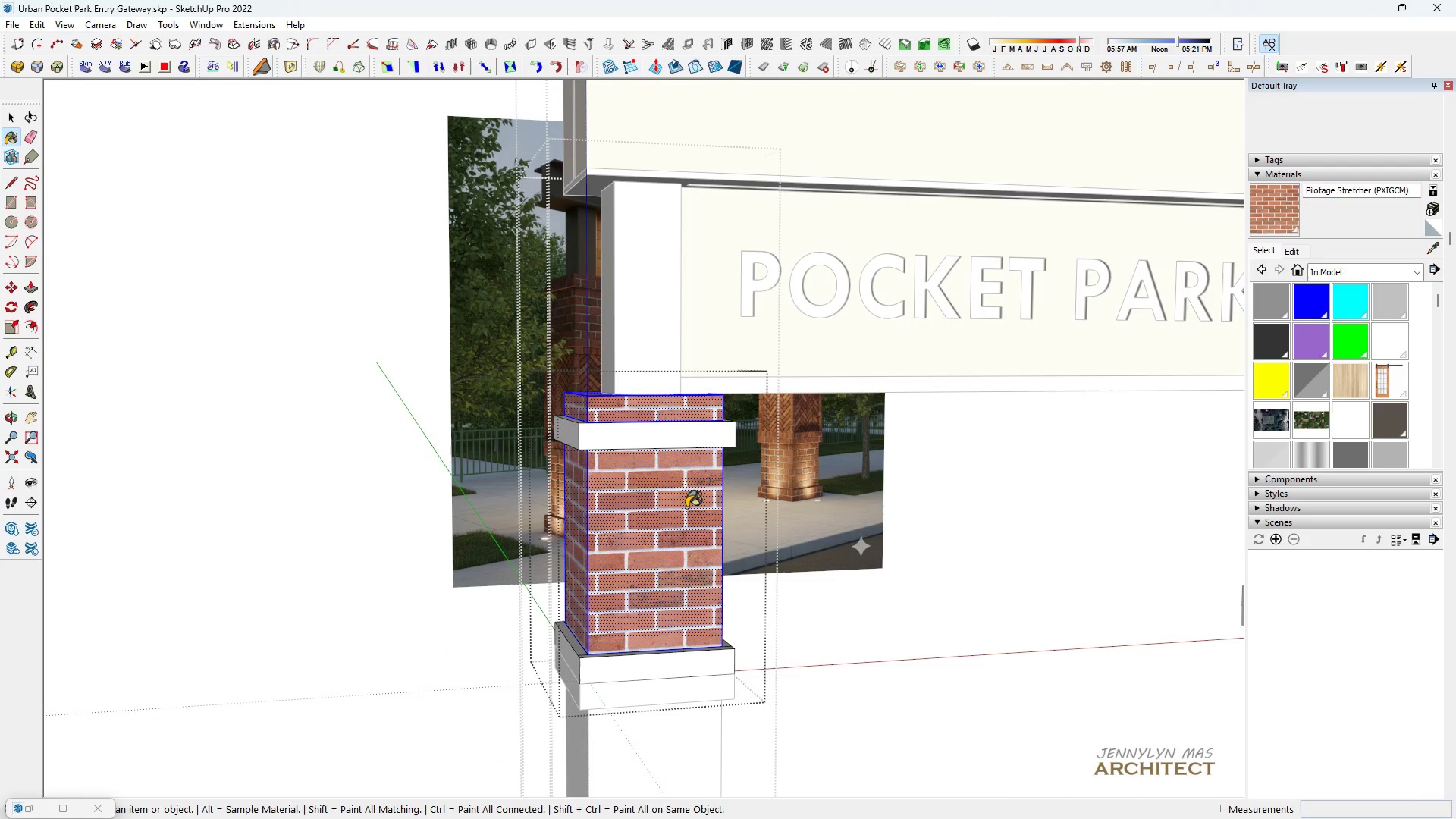 
triple_click([686, 507])
 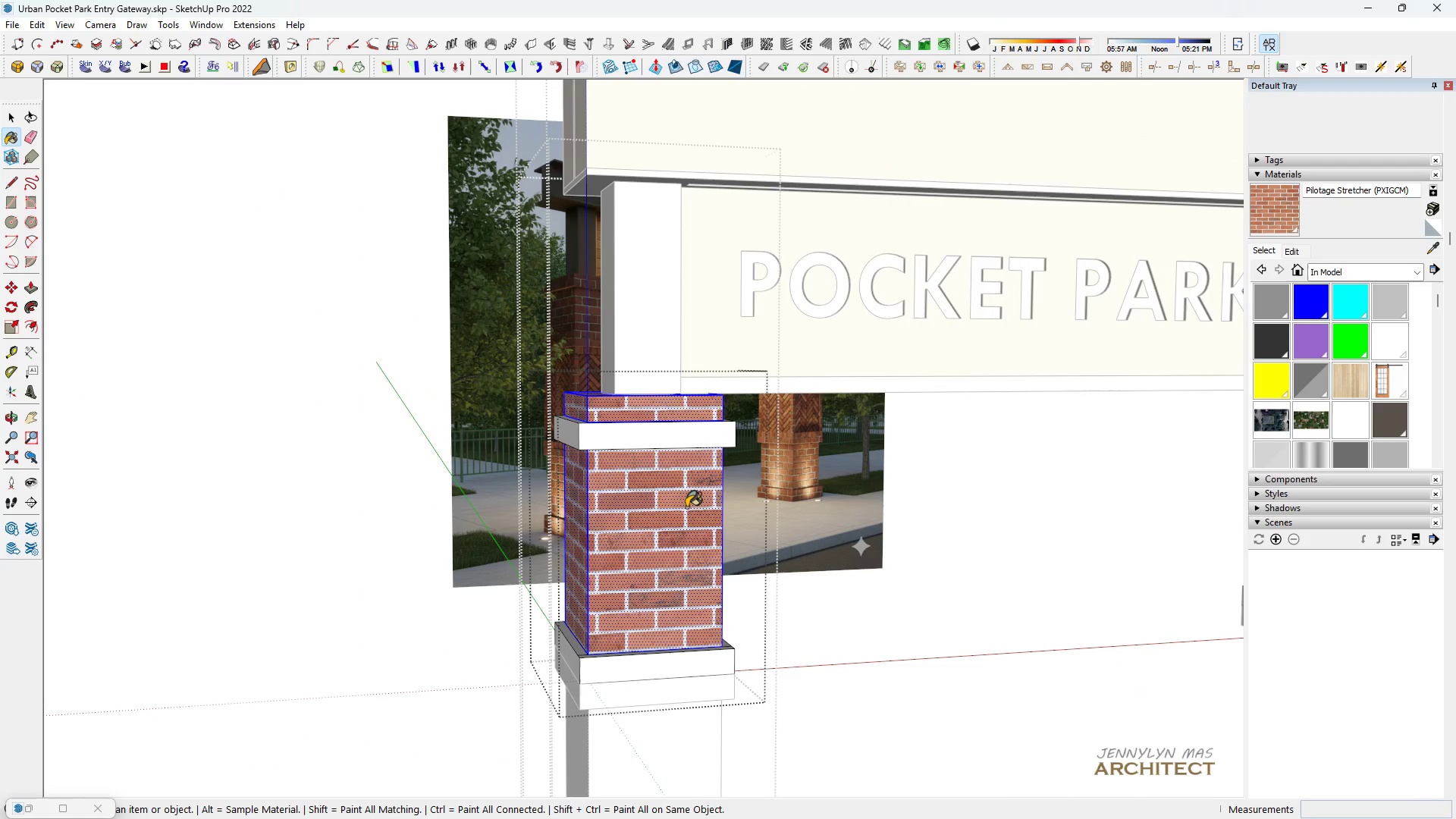 
triple_click([686, 507])
 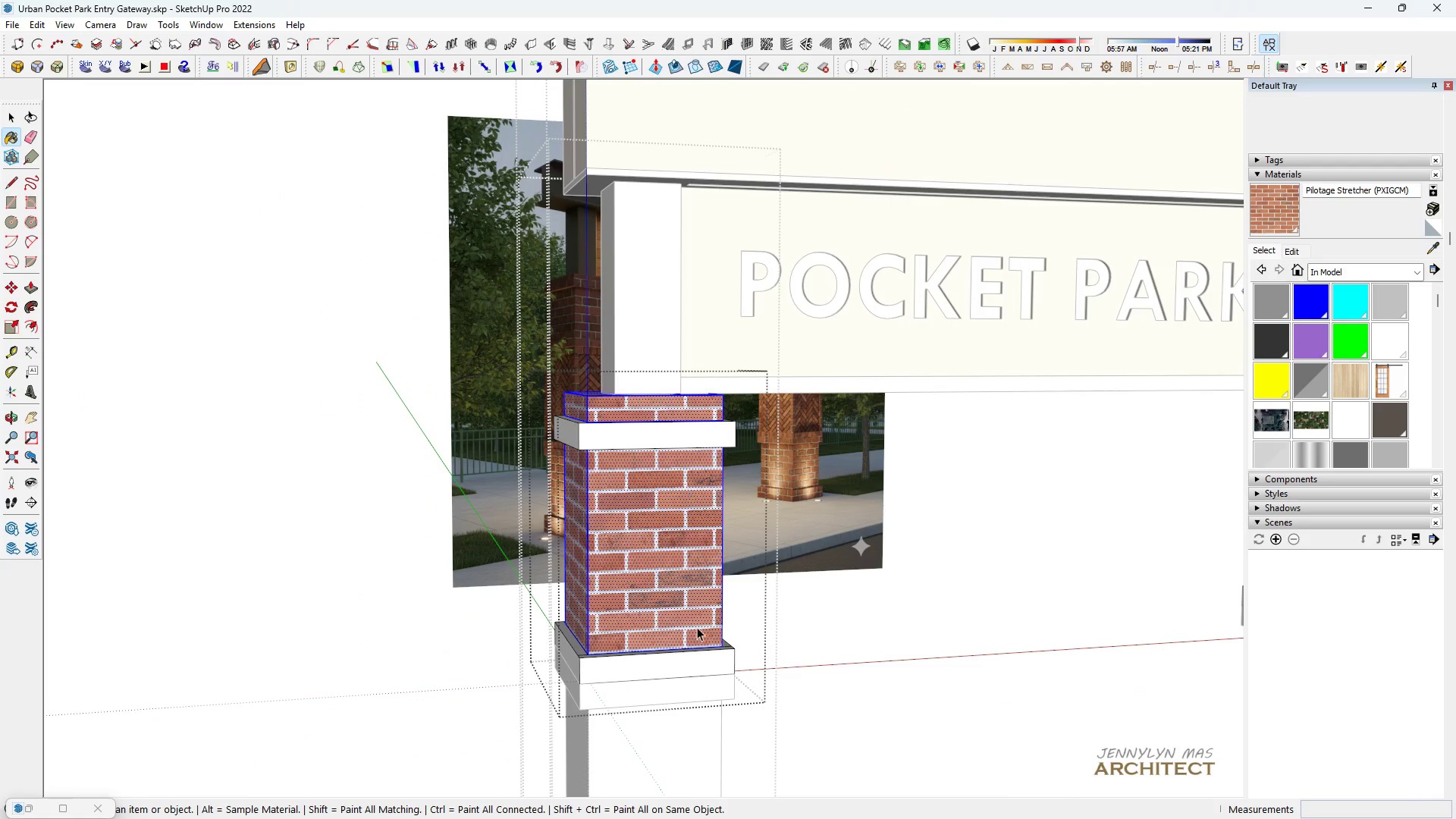 
type( HH )
 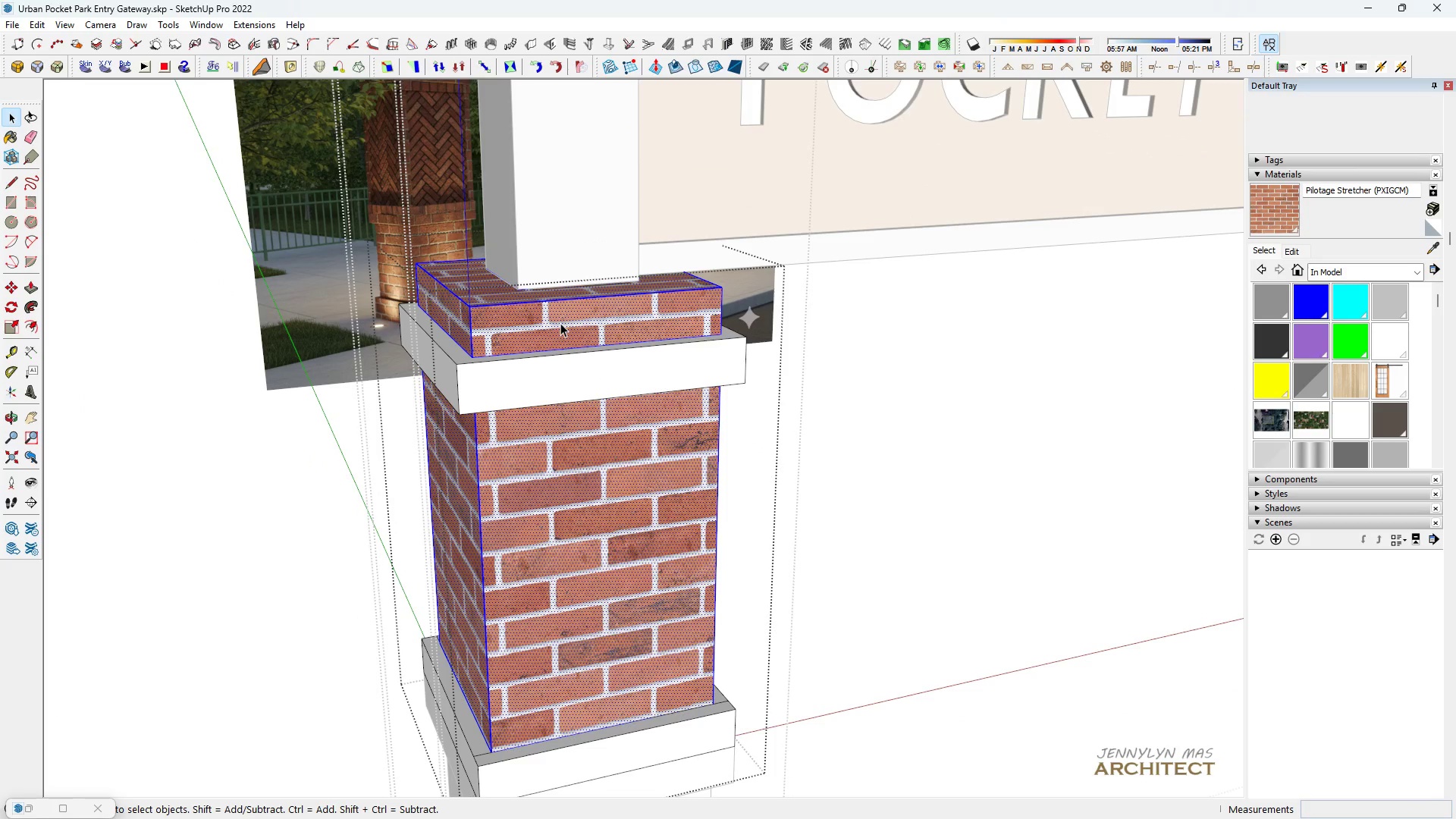 
scroll: coordinate [641, 495], scroll_direction: up, amount: 6.0
 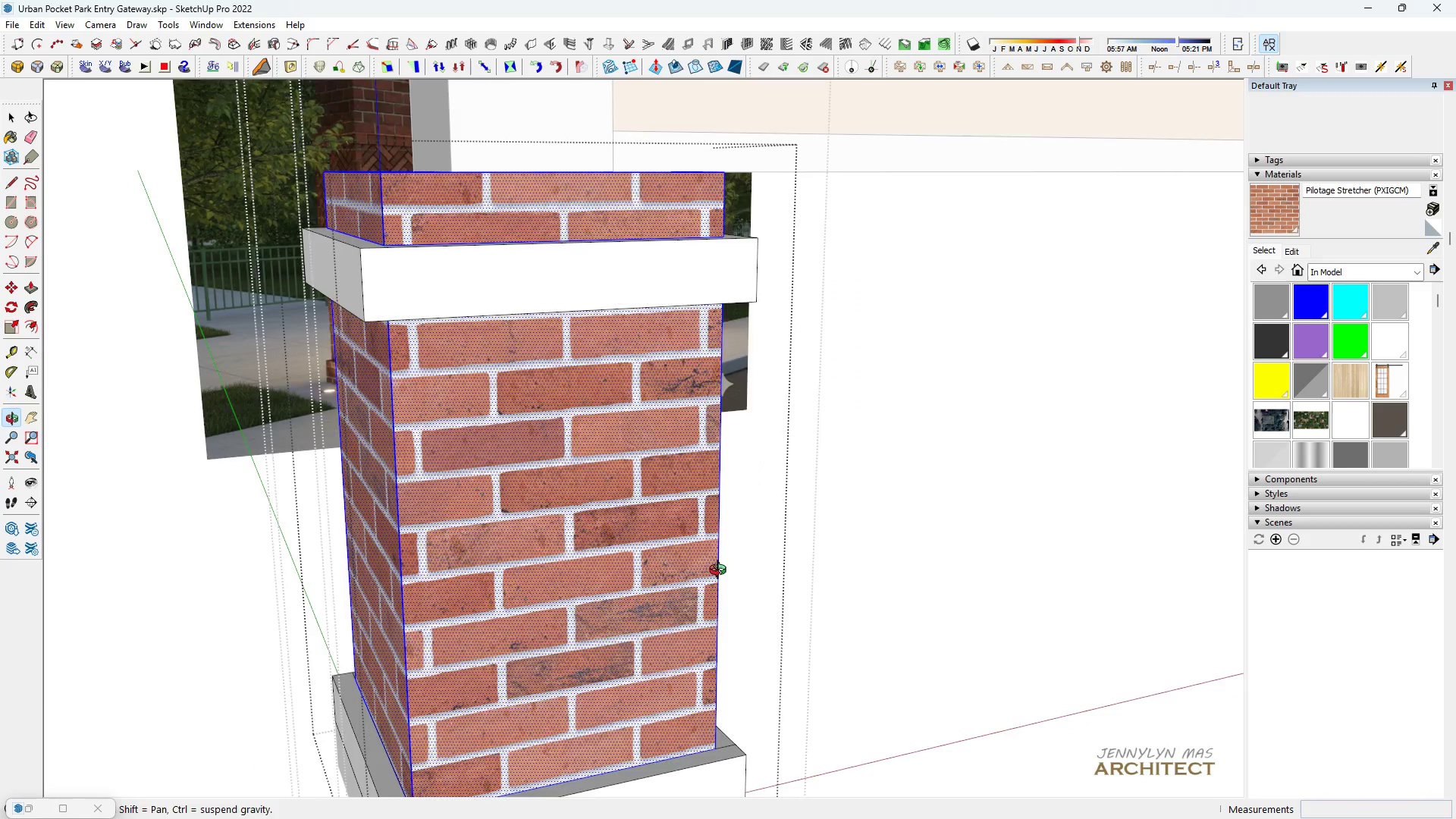 
scroll: coordinate [704, 603], scroll_direction: down, amount: 3.0
 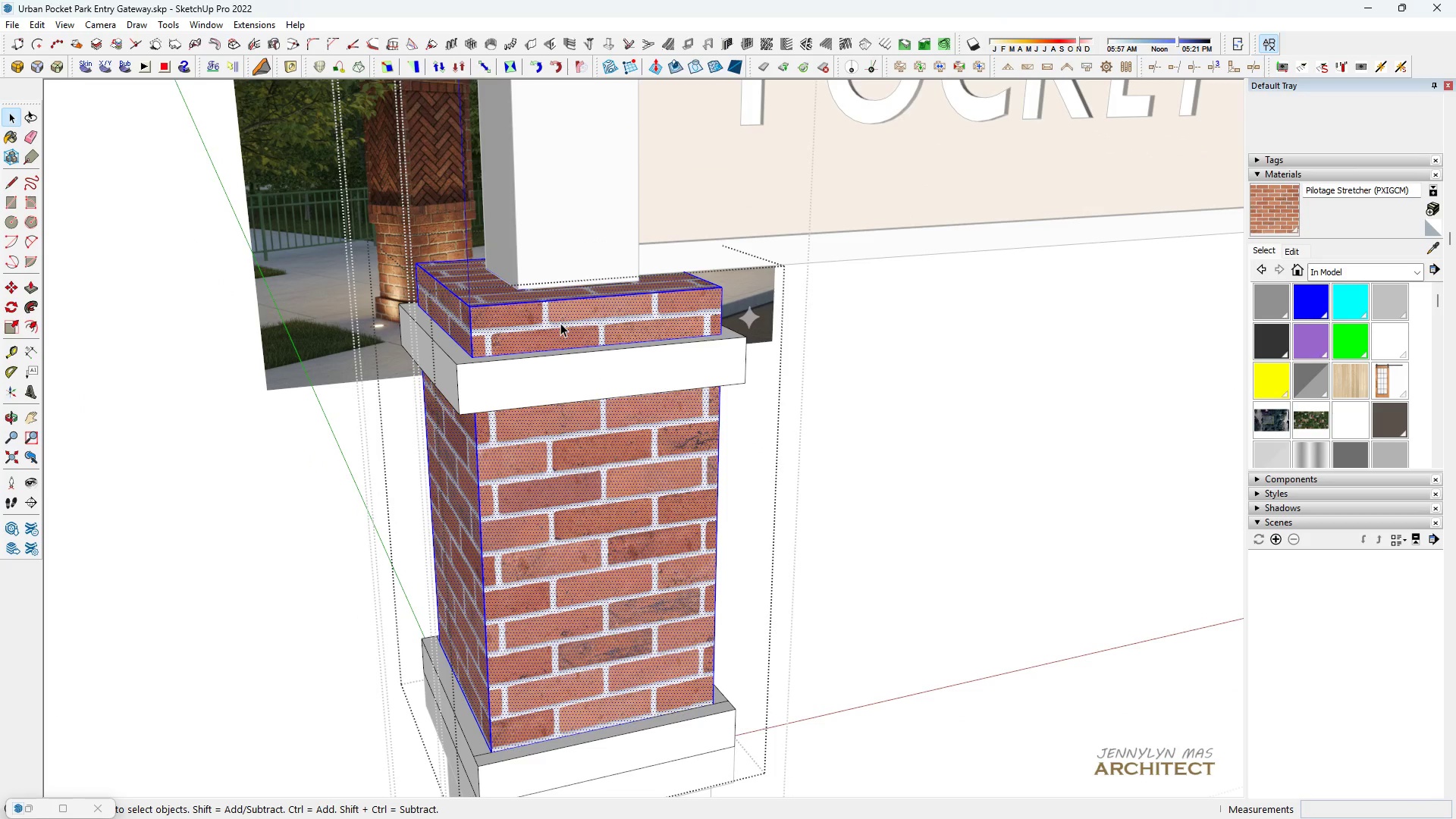 
left_click([560, 323])
 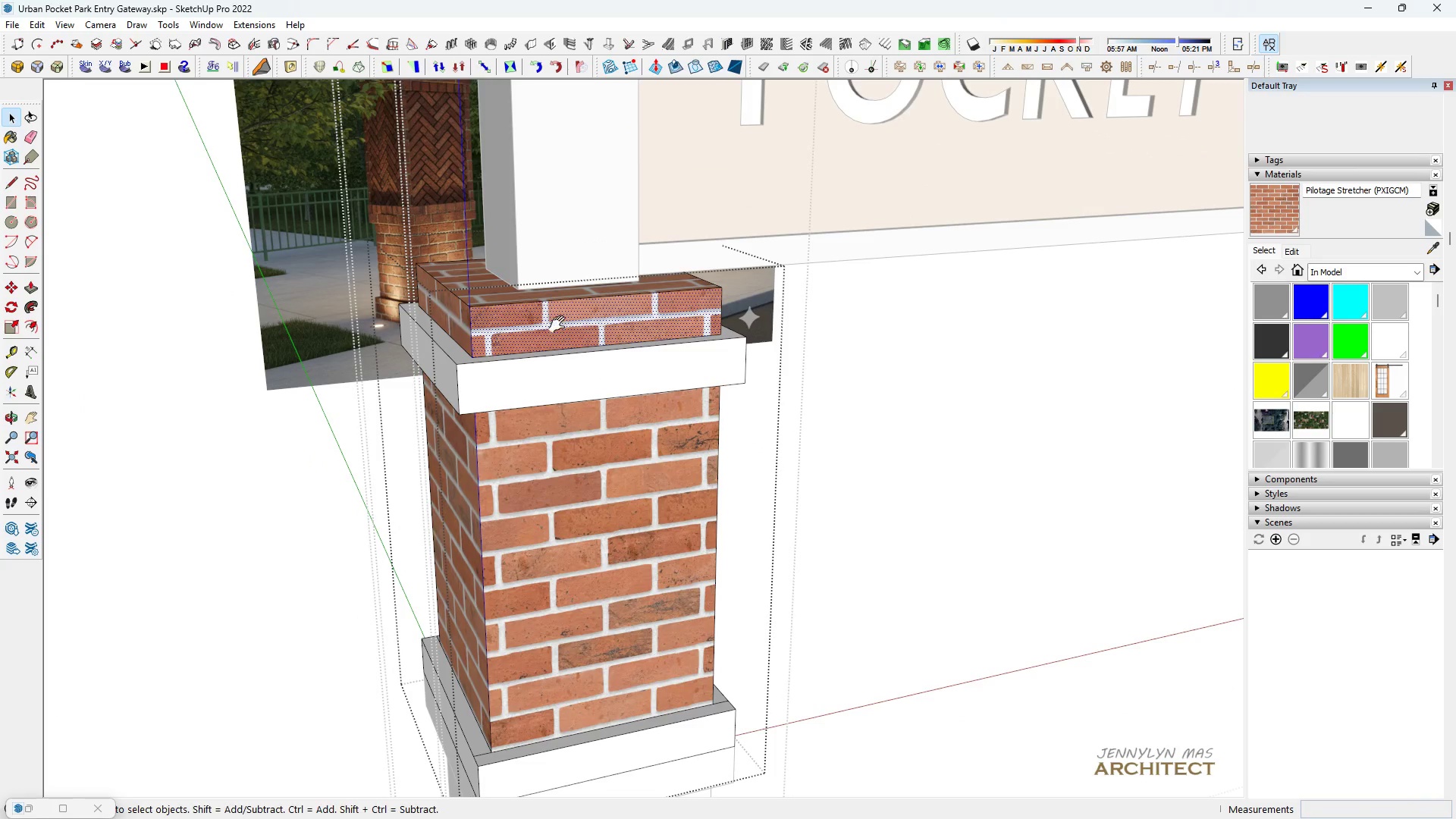 
key(H)
 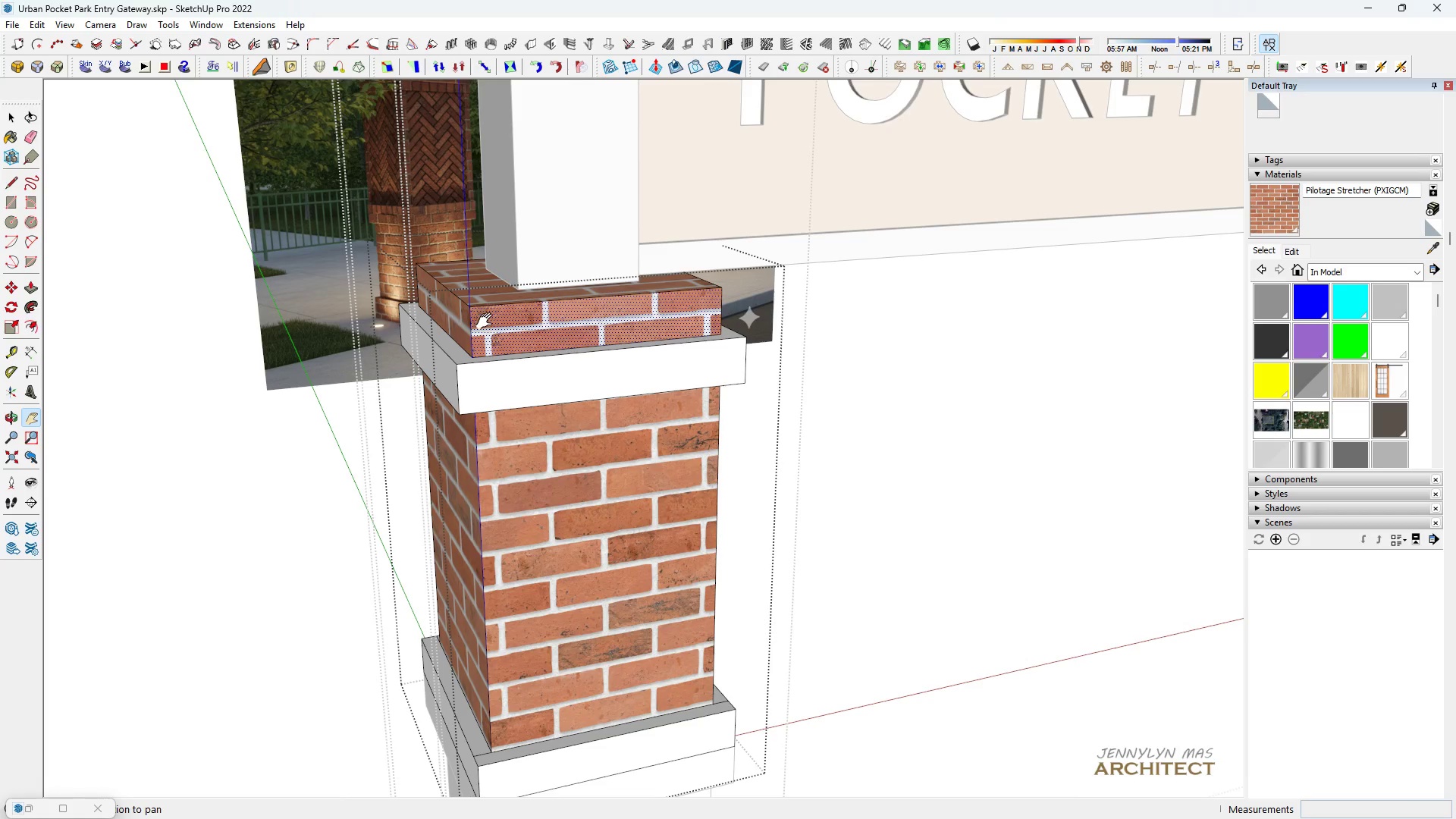 
left_click_drag(start_coordinate=[488, 322], to_coordinate=[493, 511])
 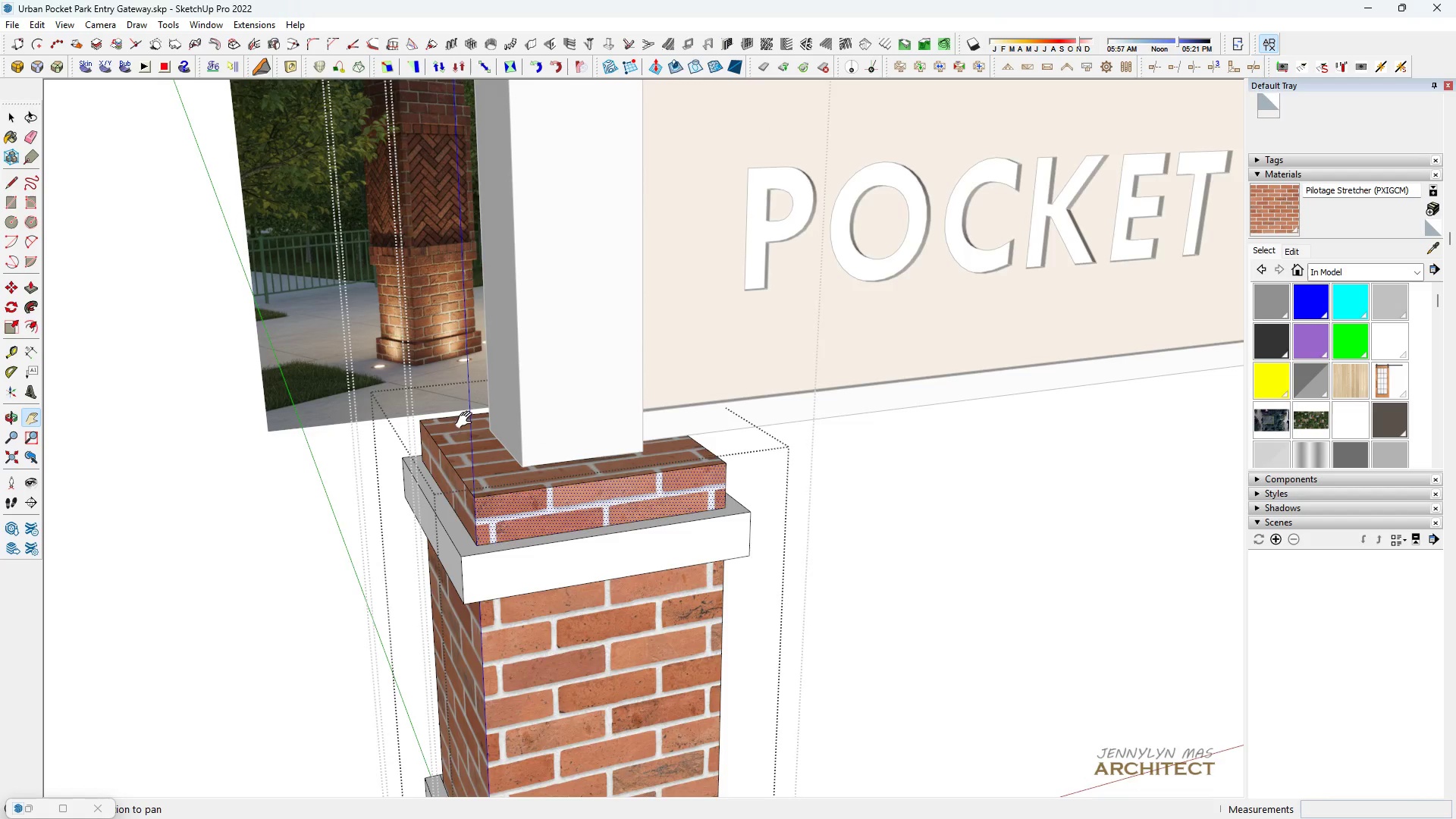 
scroll: coordinate [458, 456], scroll_direction: down, amount: 4.0
 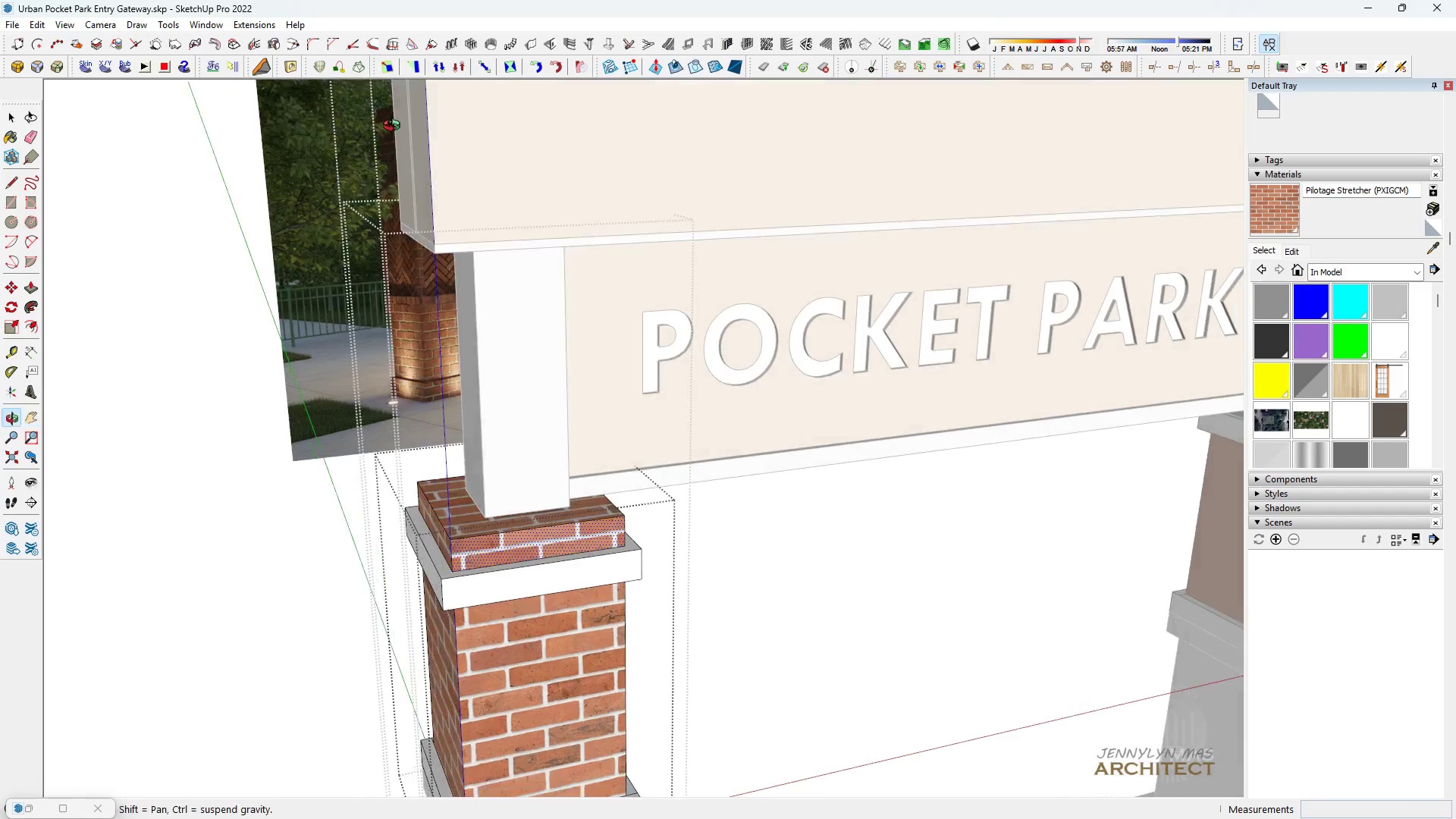 
scroll: coordinate [331, 173], scroll_direction: up, amount: 4.0
 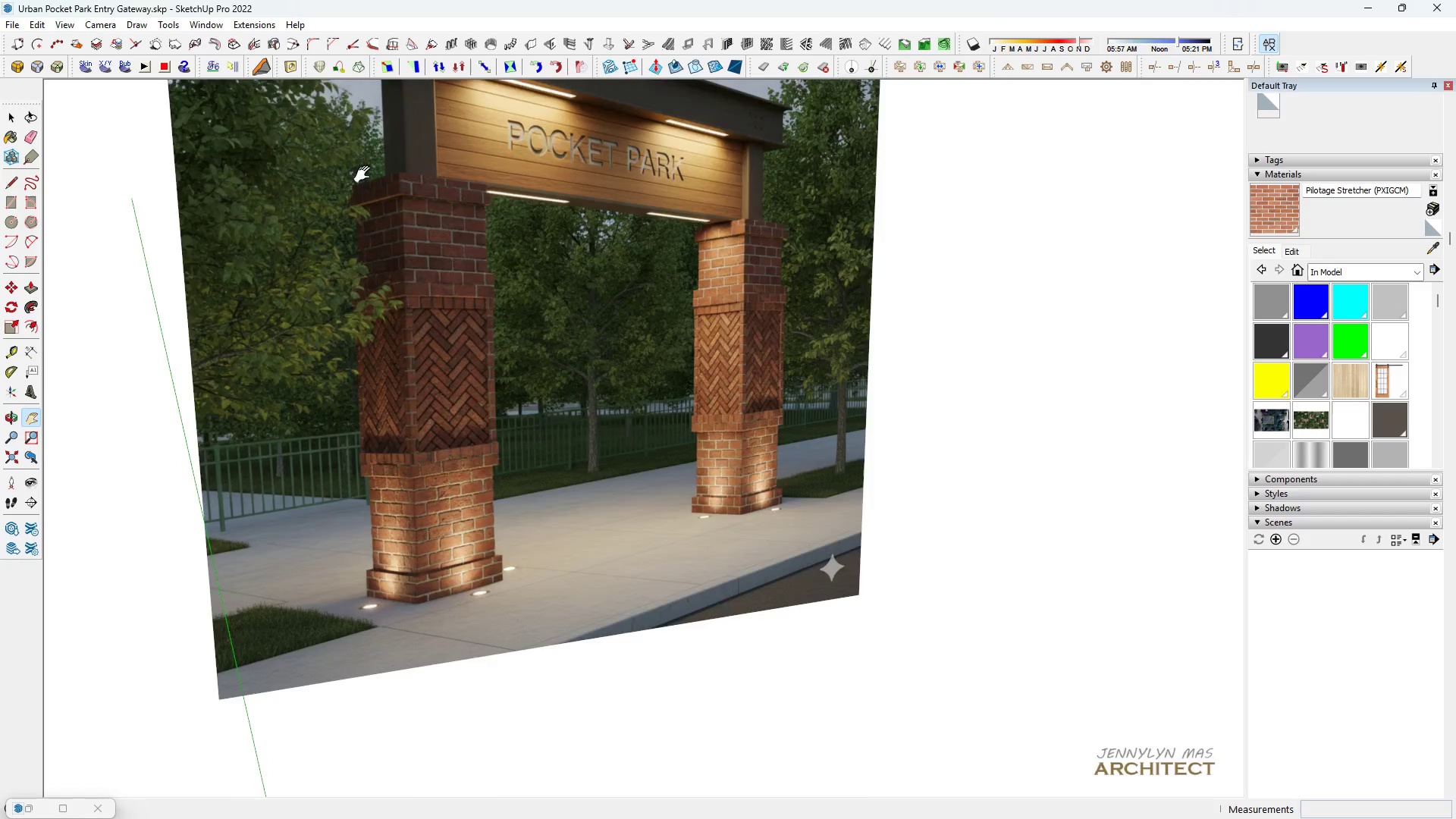 
scroll: coordinate [369, 175], scroll_direction: down, amount: 6.0
 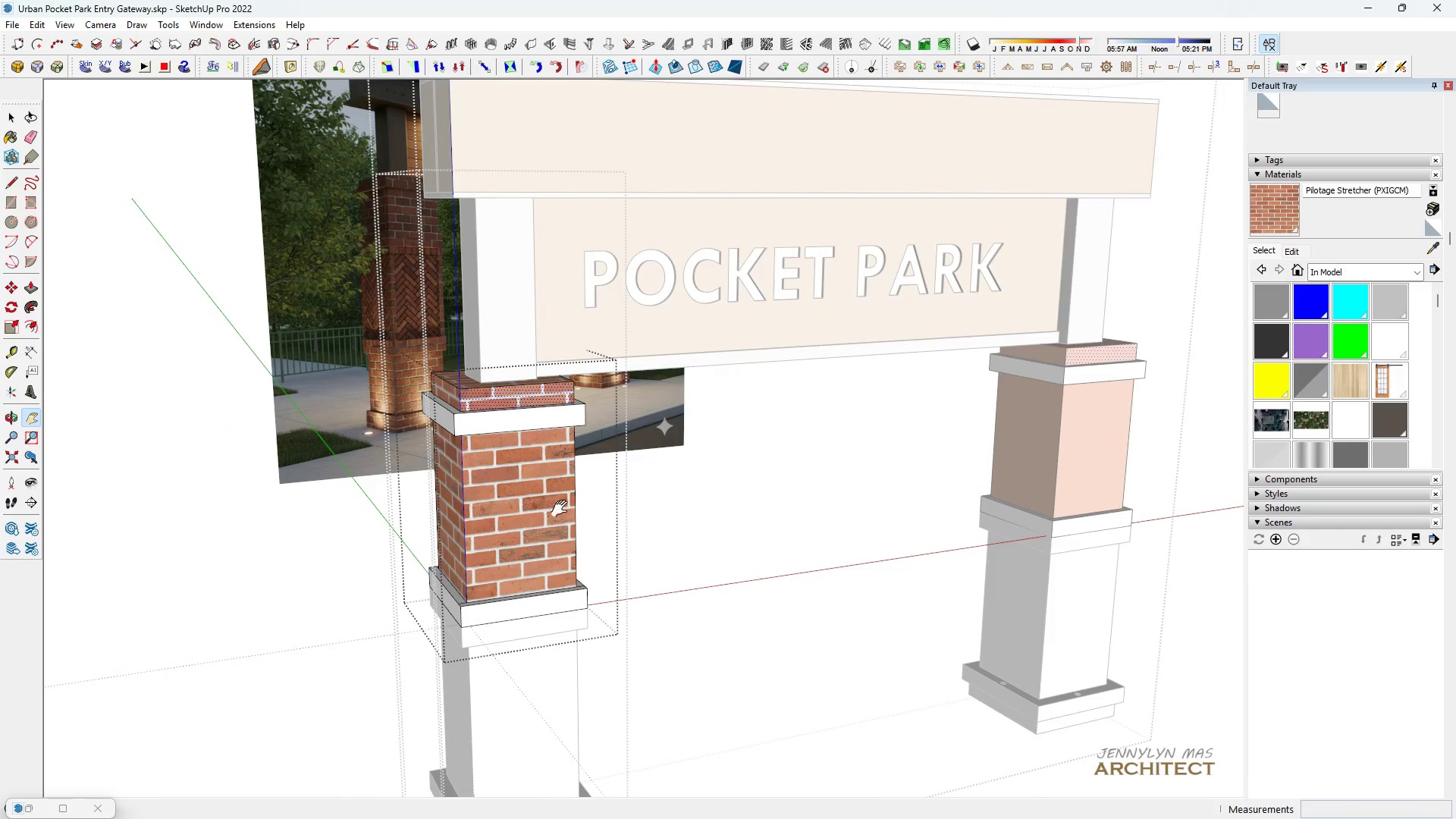 
scroll: coordinate [435, 379], scroll_direction: up, amount: 17.0
 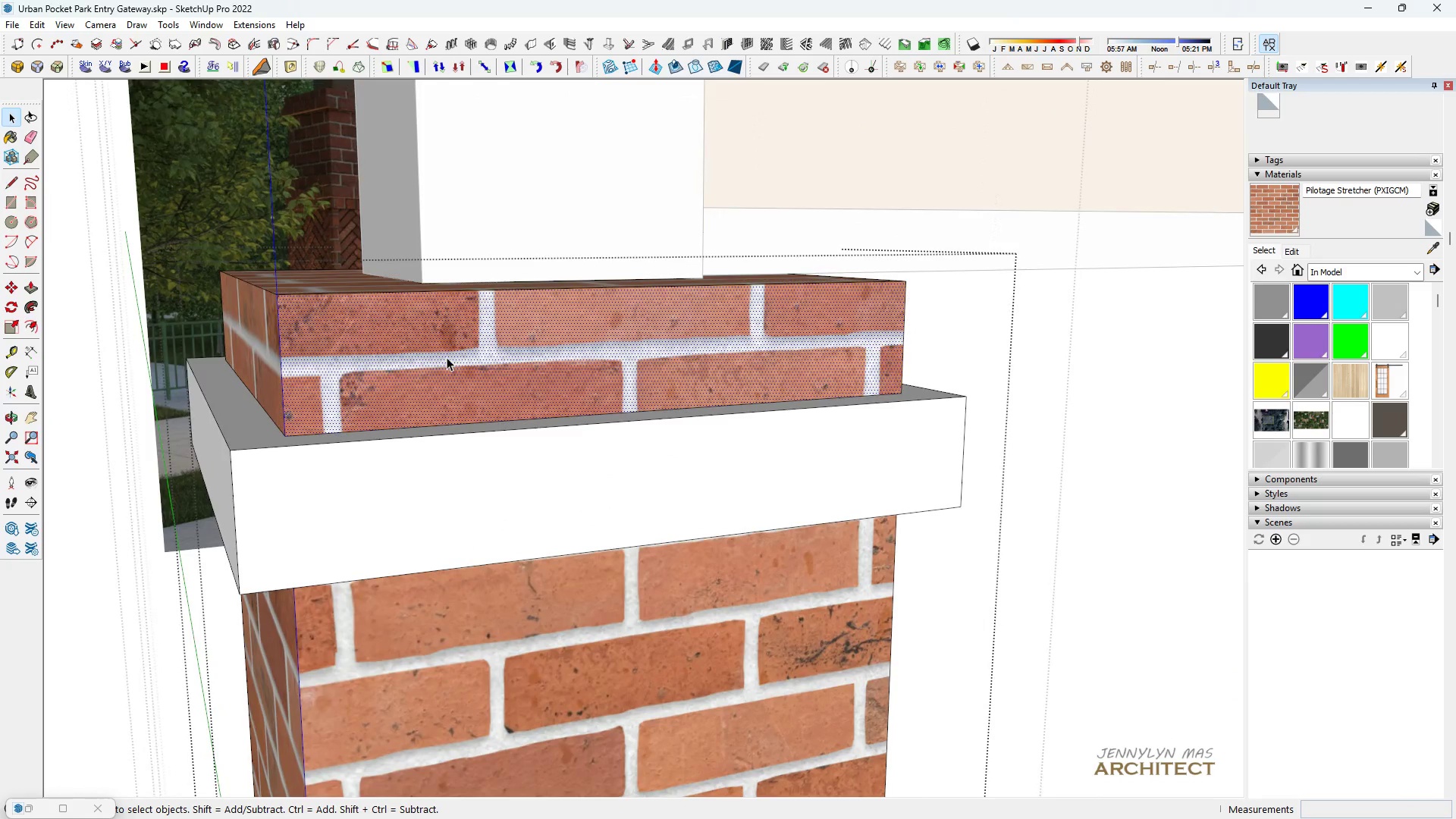 
key(Space)
 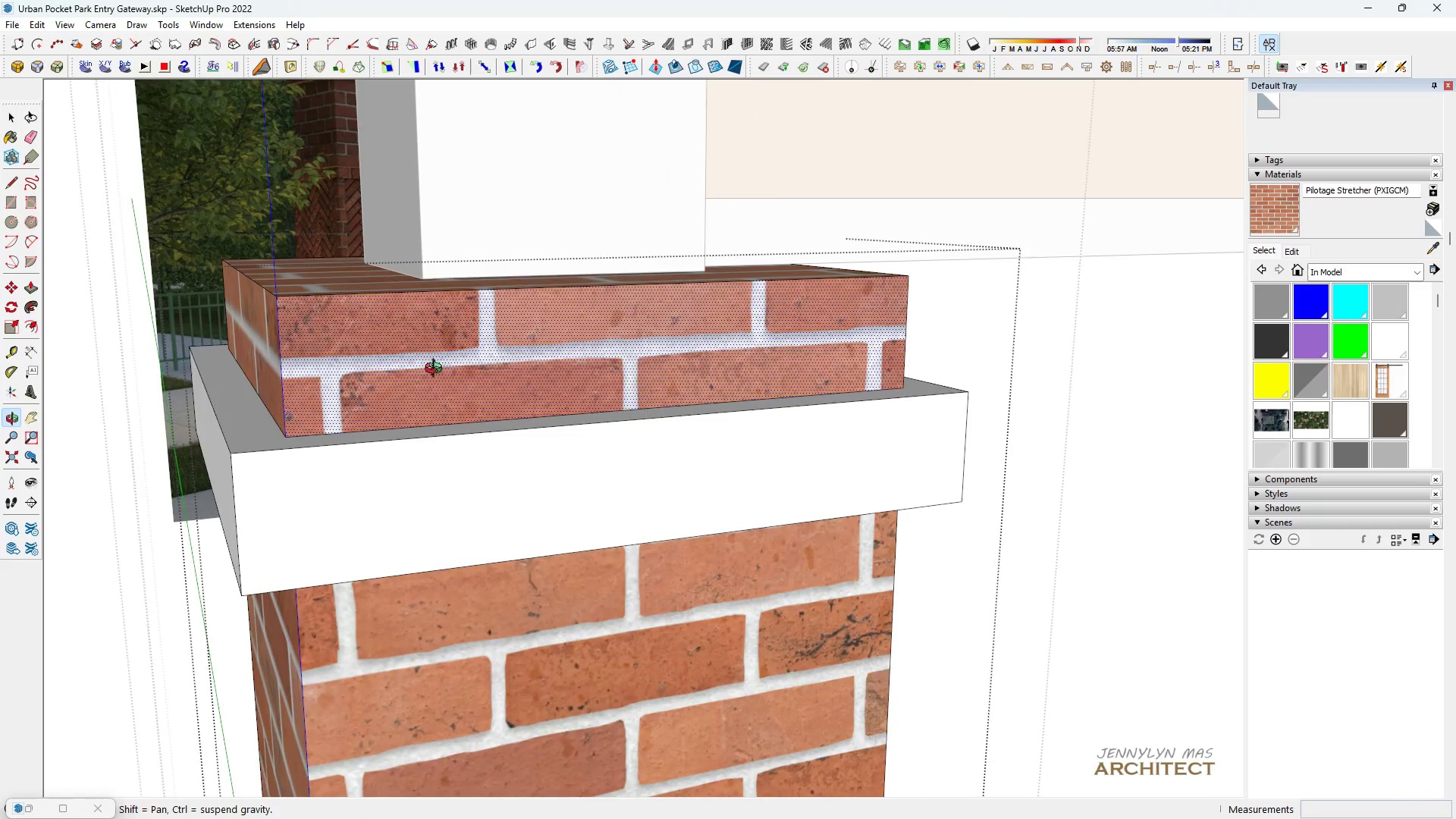 
key(Space)
 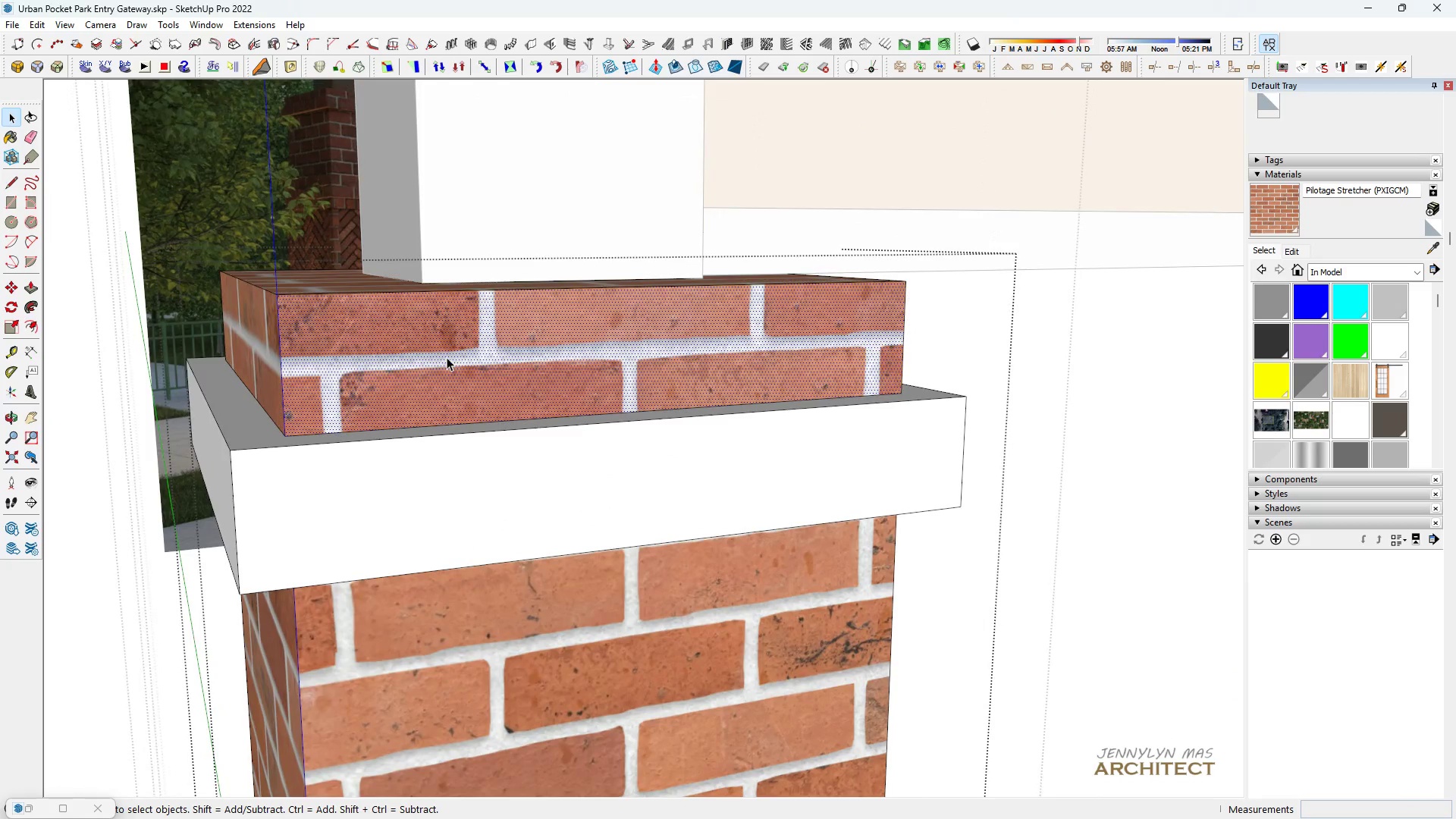 
left_click([447, 357])
 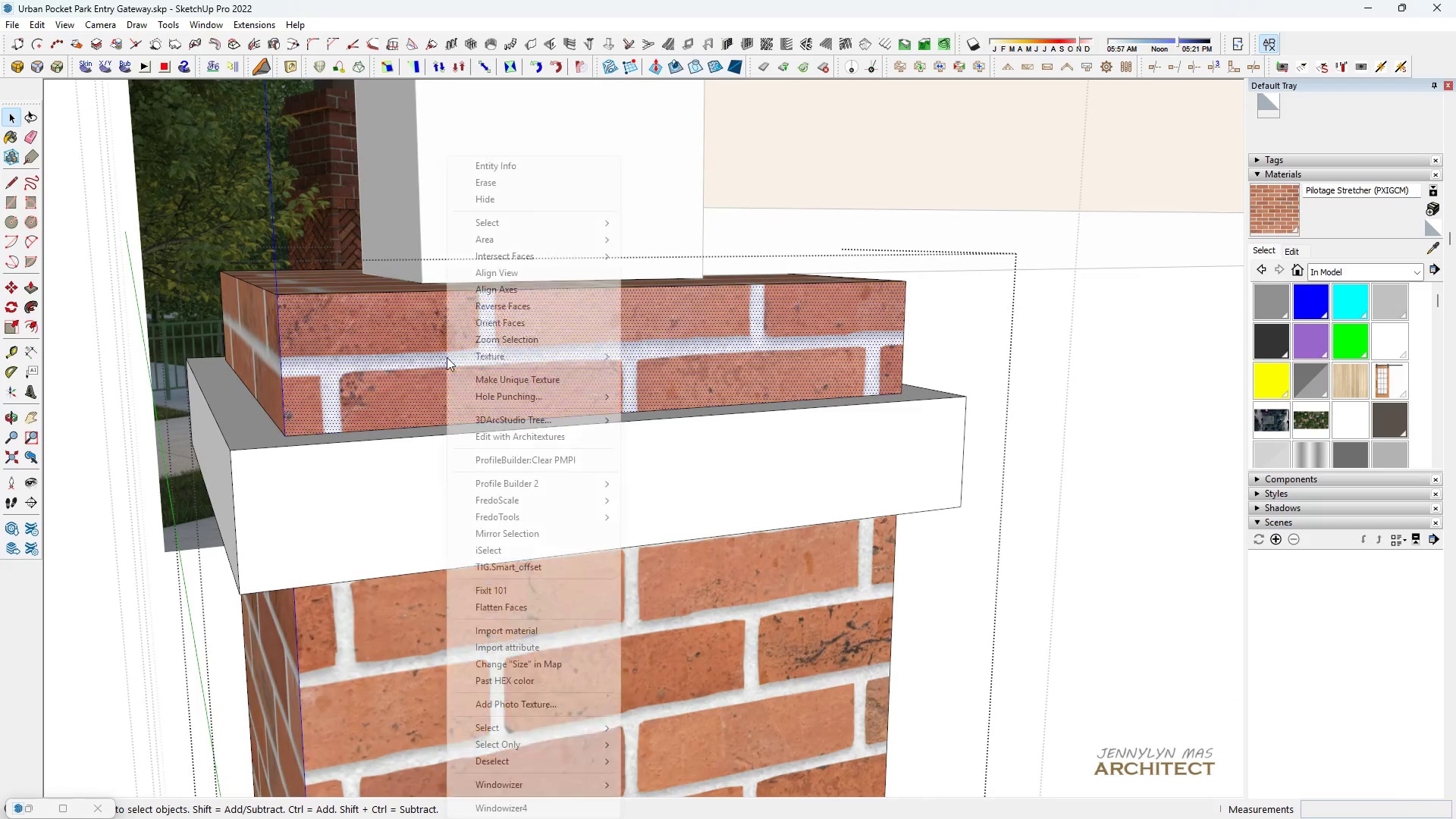 
right_click([447, 357])
 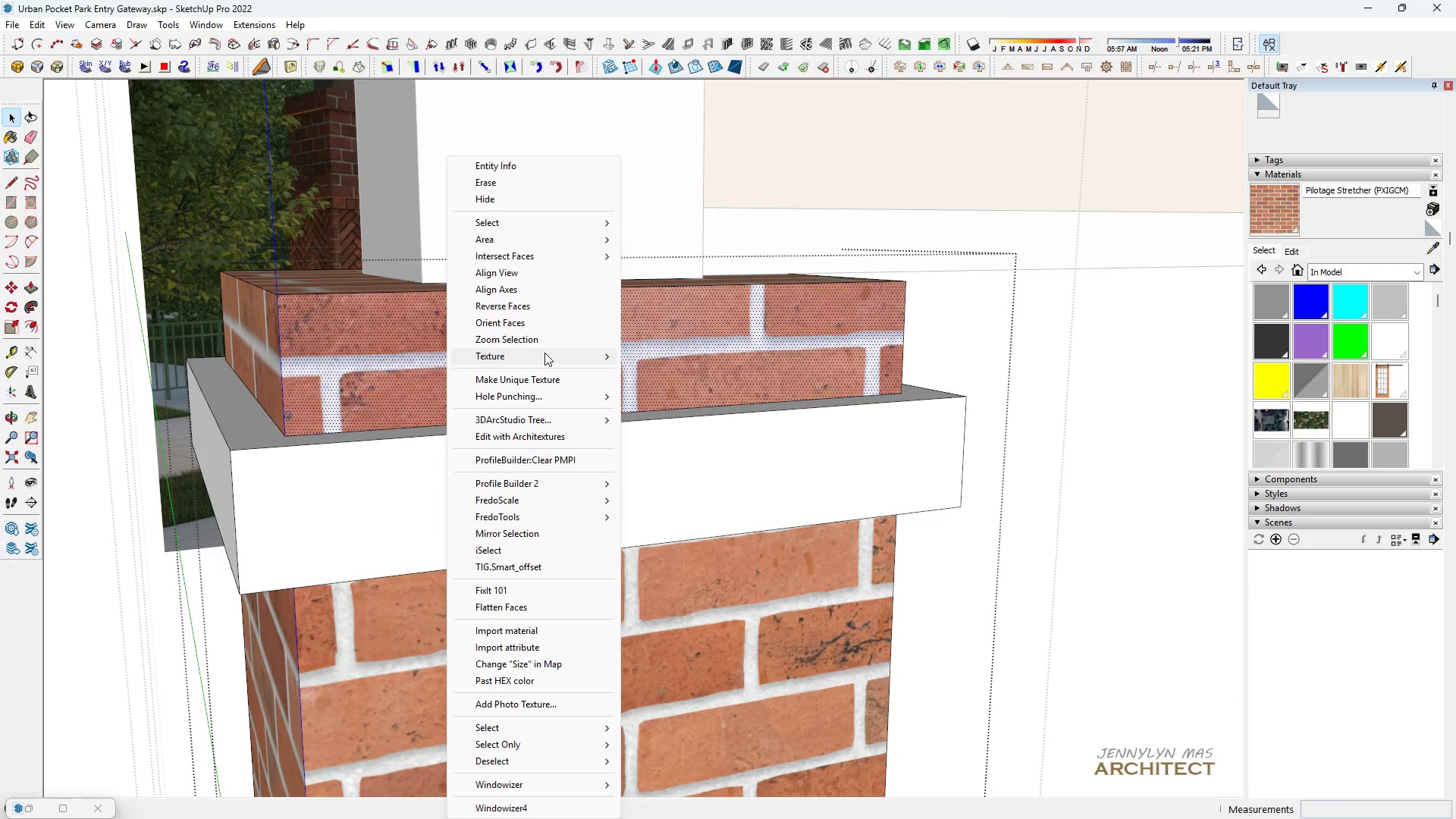 
left_click([544, 353])
 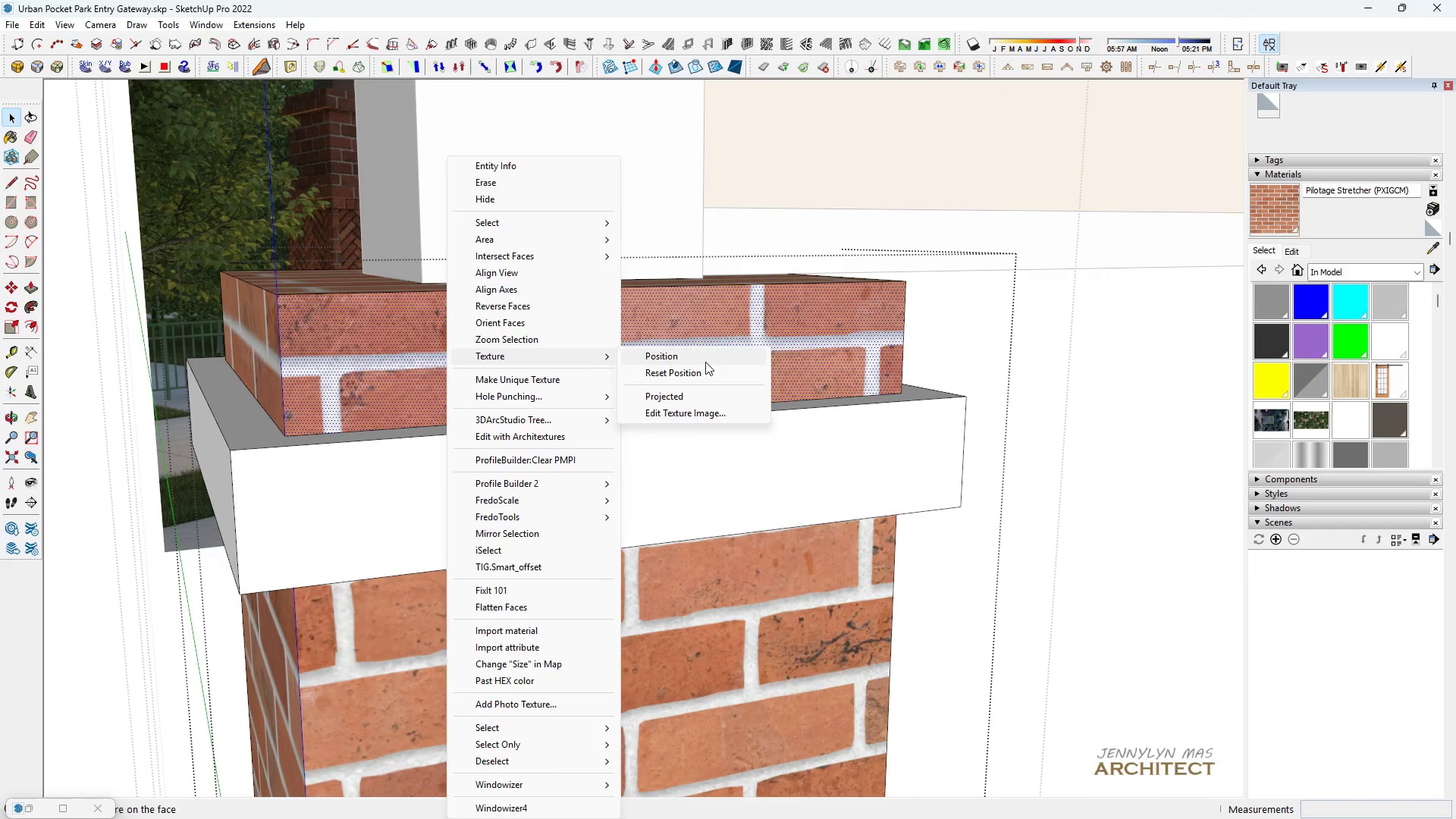 
left_click([705, 362])
 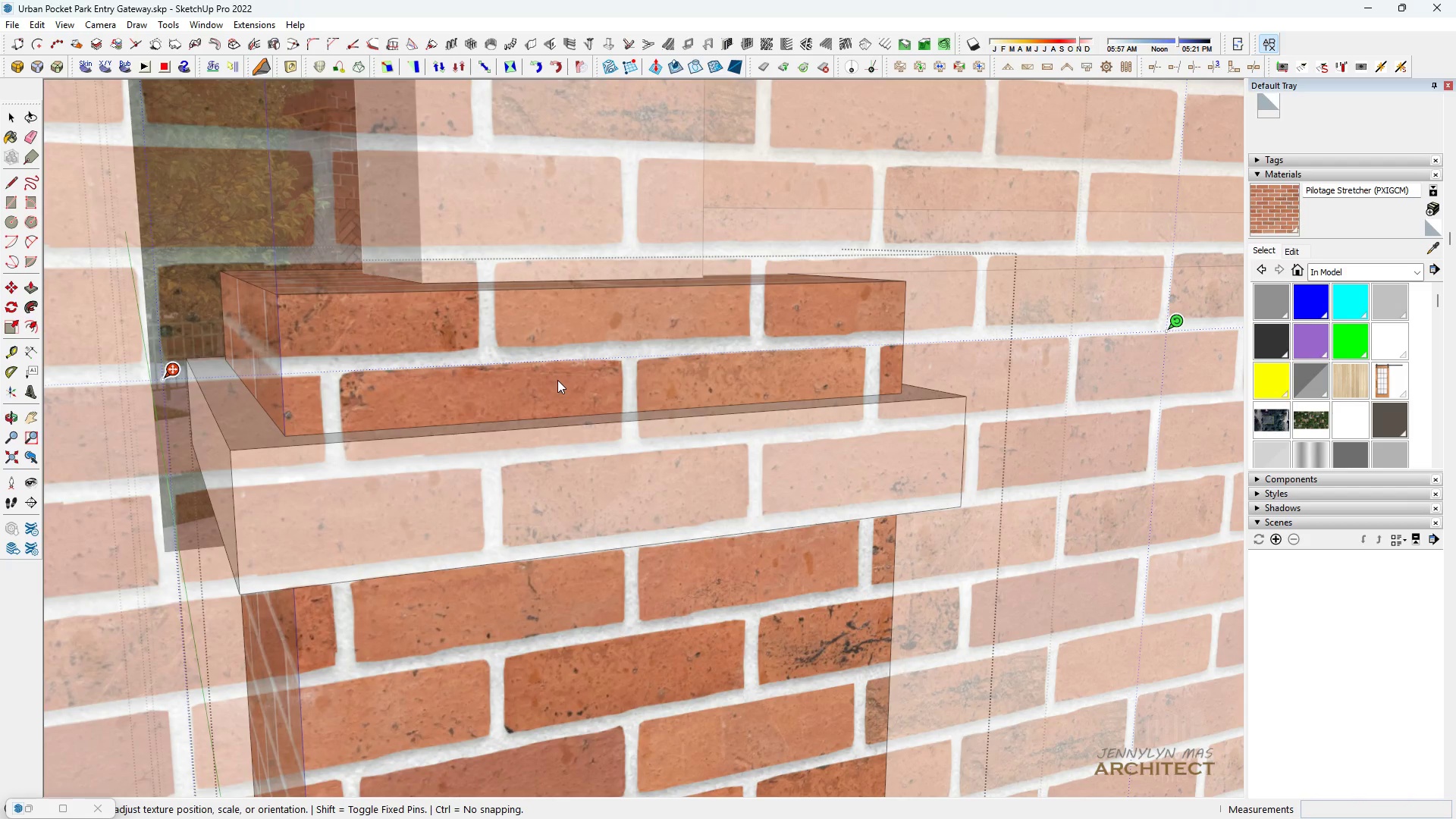 
left_click_drag(start_coordinate=[556, 373], to_coordinate=[558, 328])
 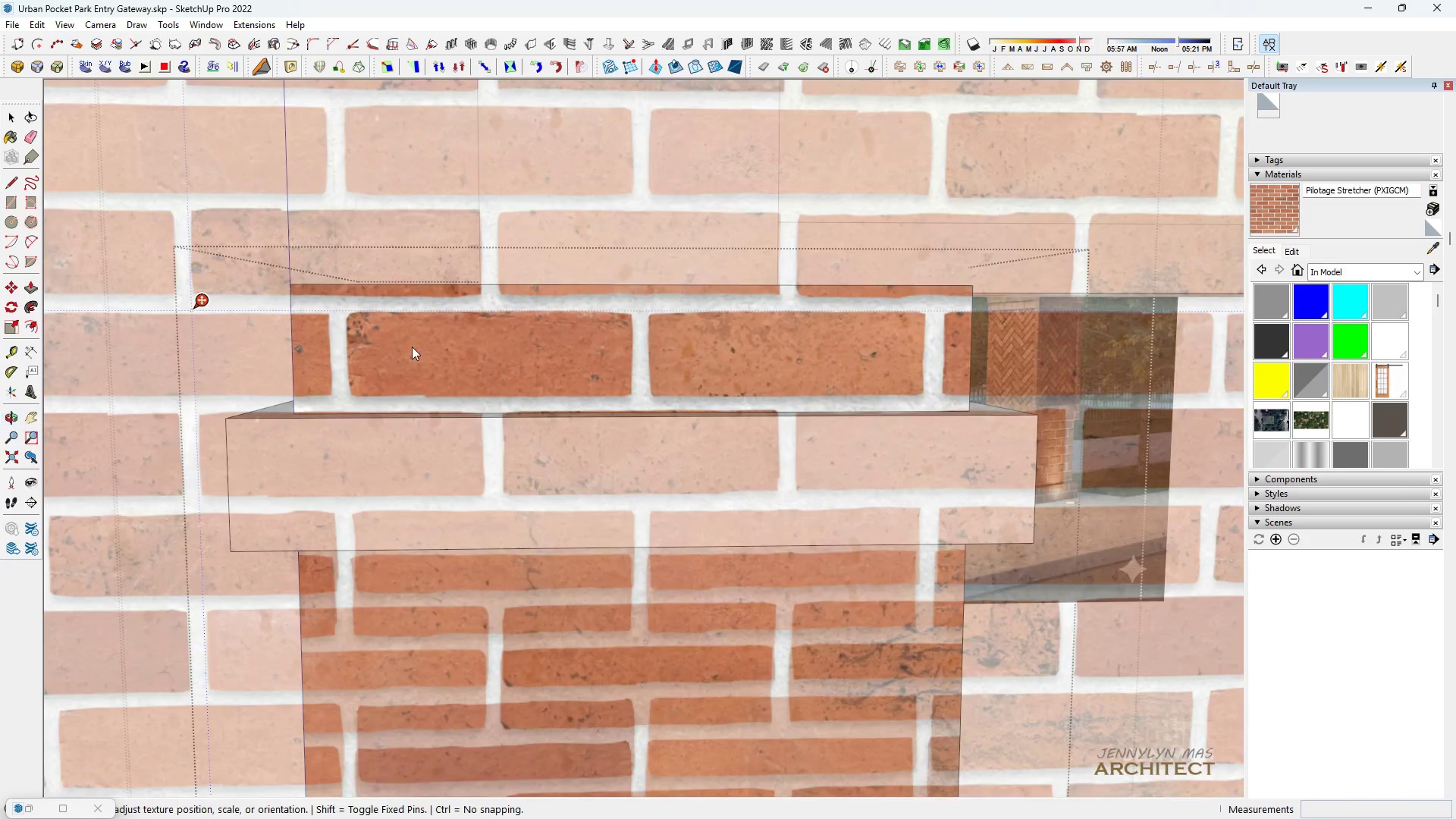 
left_click_drag(start_coordinate=[519, 343], to_coordinate=[653, 347])
 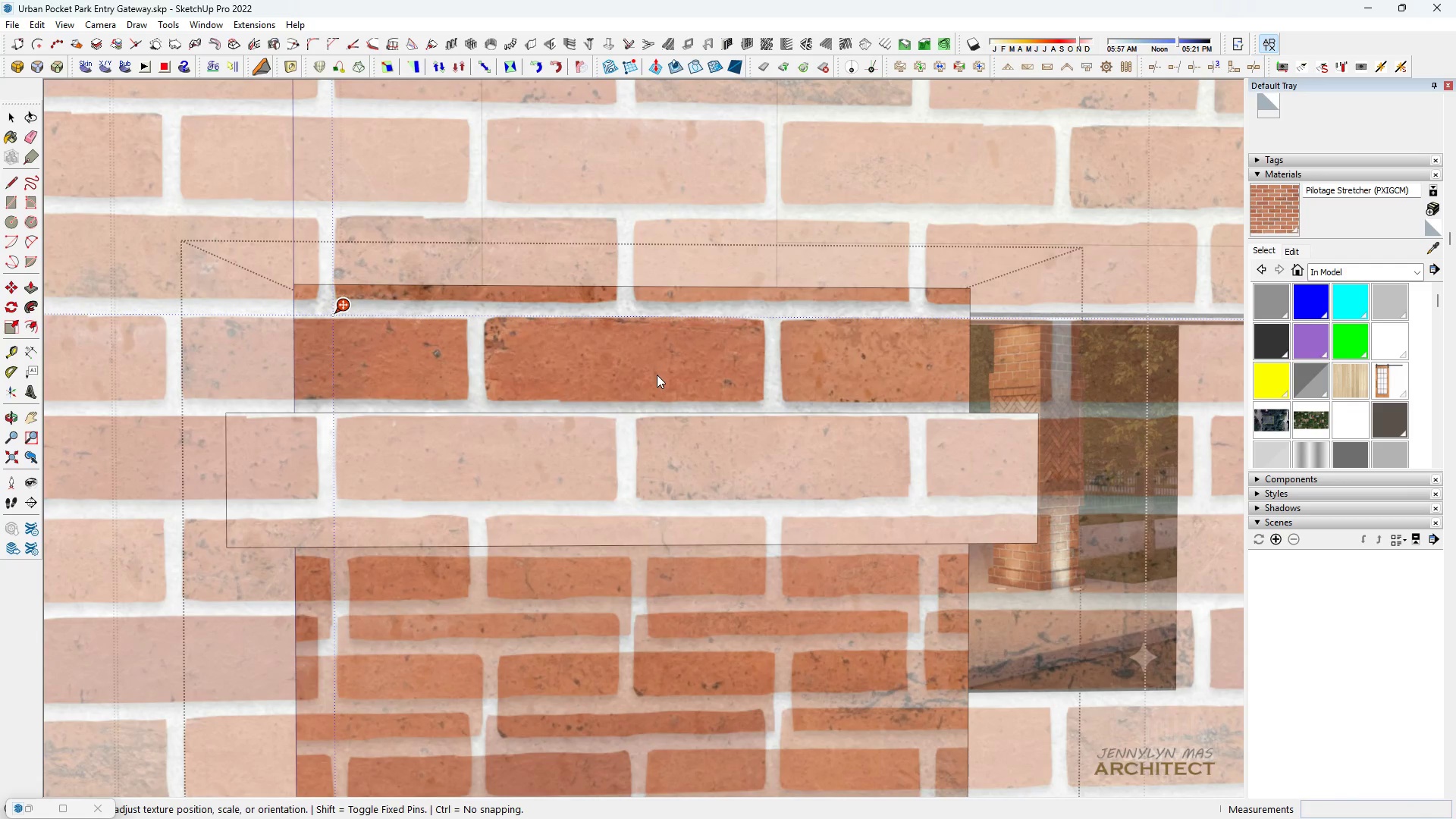 
left_click_drag(start_coordinate=[658, 370], to_coordinate=[669, 373])
 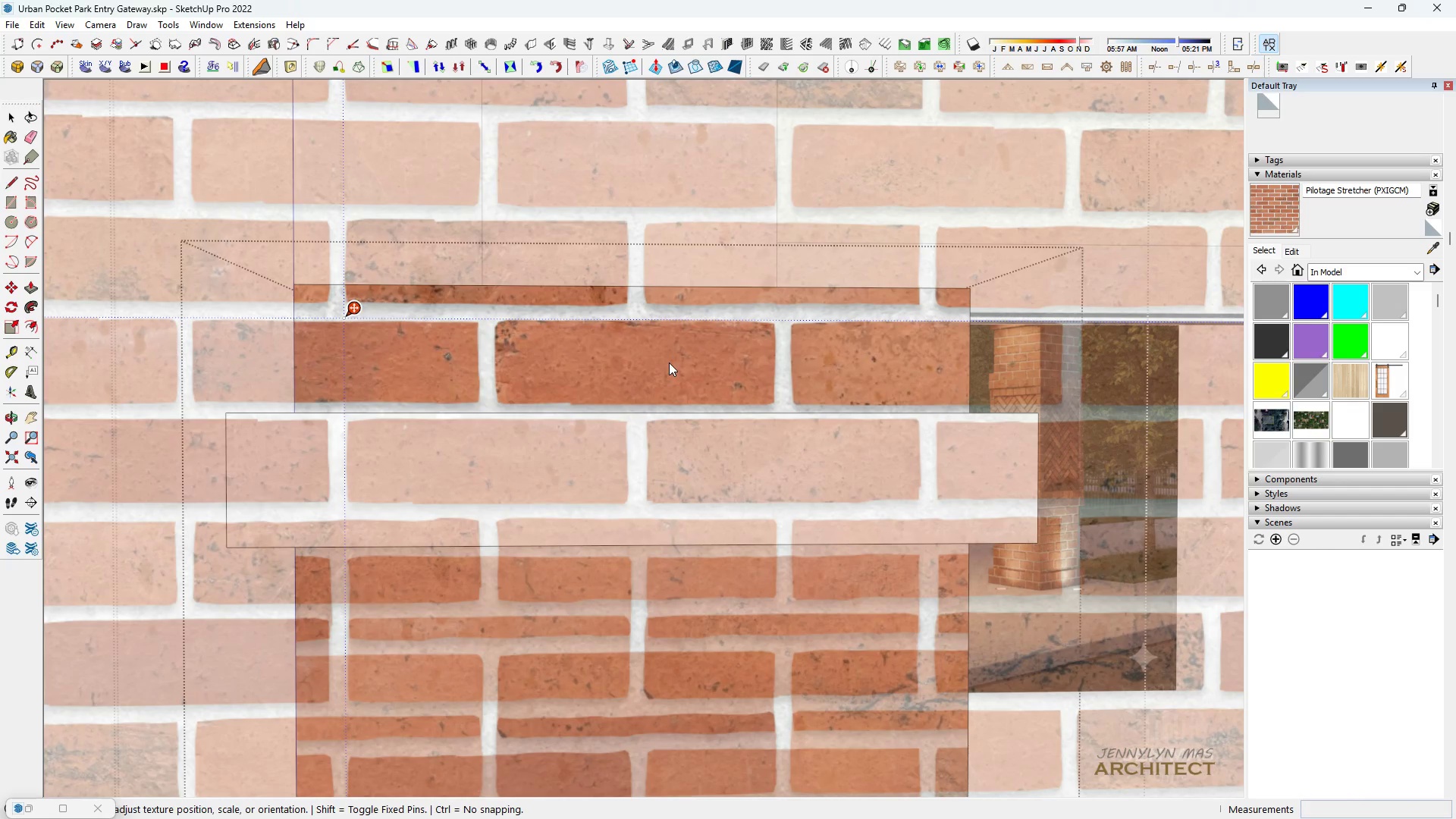 
left_click_drag(start_coordinate=[673, 356], to_coordinate=[674, 335])
 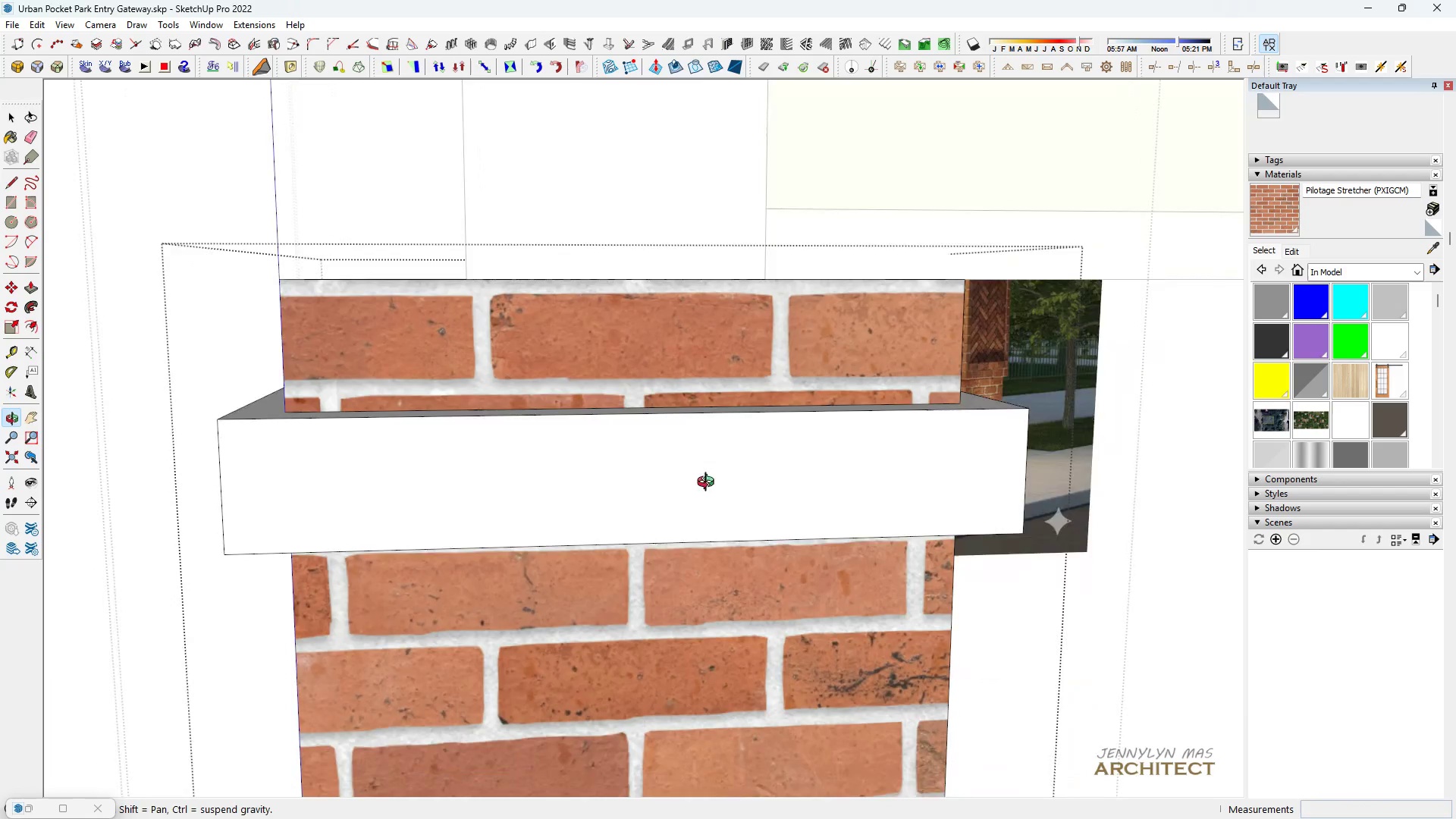 
scroll: coordinate [886, 430], scroll_direction: down, amount: 11.0
 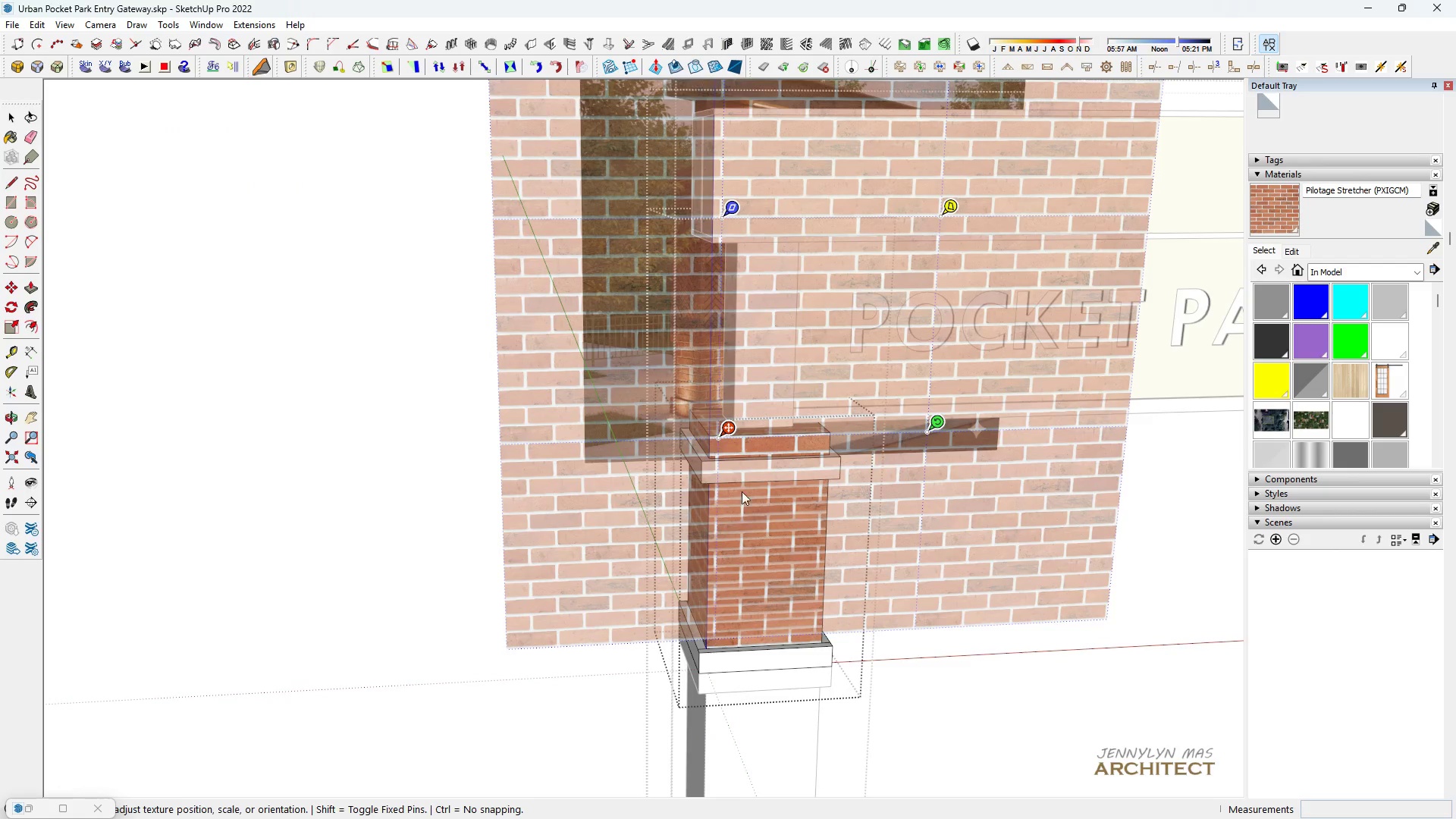 
scroll: coordinate [839, 454], scroll_direction: up, amount: 12.0
 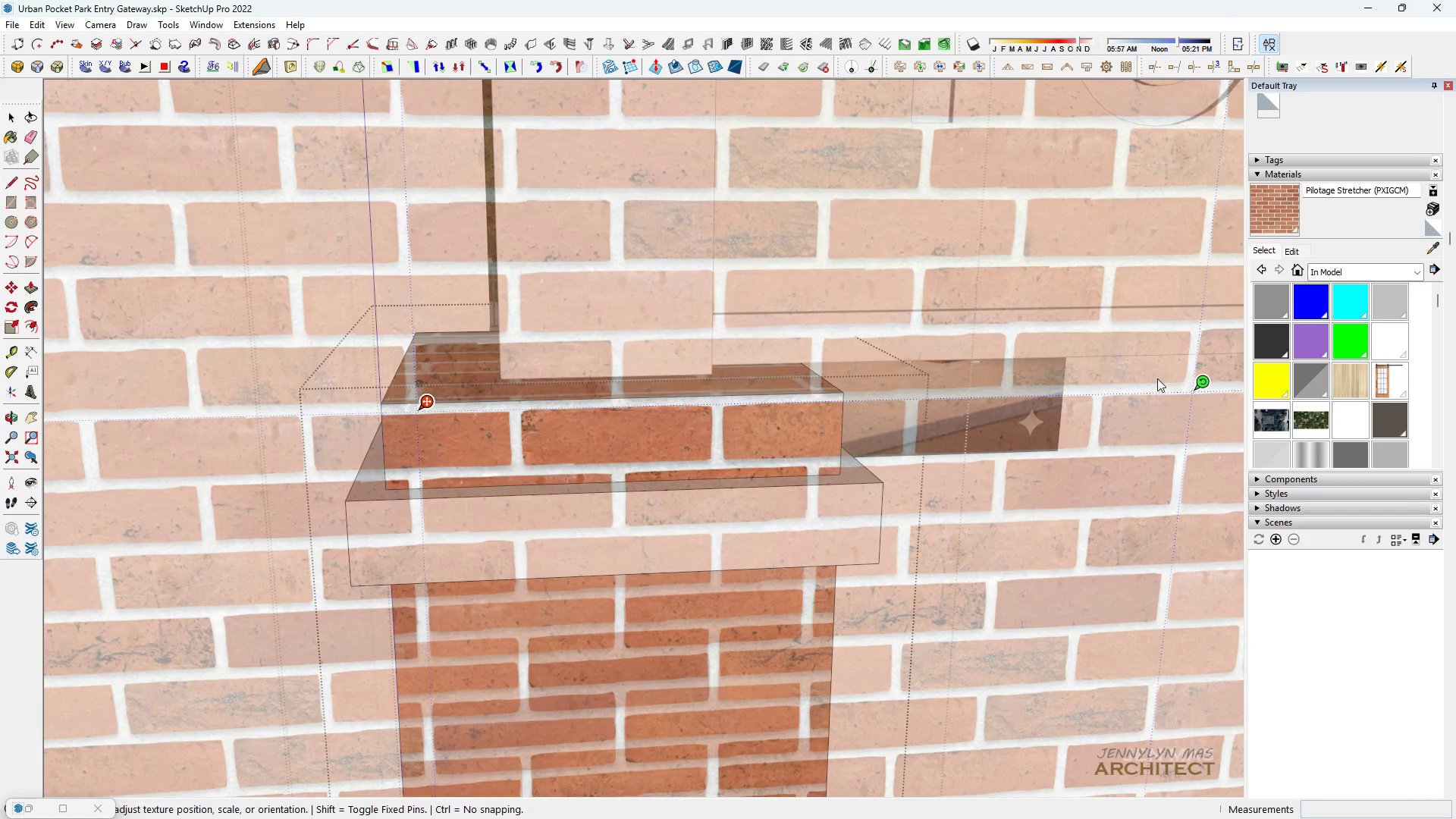 
scroll: coordinate [583, 500], scroll_direction: down, amount: 1.0
 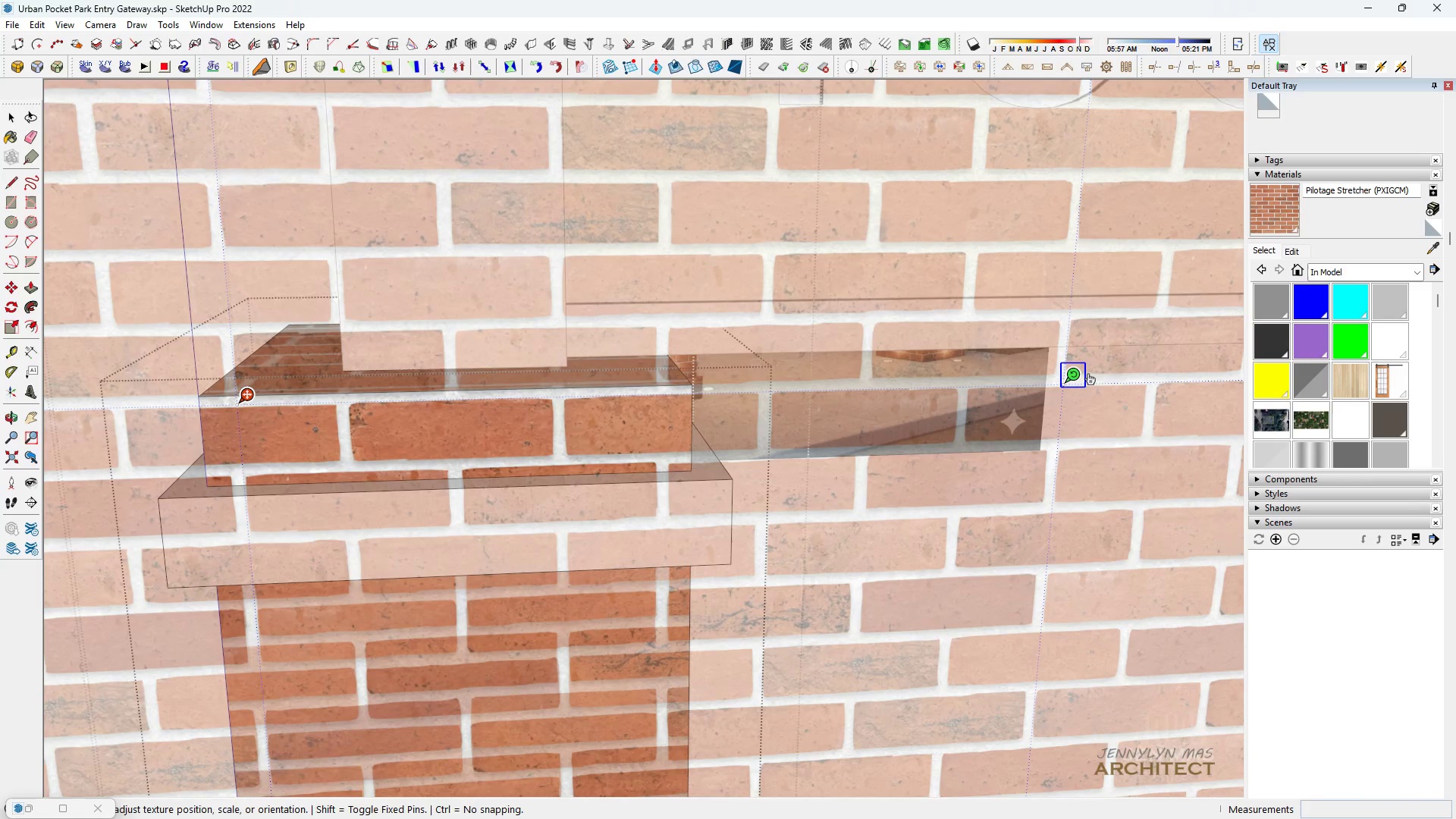 
left_click_drag(start_coordinate=[1079, 375], to_coordinate=[1213, 374])
 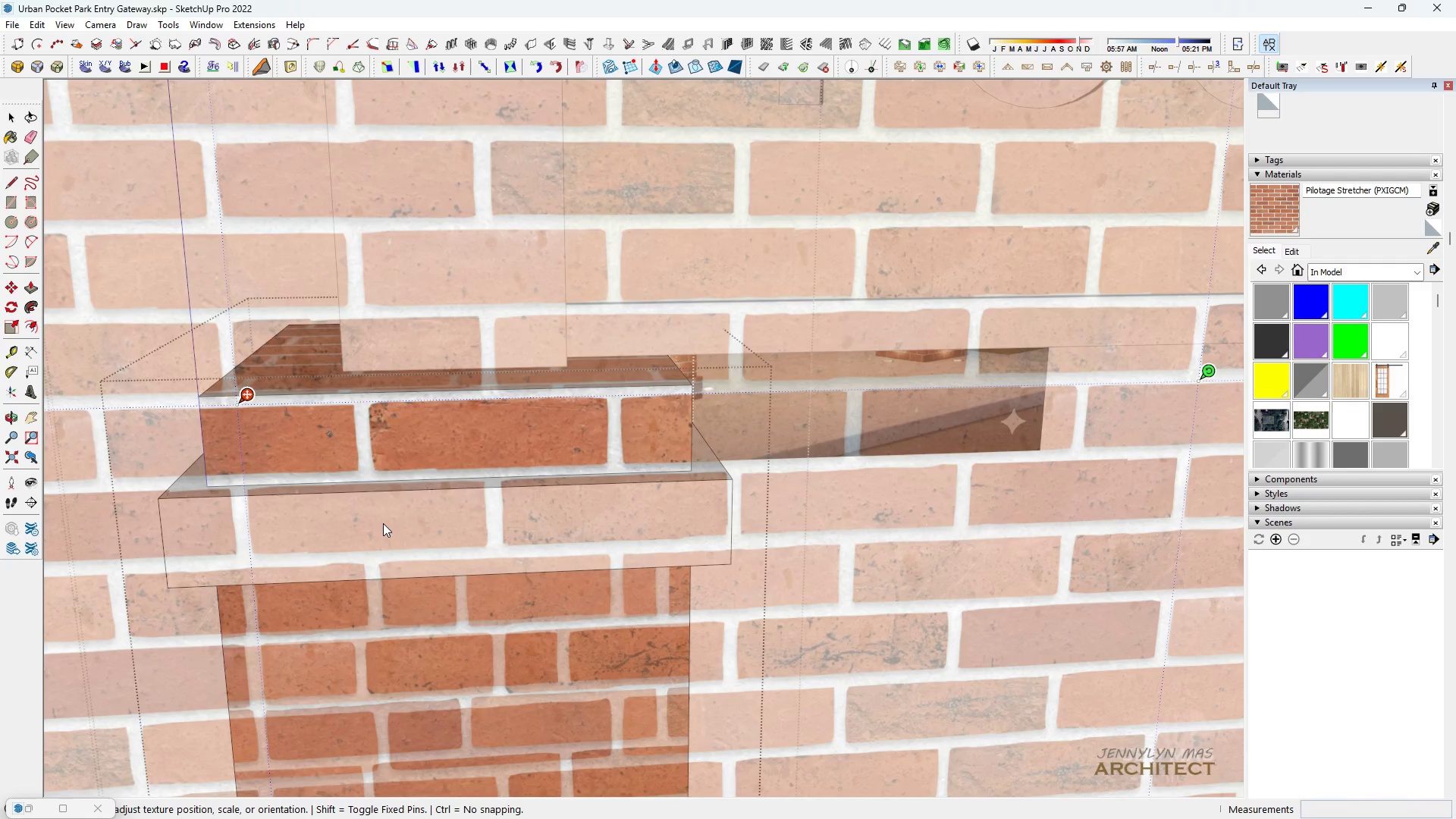 
scroll: coordinate [380, 520], scroll_direction: up, amount: 2.0
 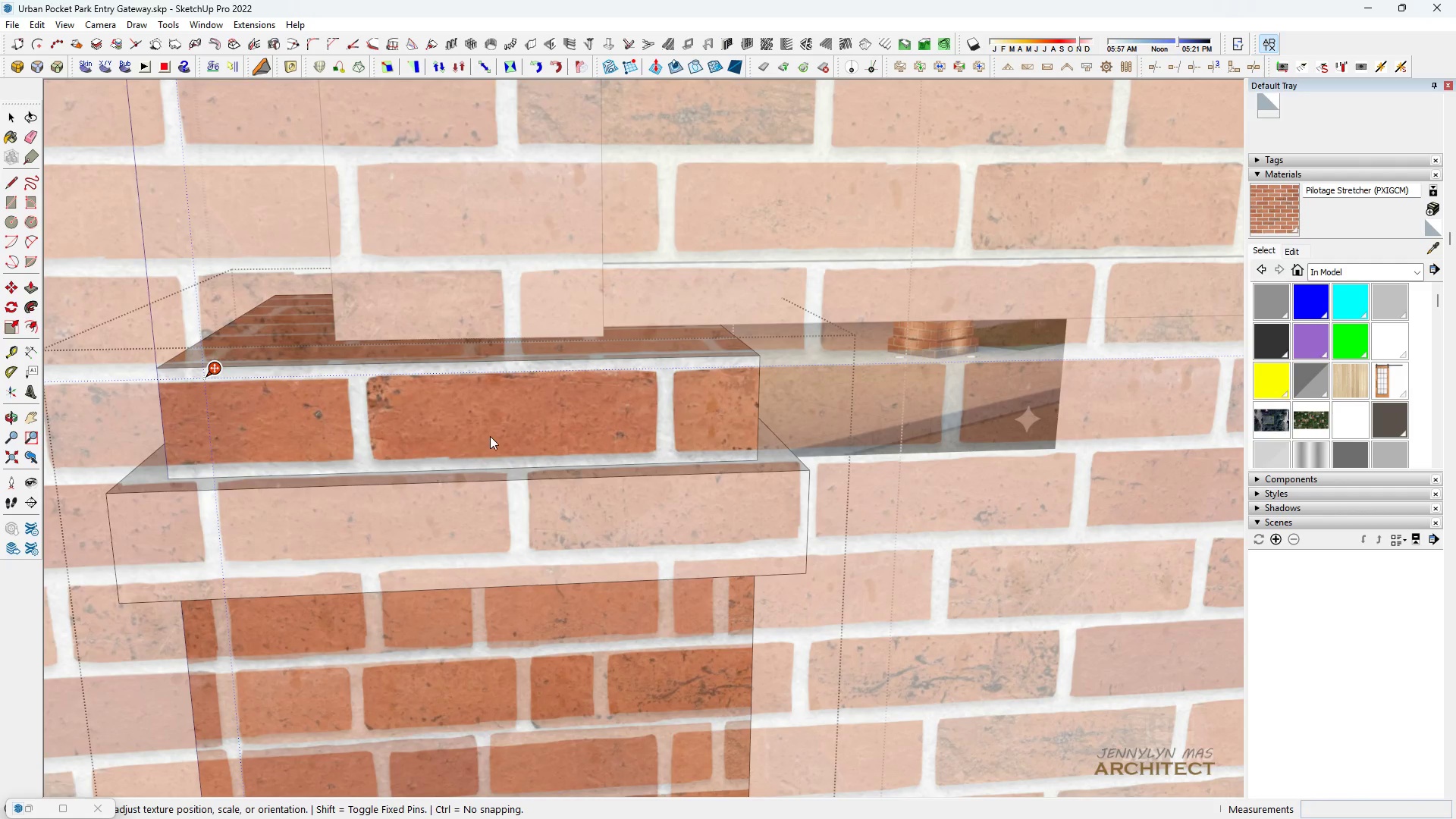 
left_click_drag(start_coordinate=[488, 434], to_coordinate=[422, 436])
 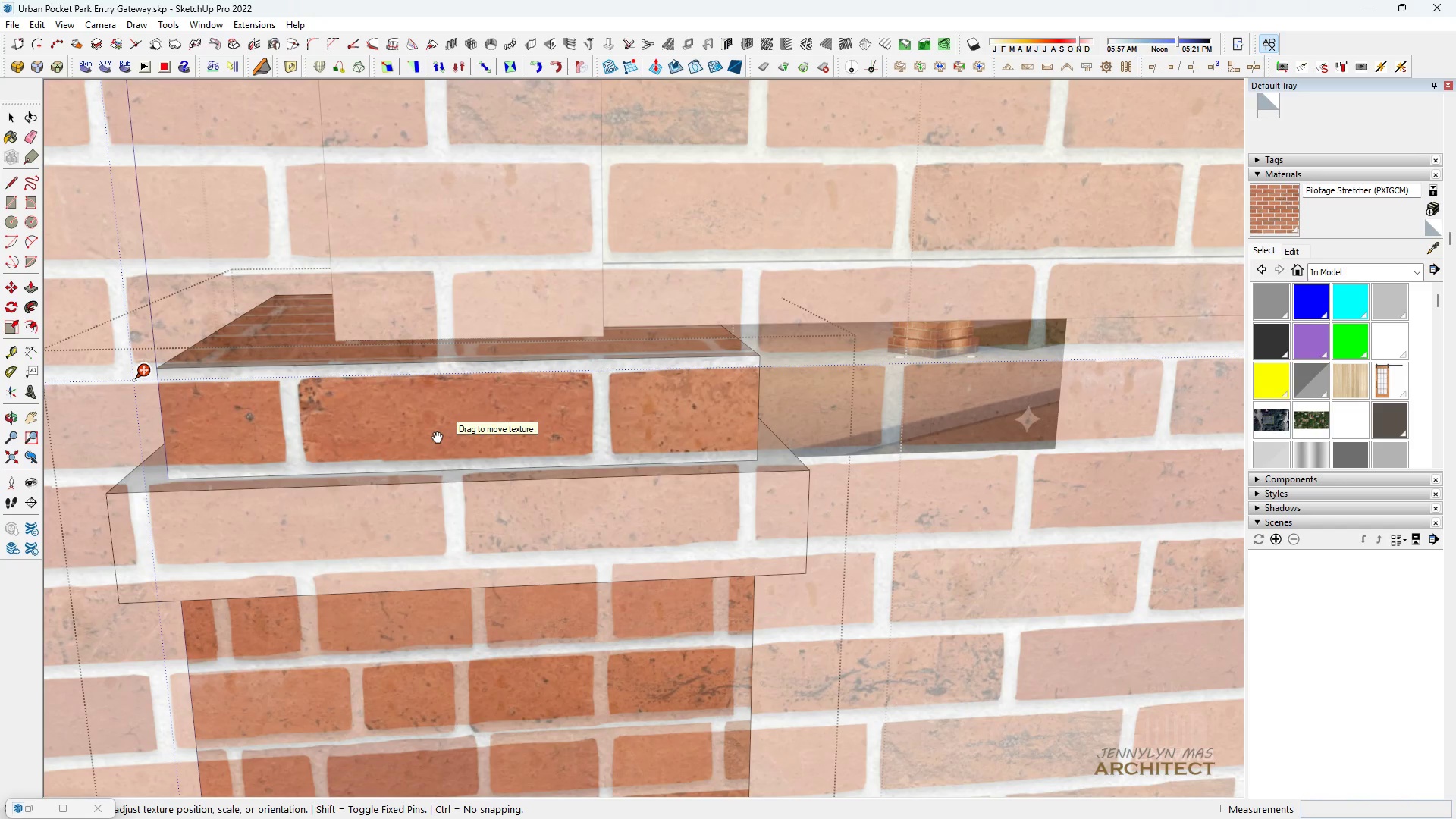 
left_click([438, 437])
 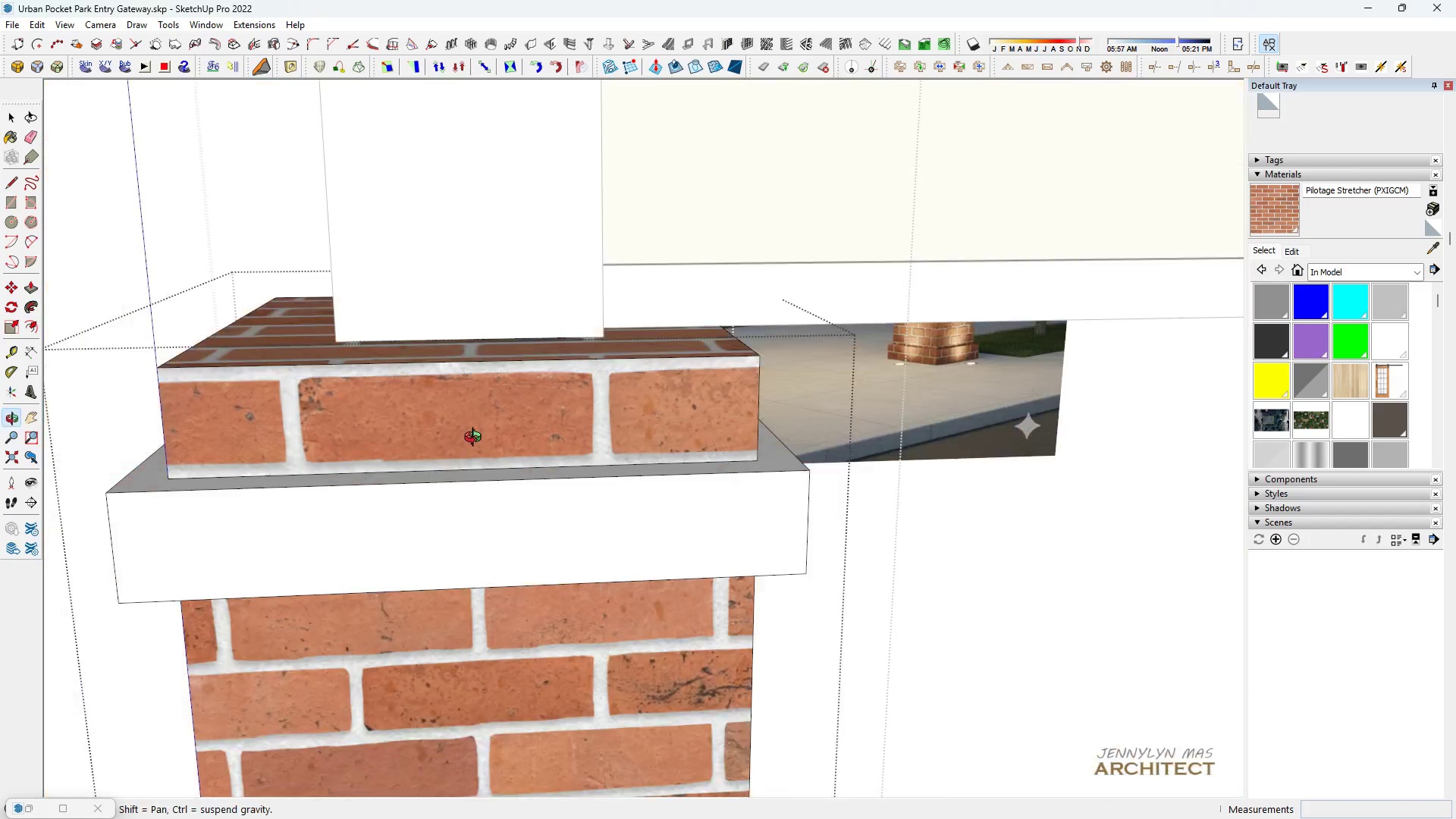 
scroll: coordinate [639, 384], scroll_direction: down, amount: 16.0
 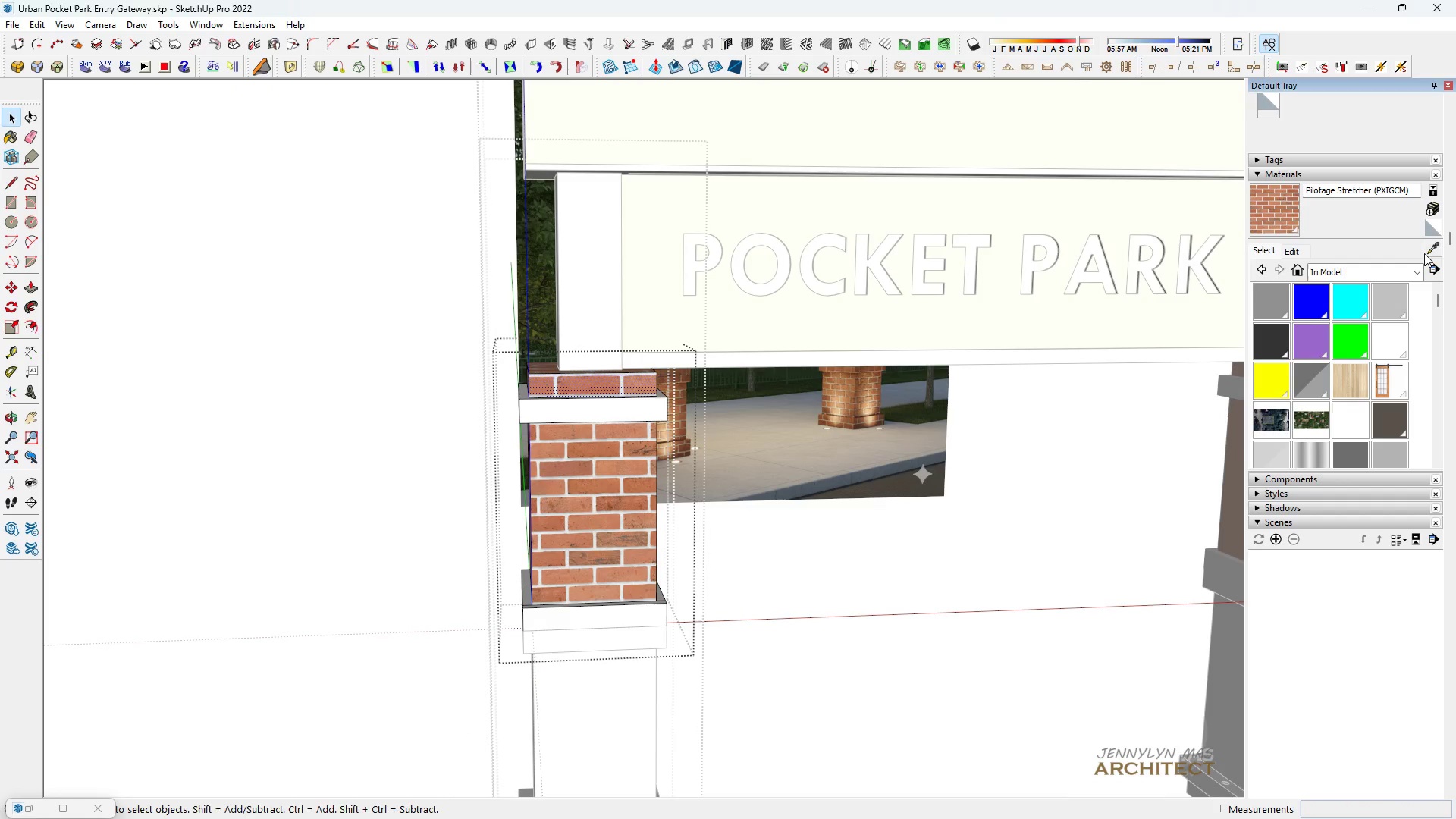 
scroll: coordinate [586, 395], scroll_direction: up, amount: 4.0
 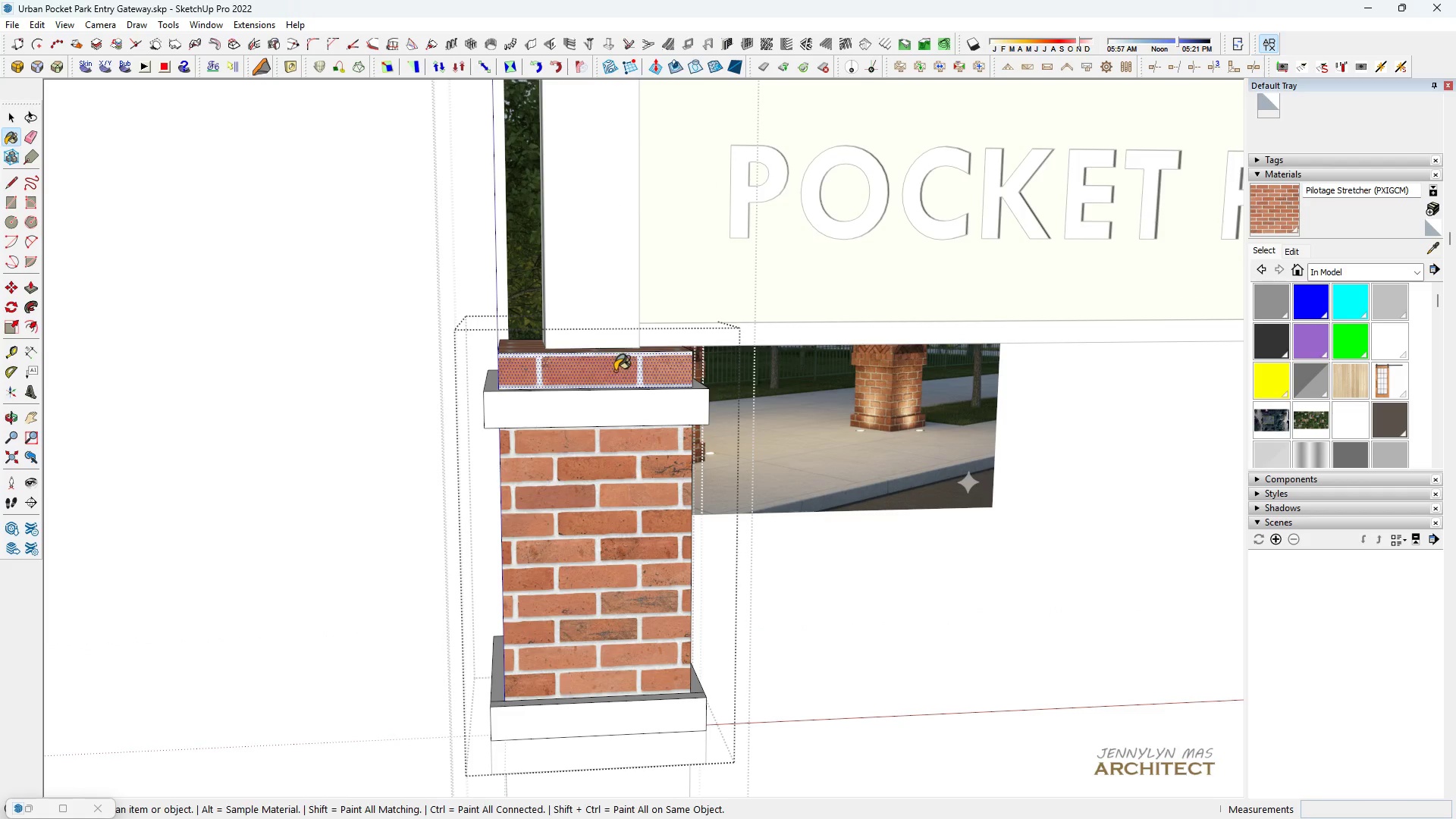 
key(H)
 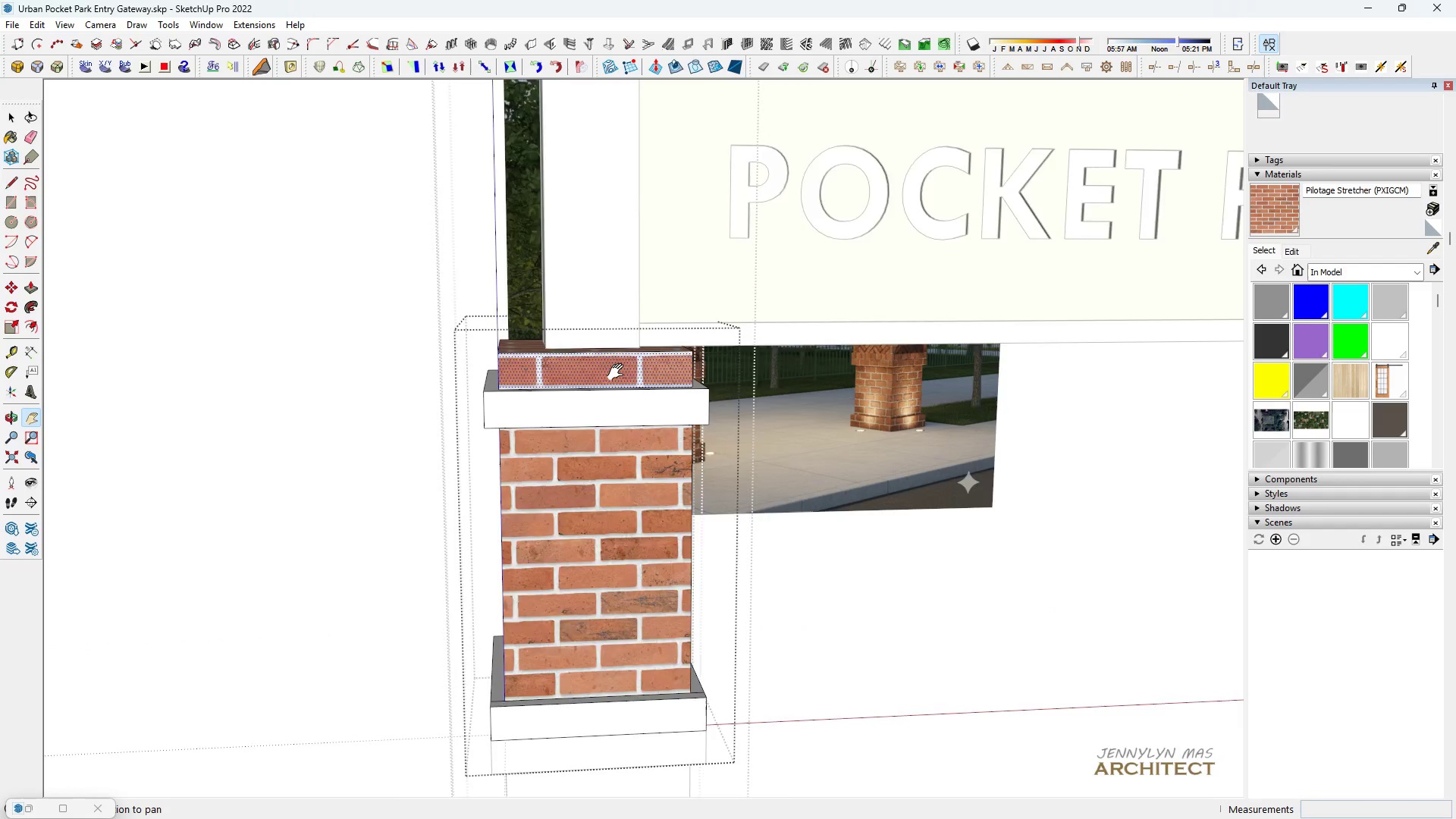 
scroll: coordinate [619, 374], scroll_direction: up, amount: 5.0
 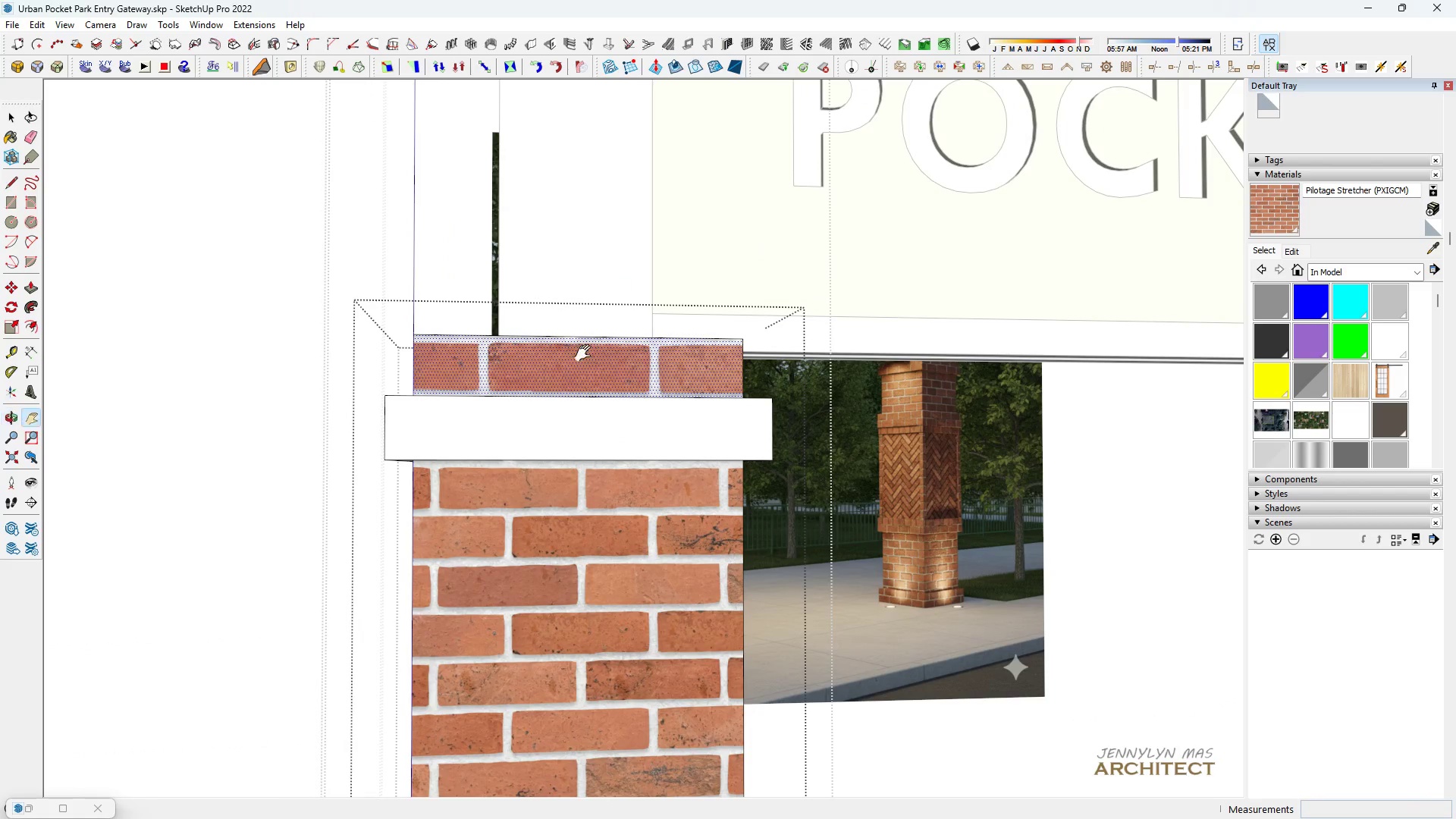 
left_click_drag(start_coordinate=[588, 356], to_coordinate=[589, 369])
 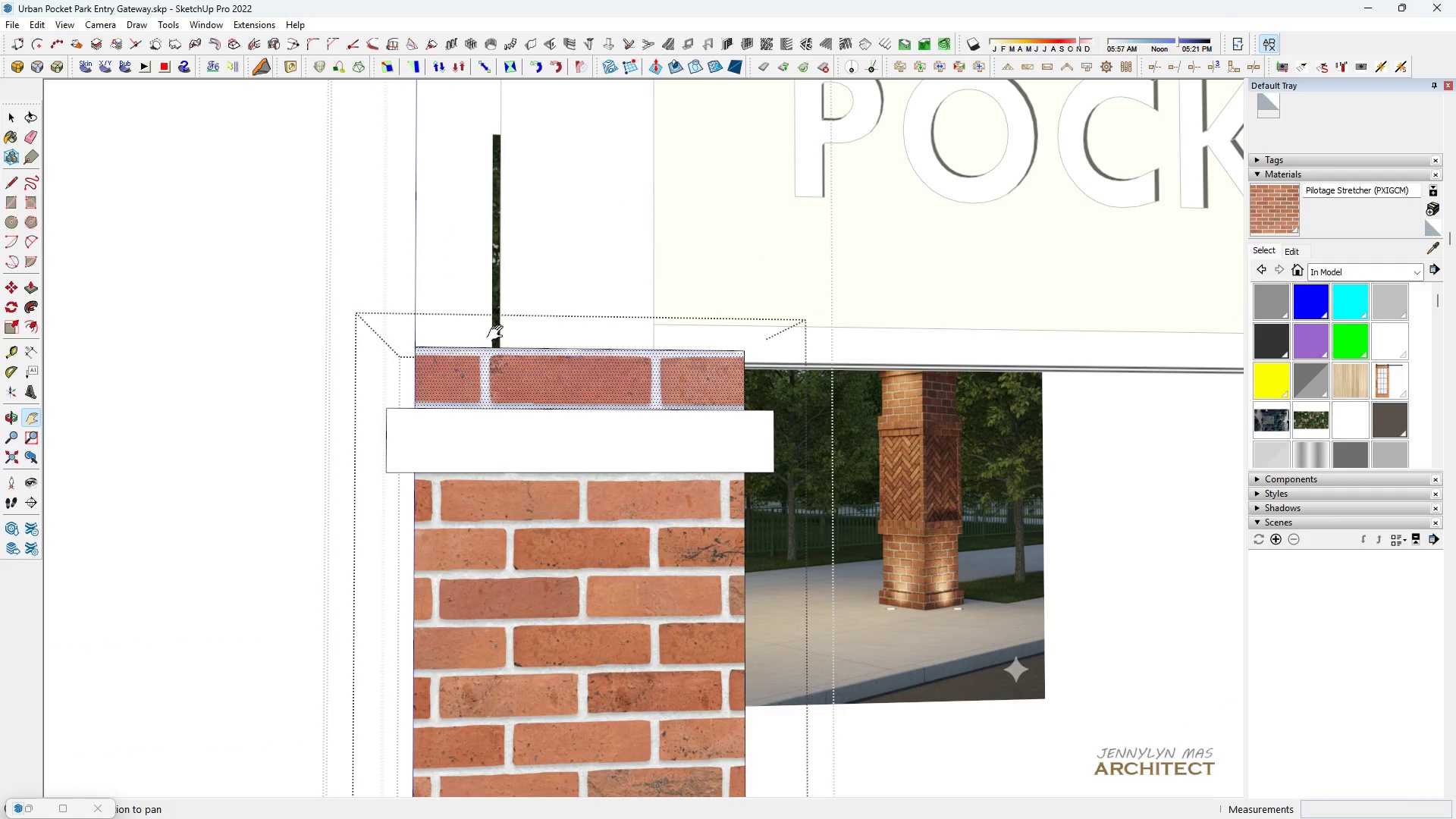 
key(Space)
 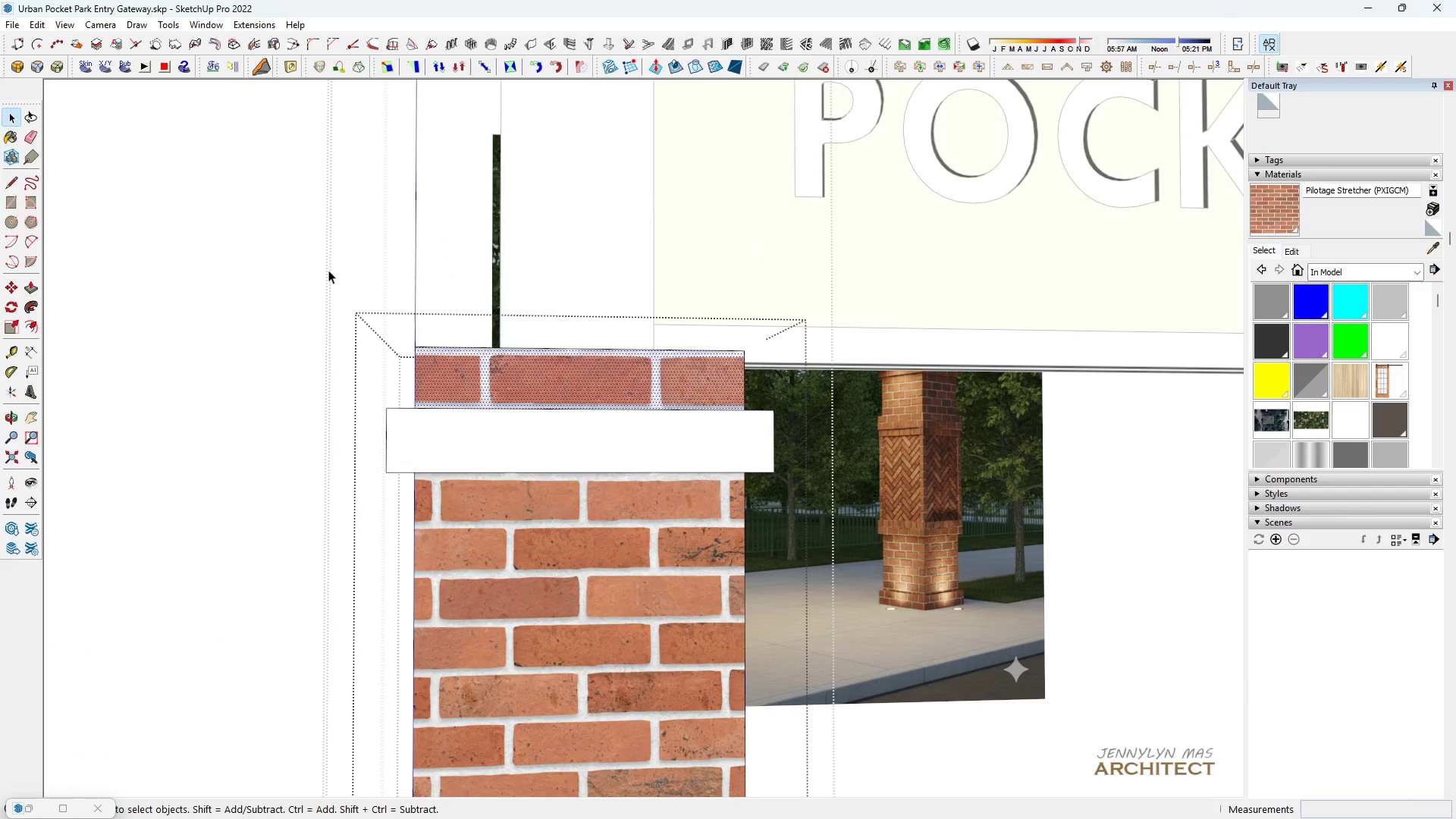 
left_click_drag(start_coordinate=[328, 268], to_coordinate=[799, 428])
 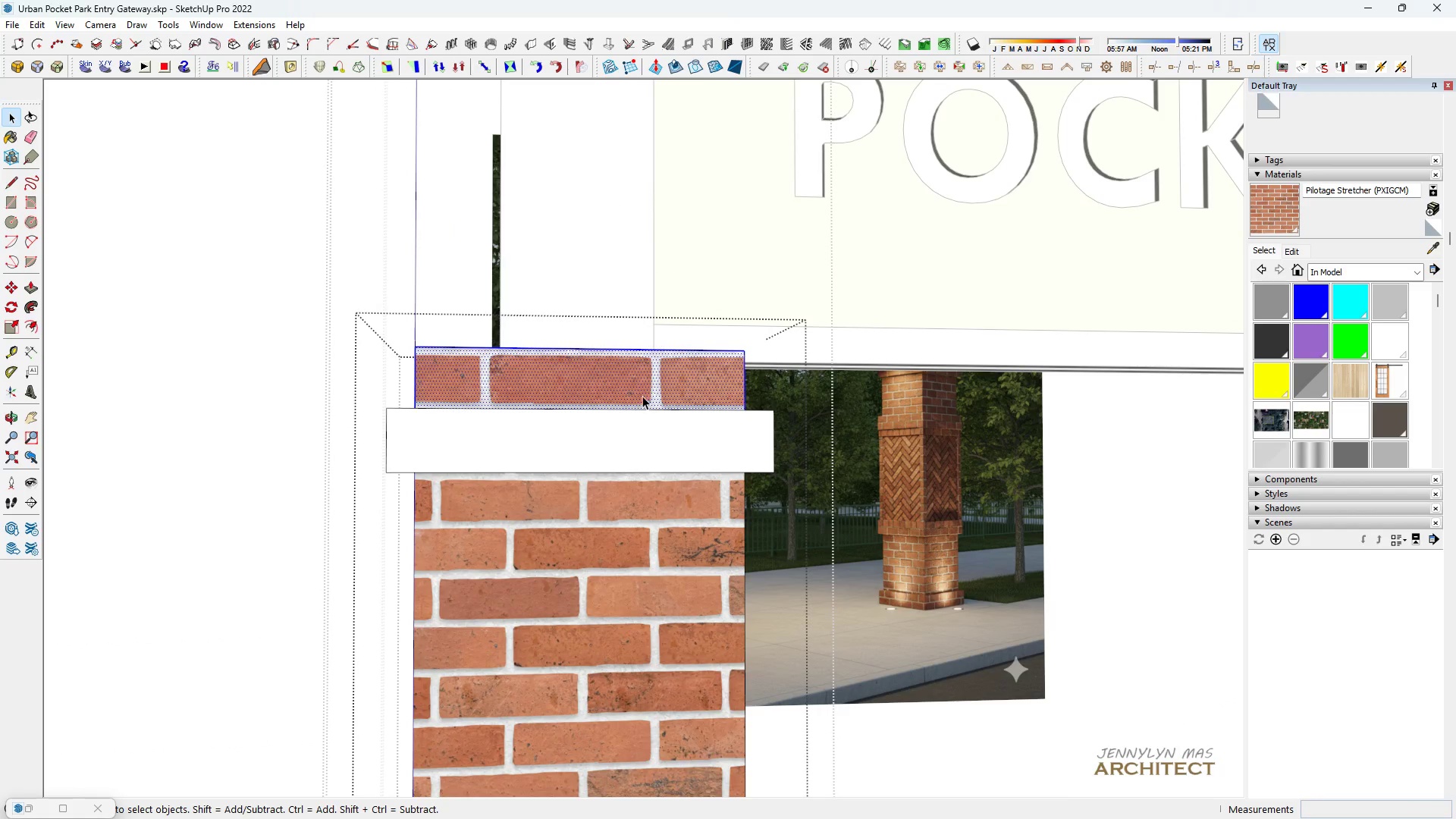 
key(Space)
 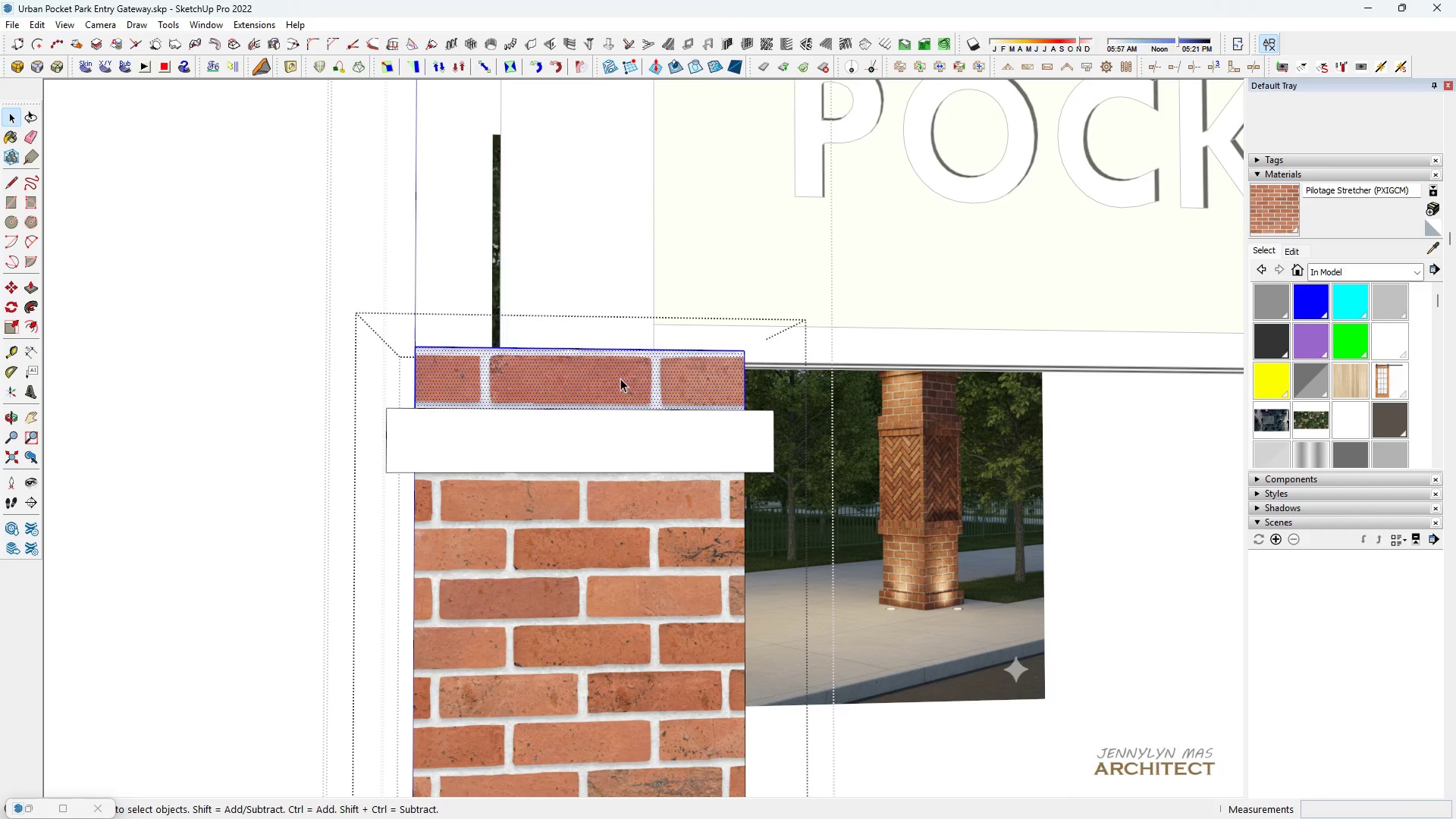 
key(B)
 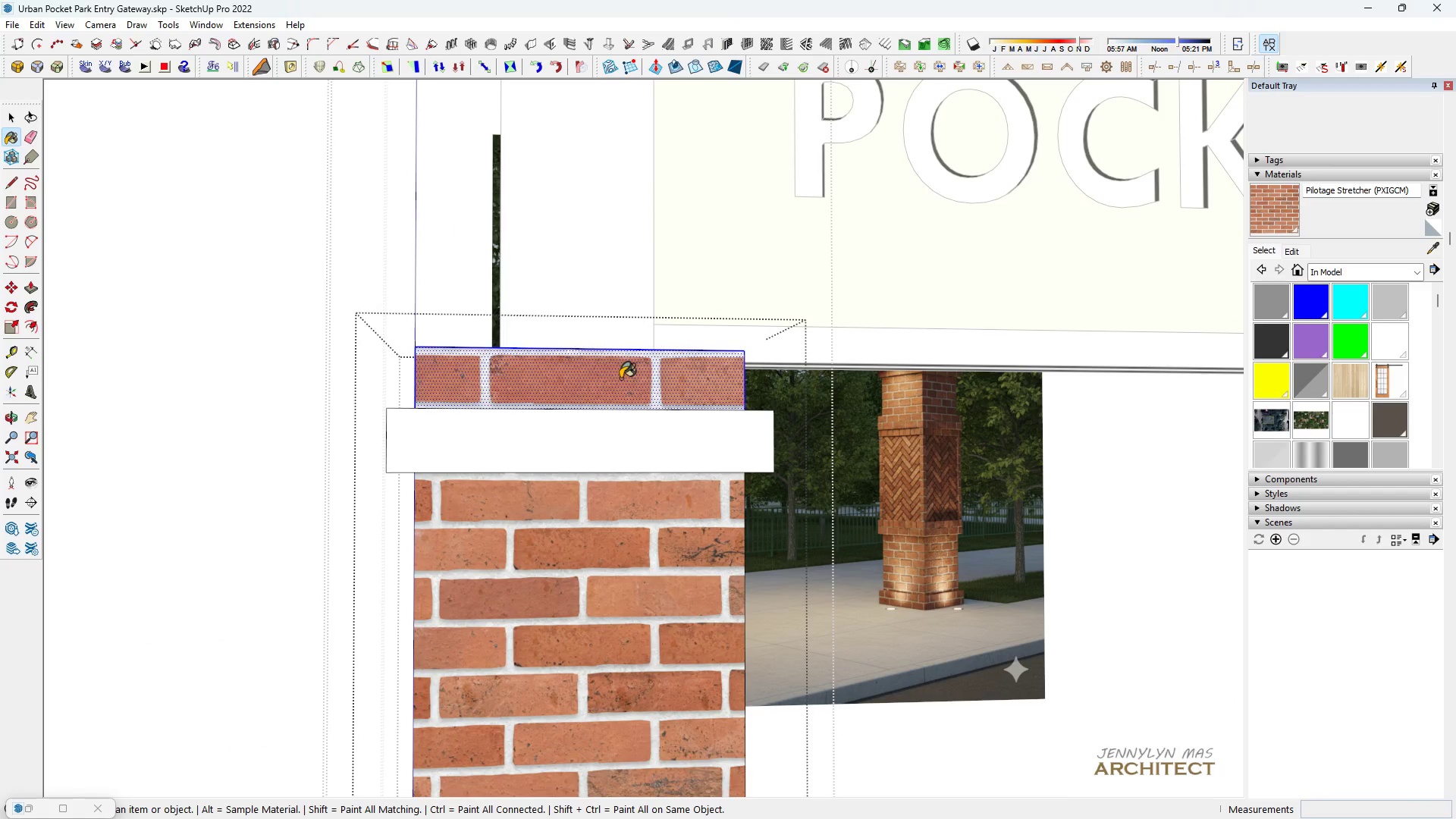 
double_click([620, 378])
 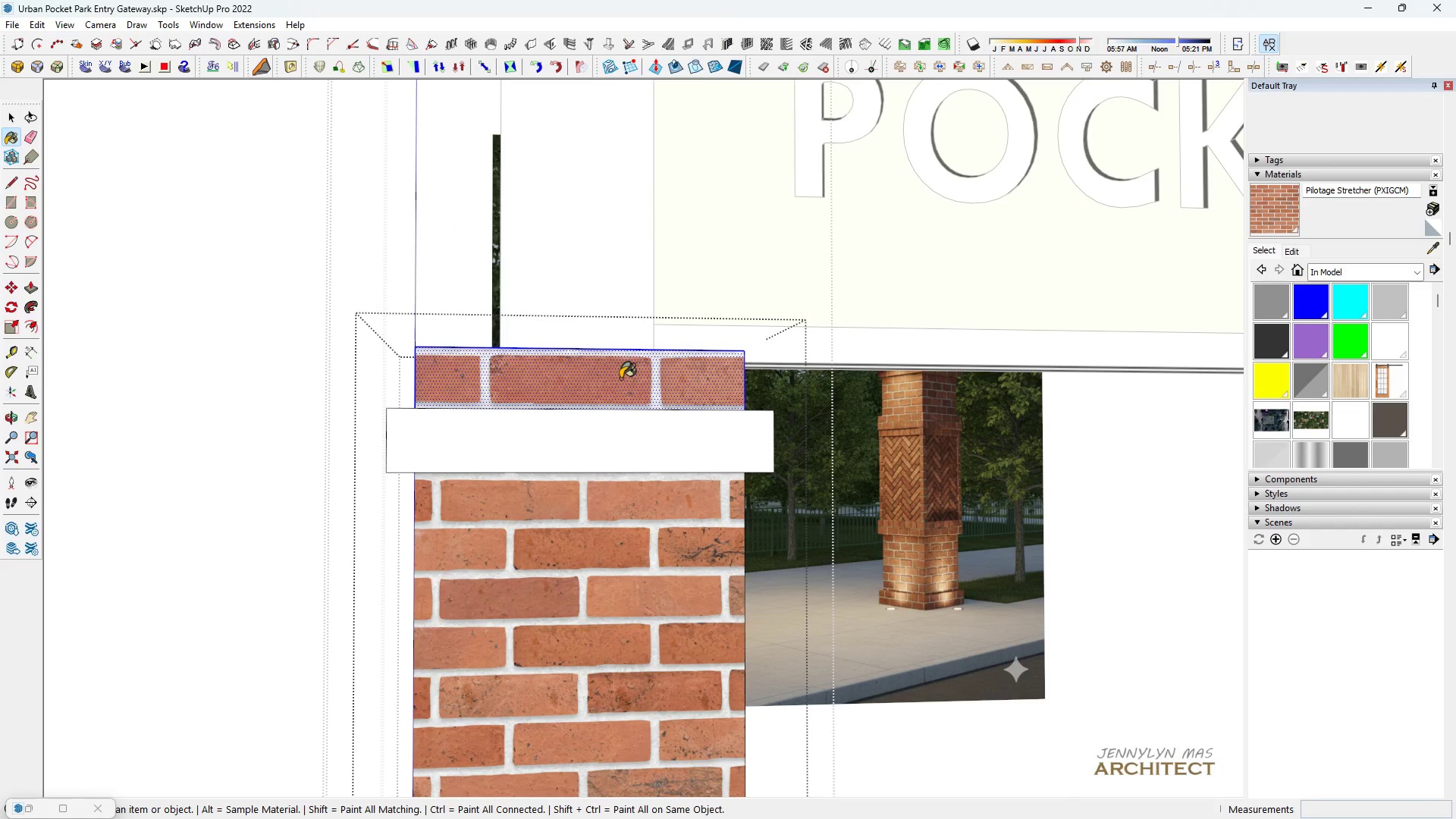 
triple_click([620, 378])
 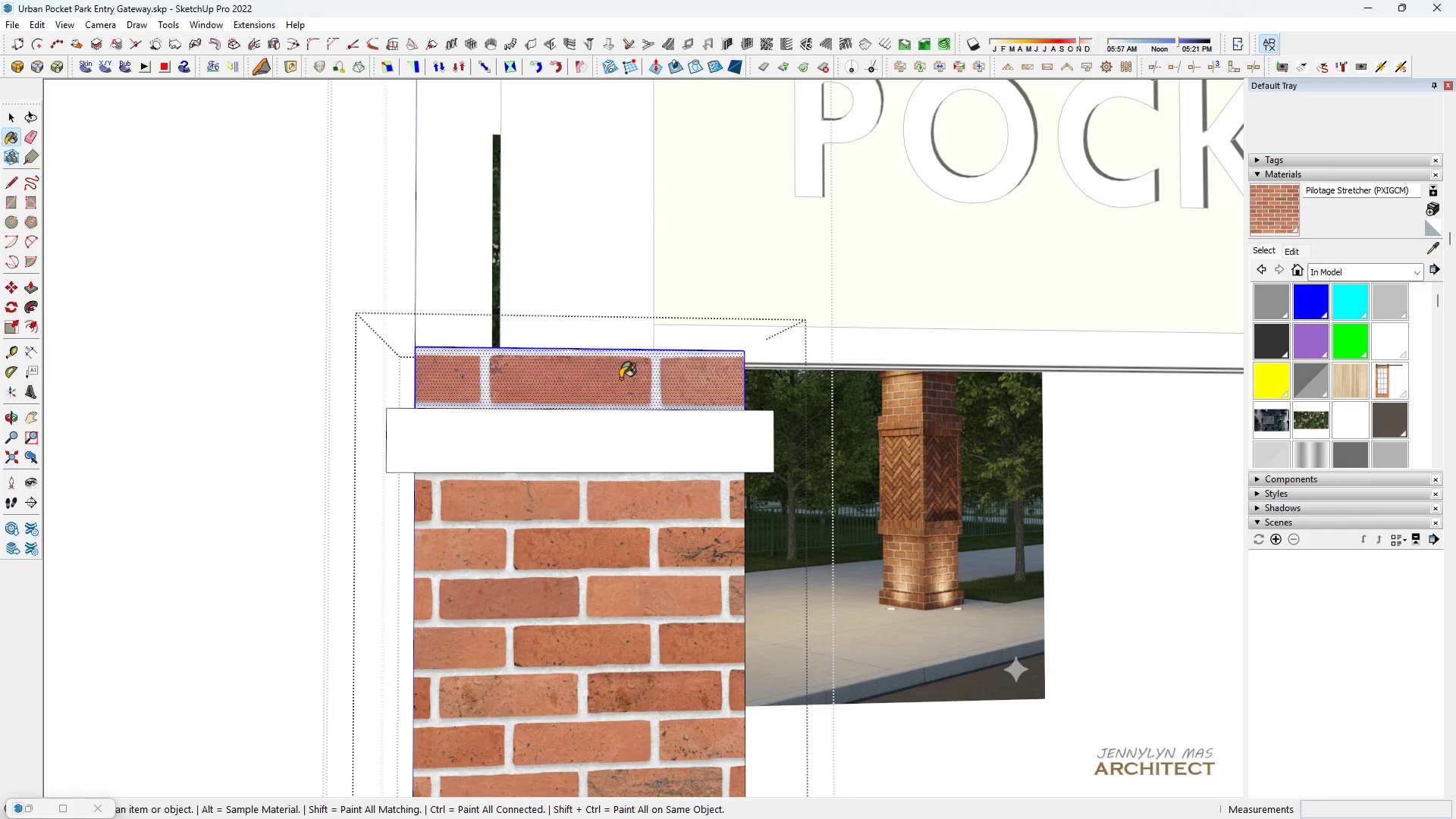 
triple_click([620, 378])
 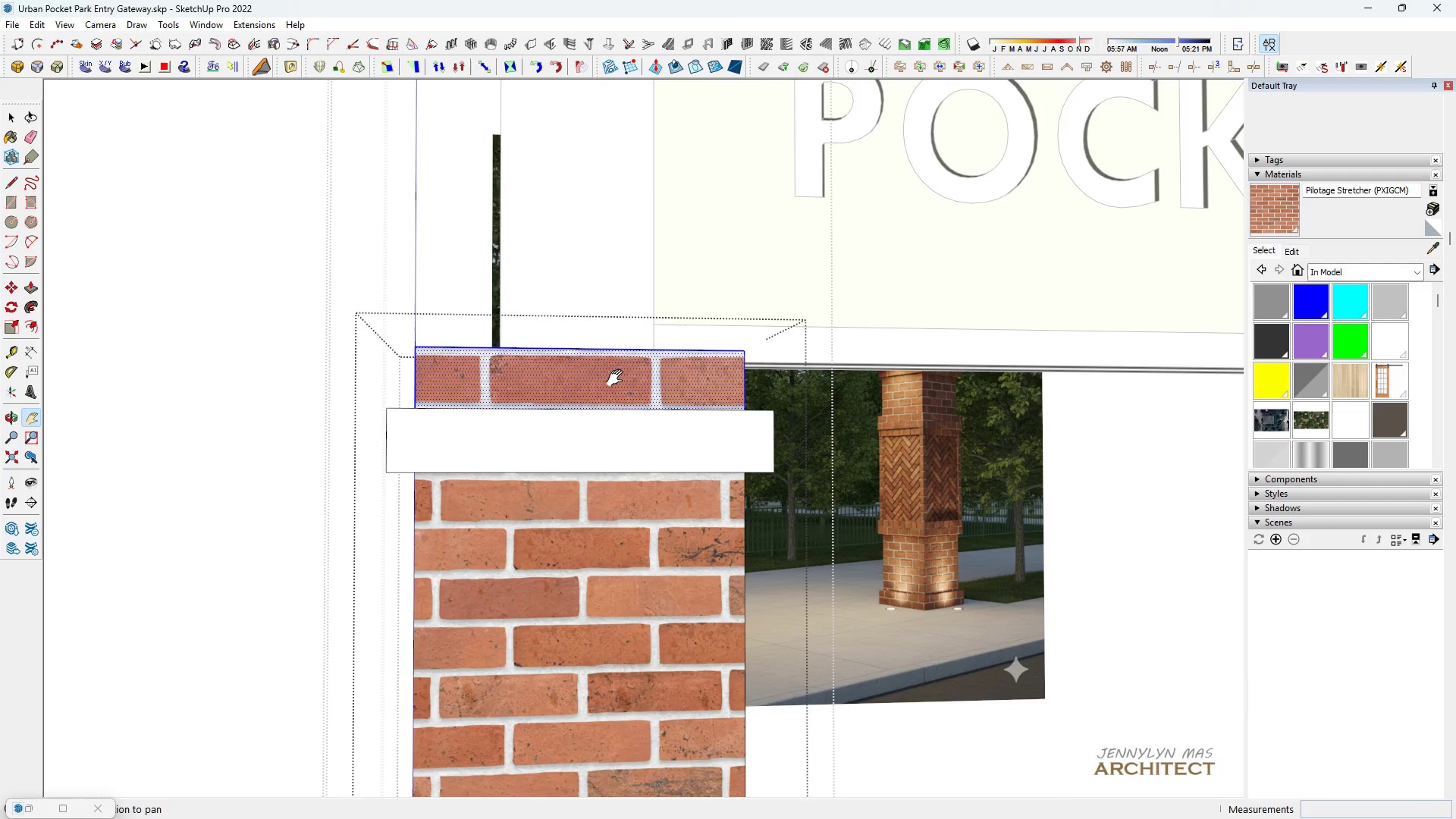 
type(HH )
key(Escape)
type( H)
 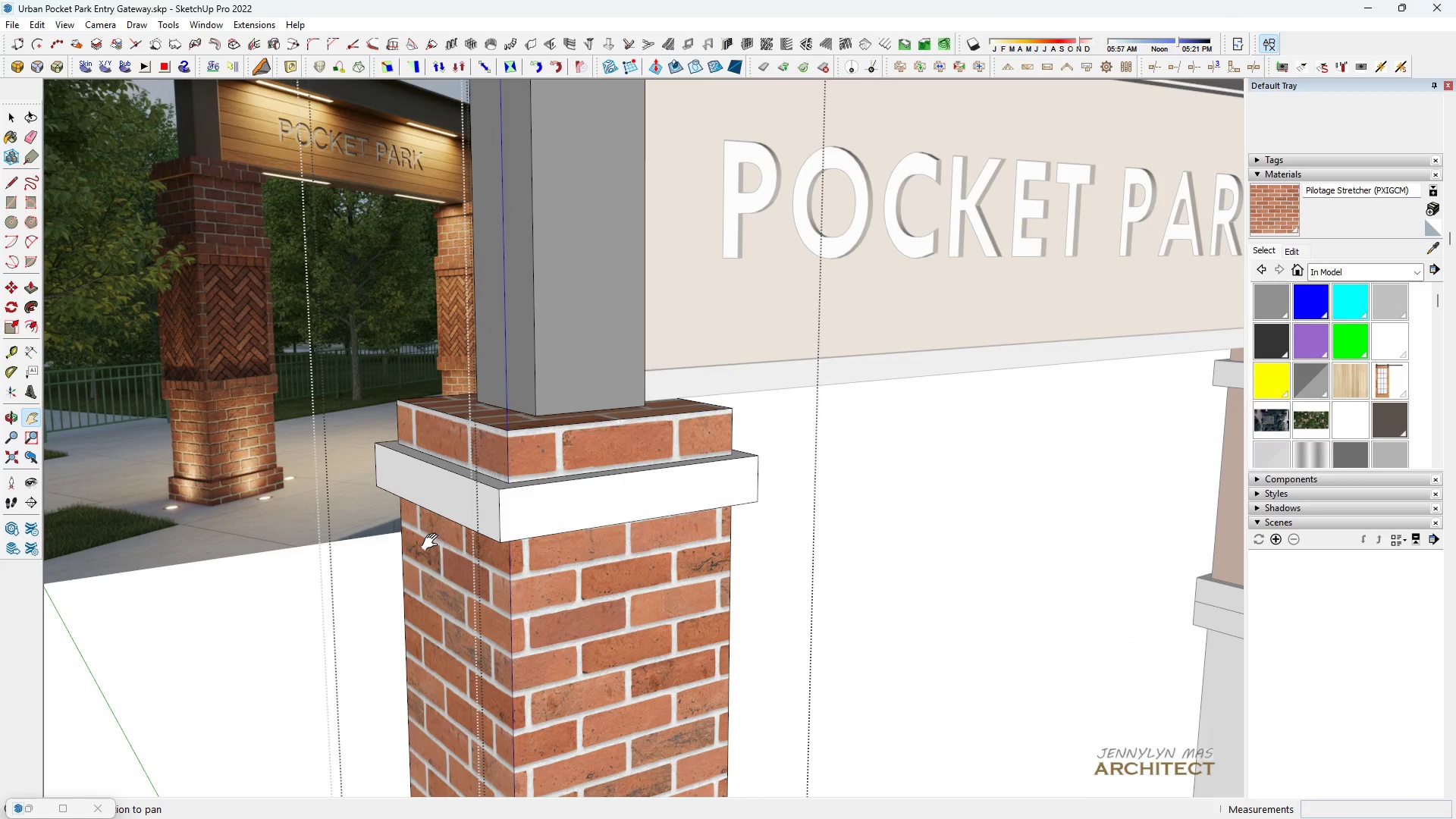 
scroll: coordinate [543, 583], scroll_direction: down, amount: 6.0
 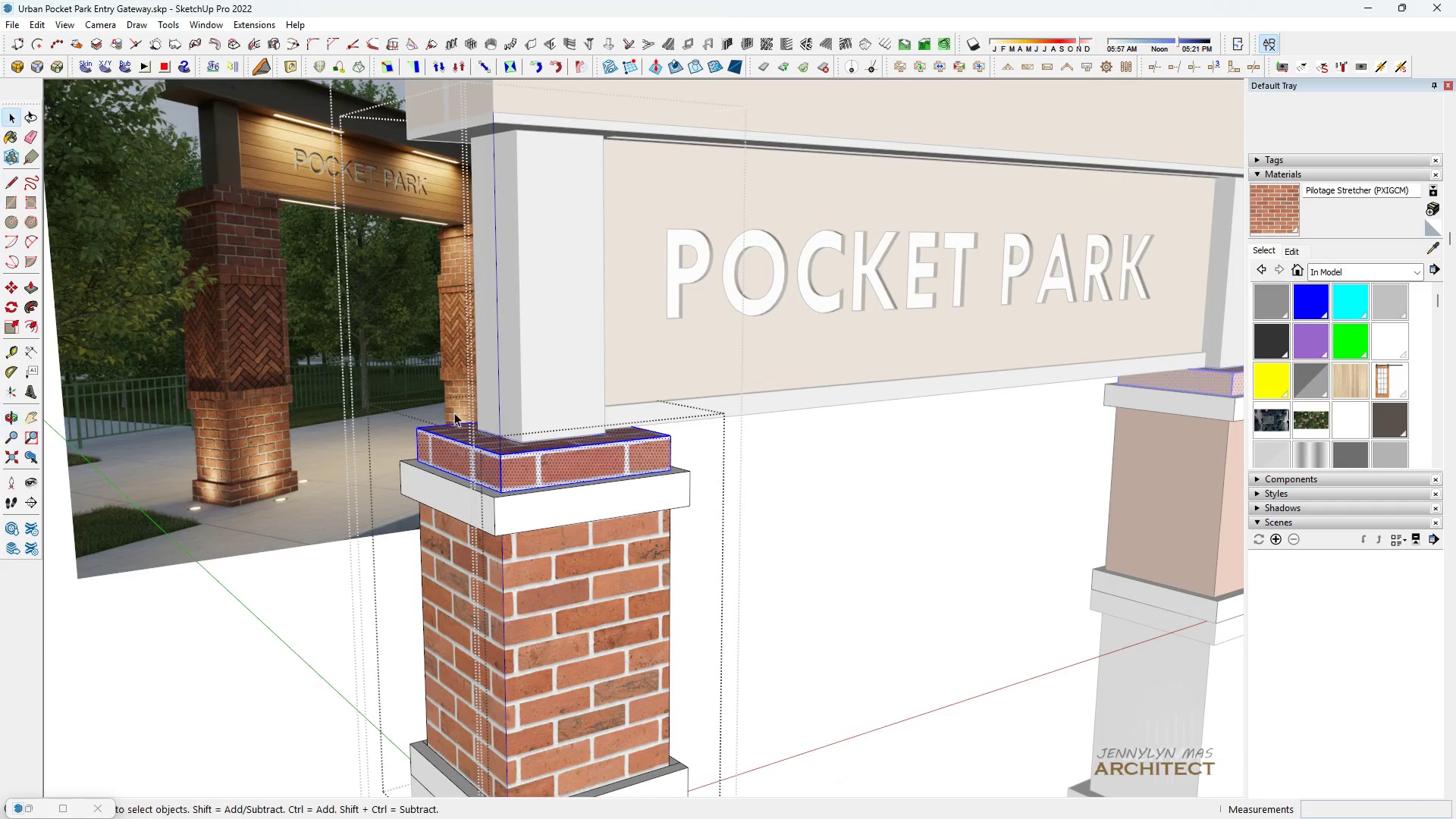 
scroll: coordinate [483, 527], scroll_direction: up, amount: 3.0
 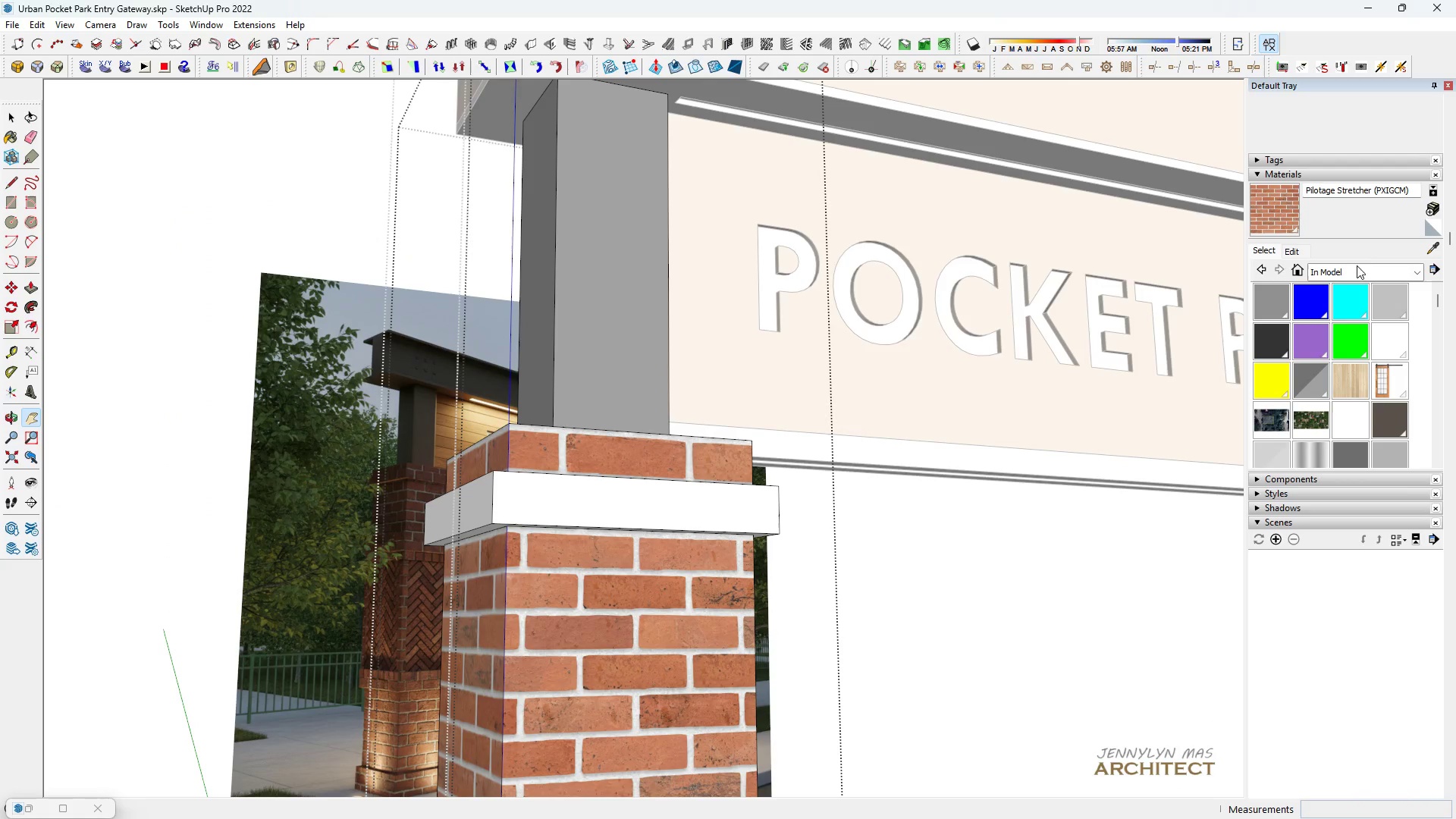 
left_click([1428, 247])
 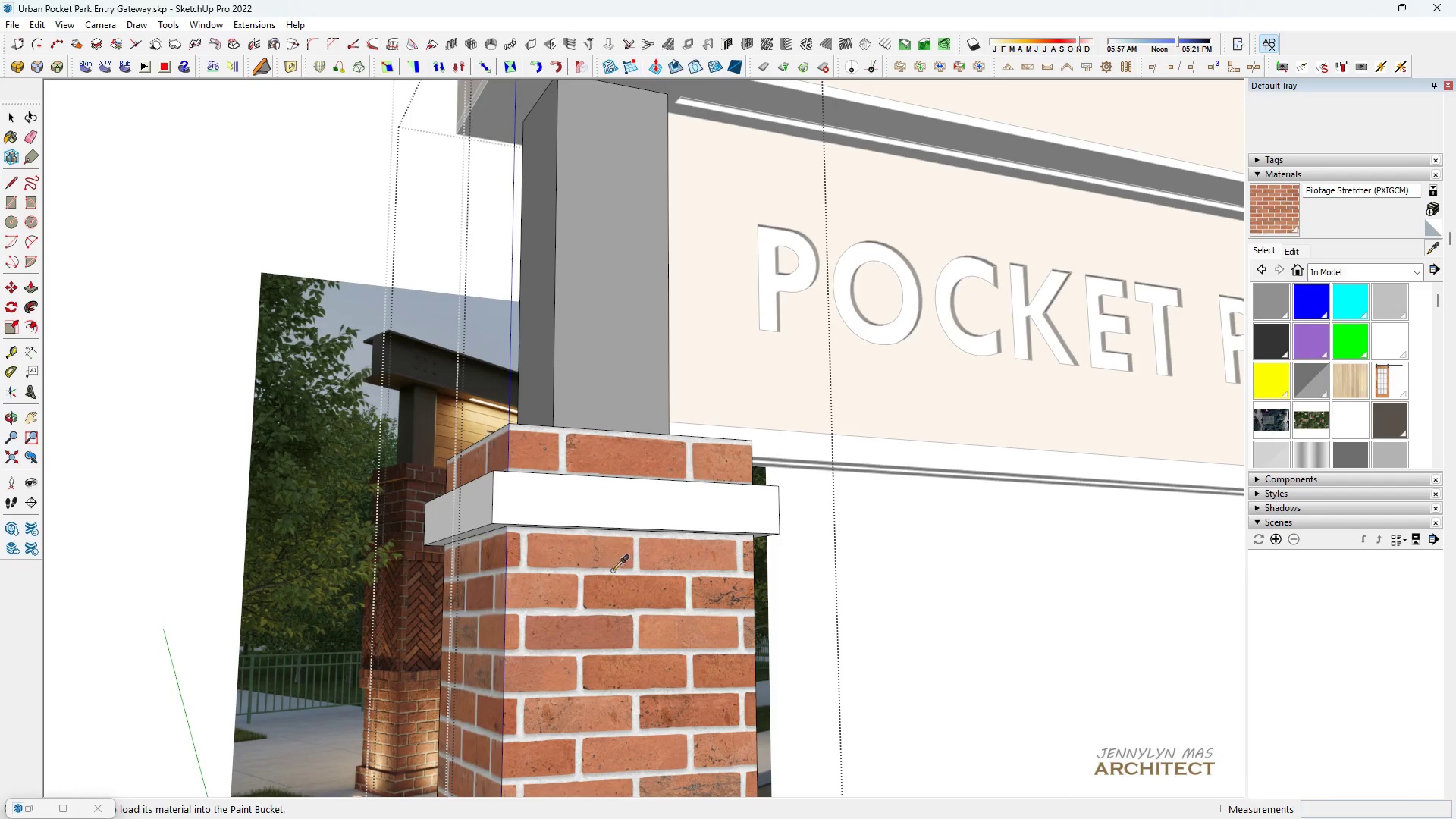 
left_click([609, 572])
 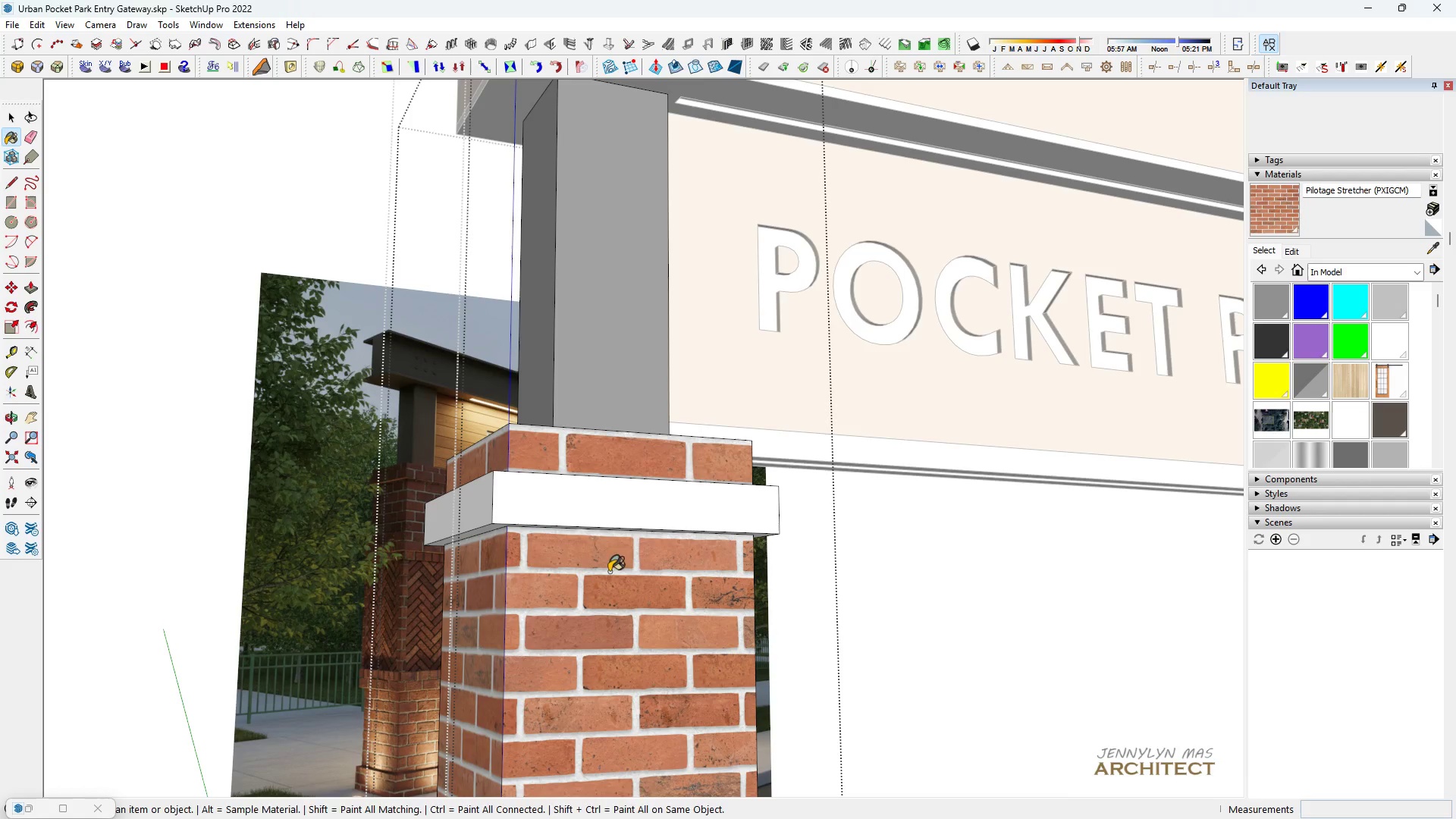 
key(H)
 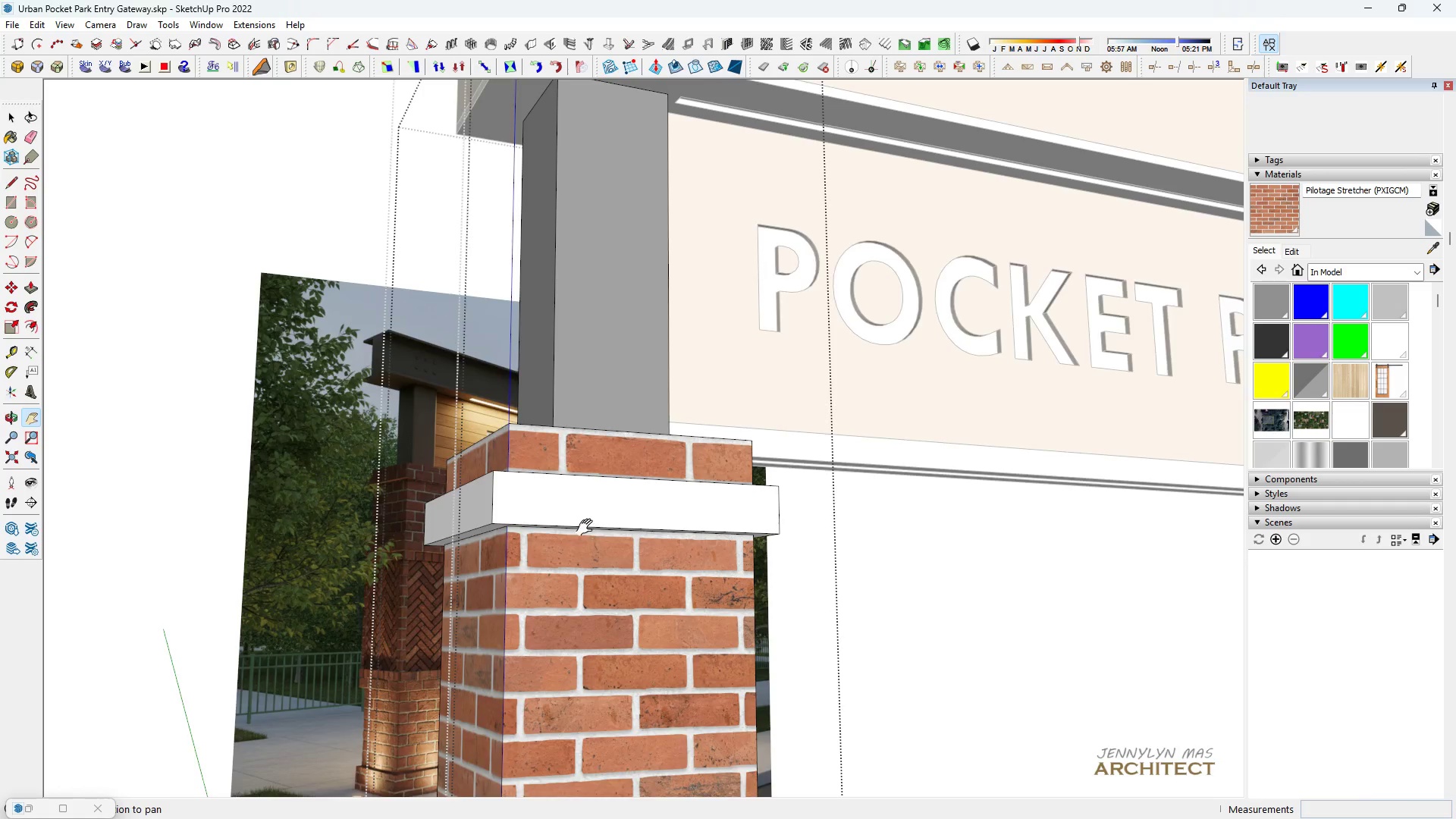 
left_click_drag(start_coordinate=[548, 516], to_coordinate=[401, 501])
 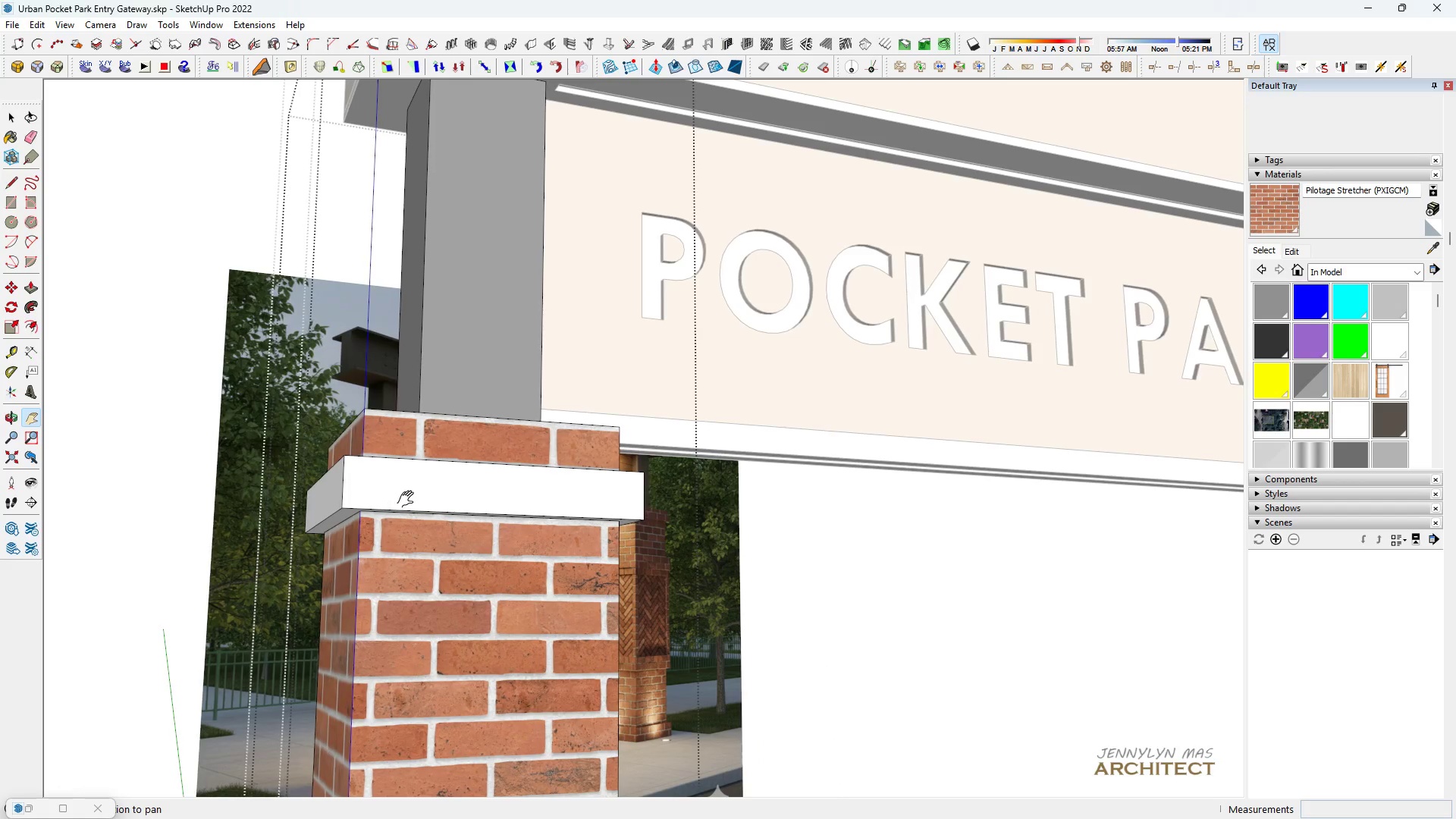 
key(Space)
 